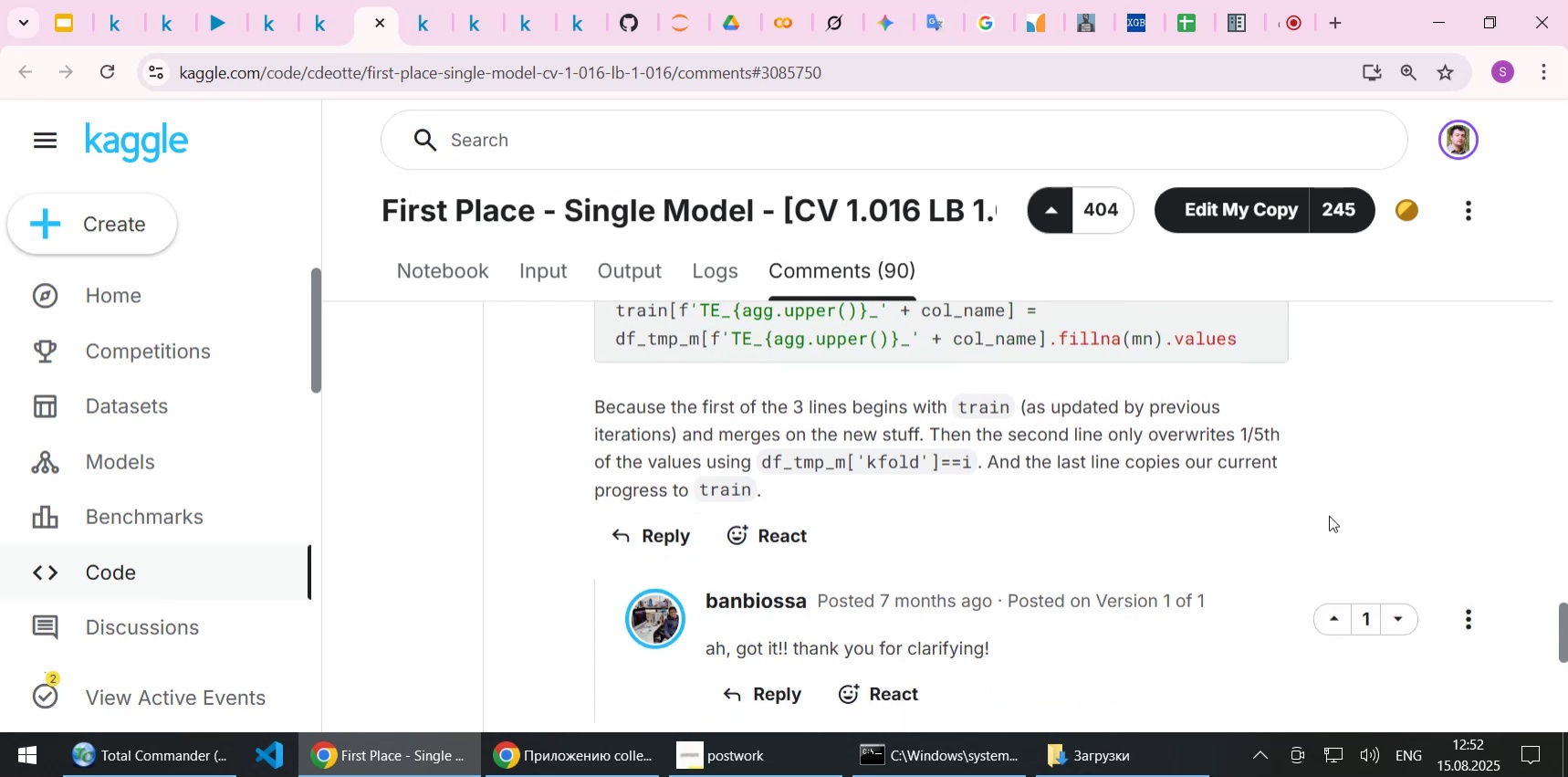 
scroll: coordinate [1329, 515], scroll_direction: up, amount: 3.0
 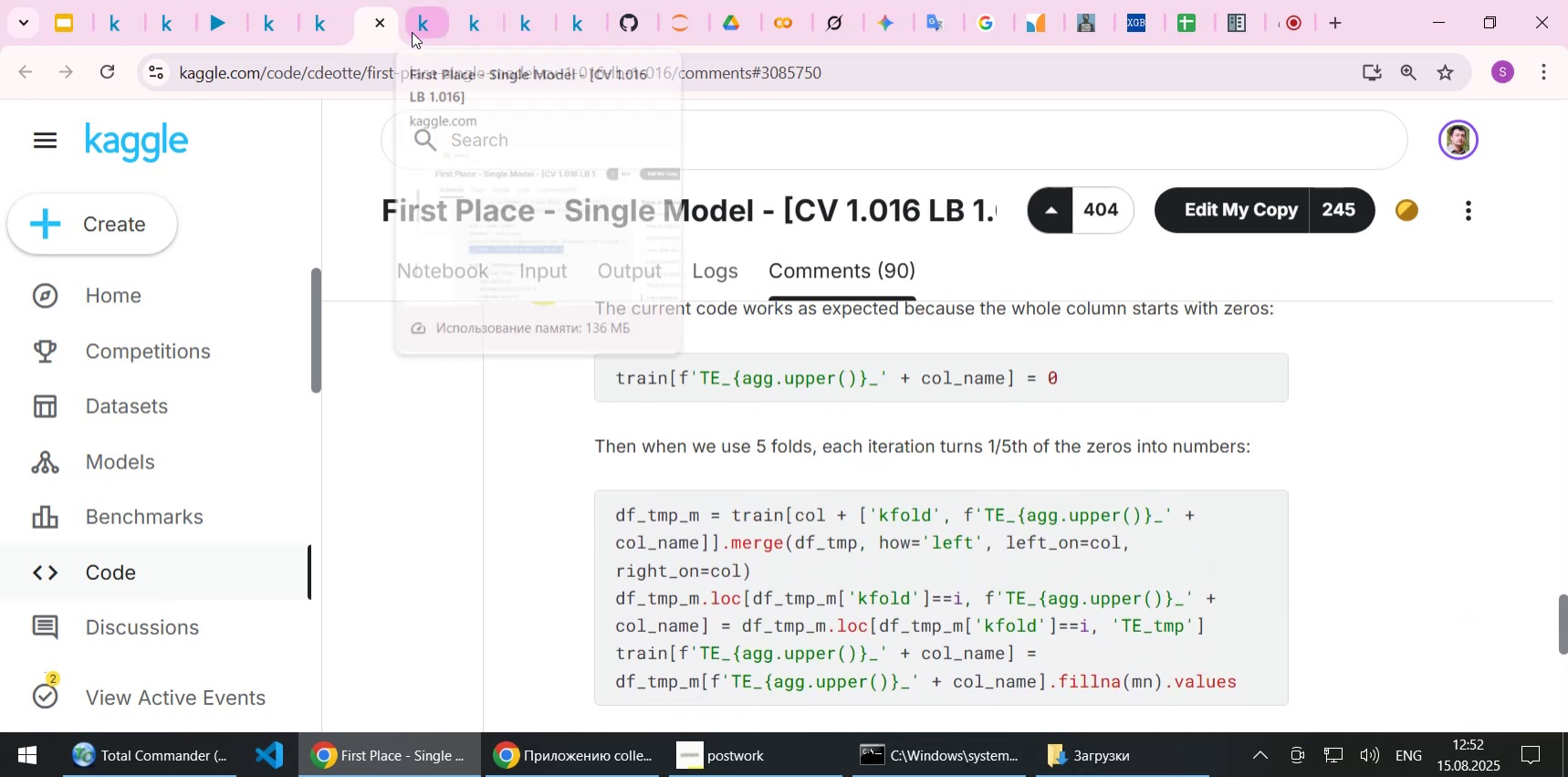 
left_click([323, 27])
 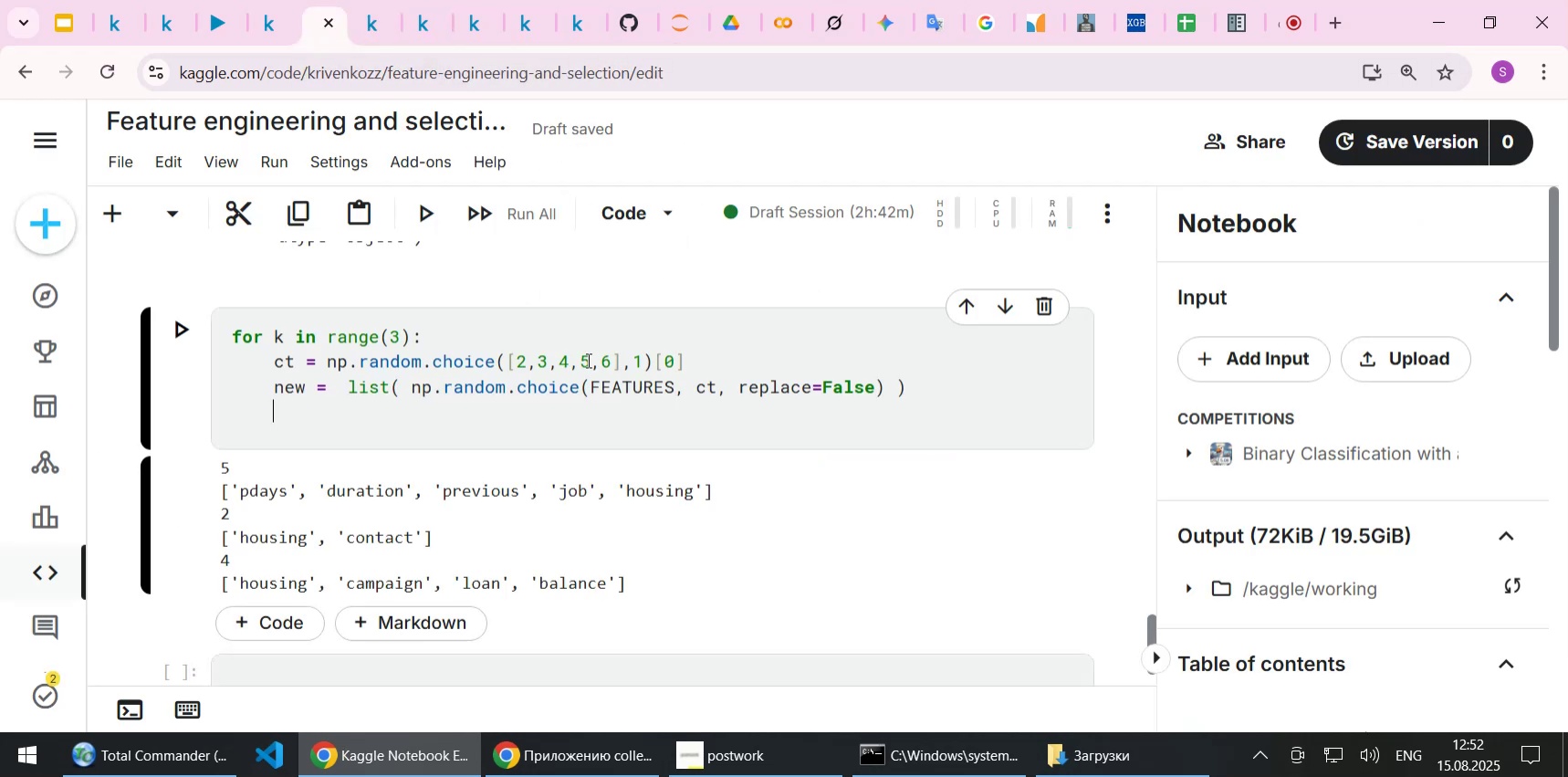 
scroll: coordinate [587, 360], scroll_direction: up, amount: 14.0
 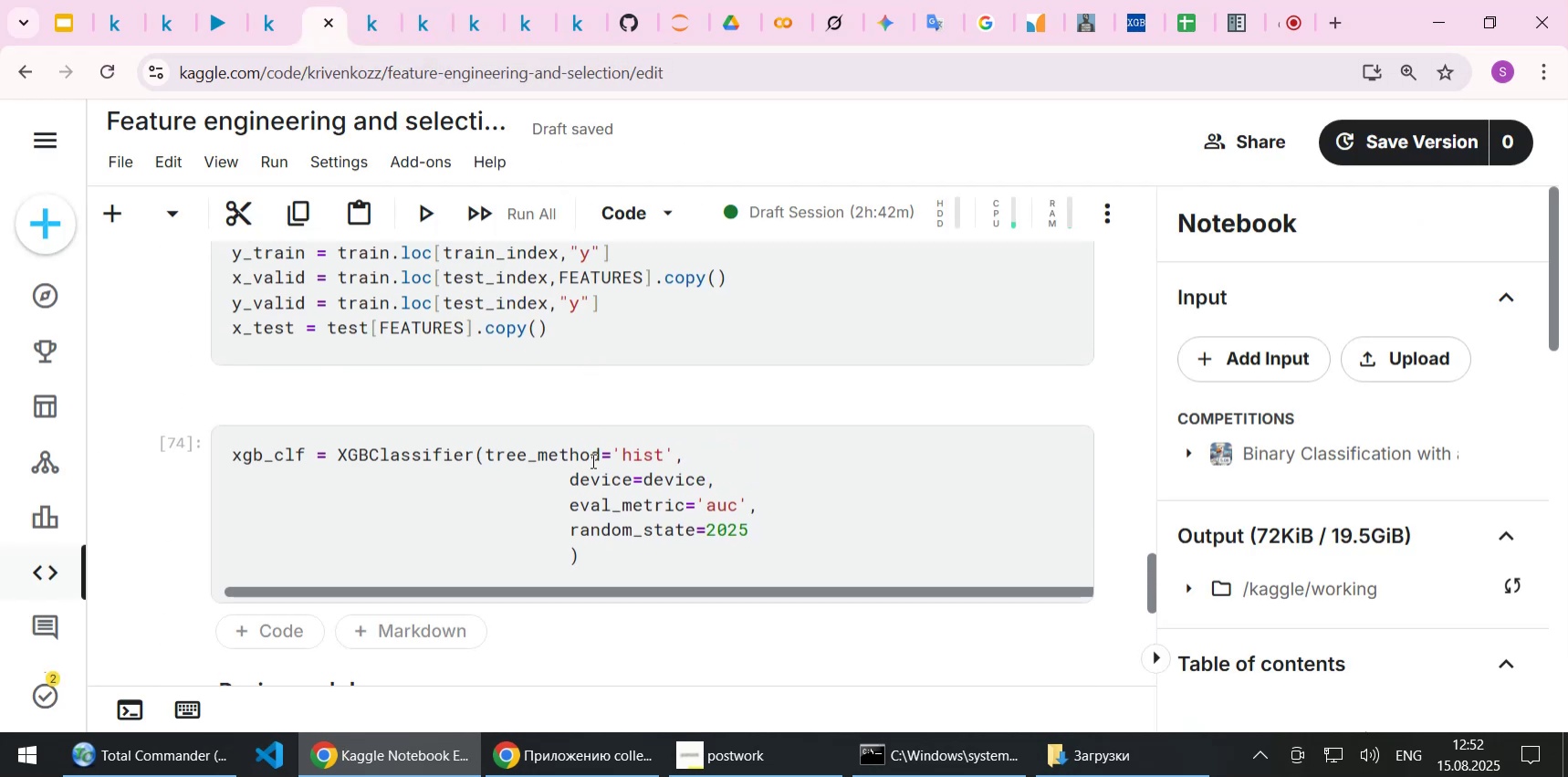 
left_click([581, 499])
 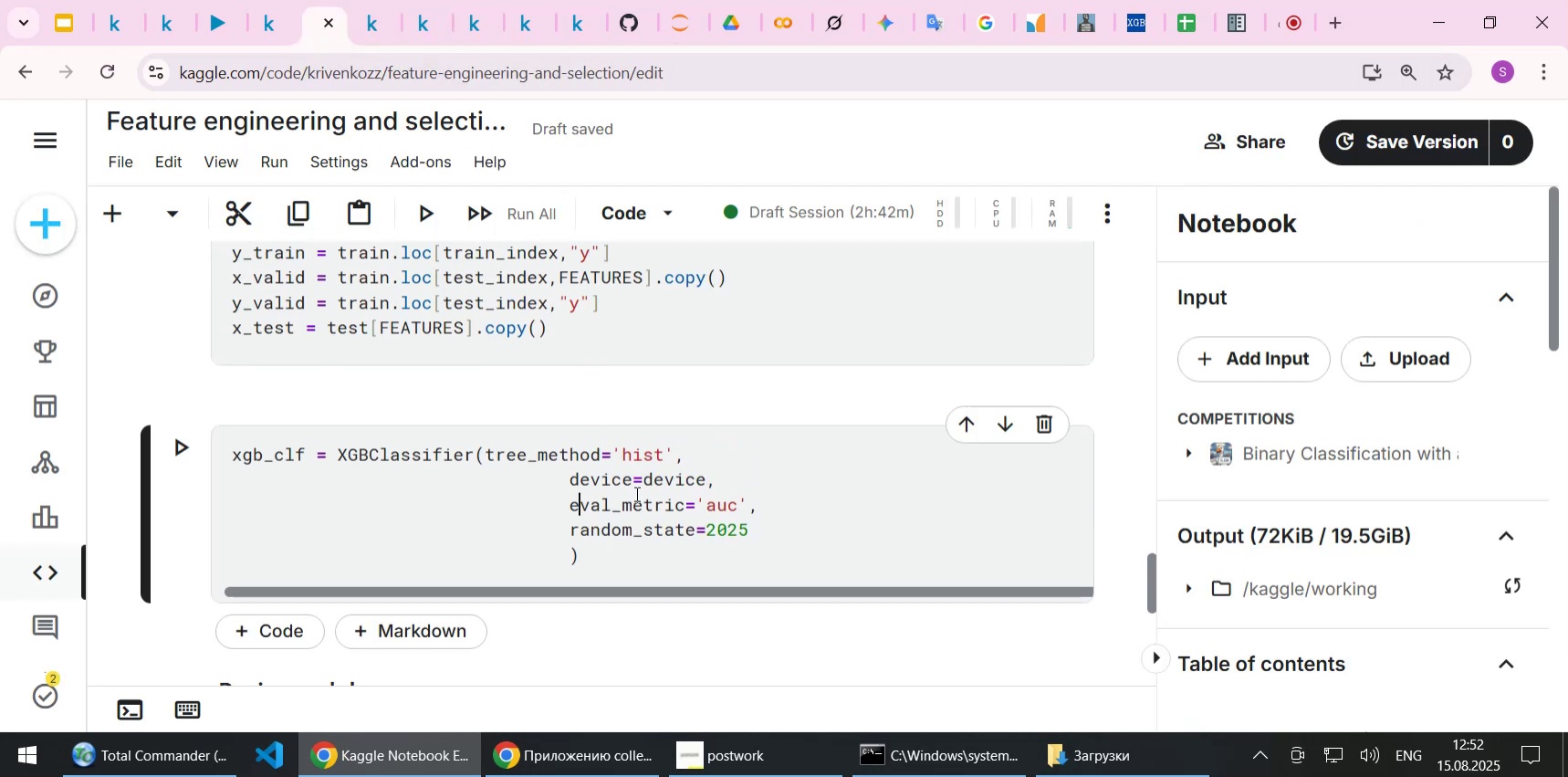 
scroll: coordinate [641, 490], scroll_direction: up, amount: 4.0
 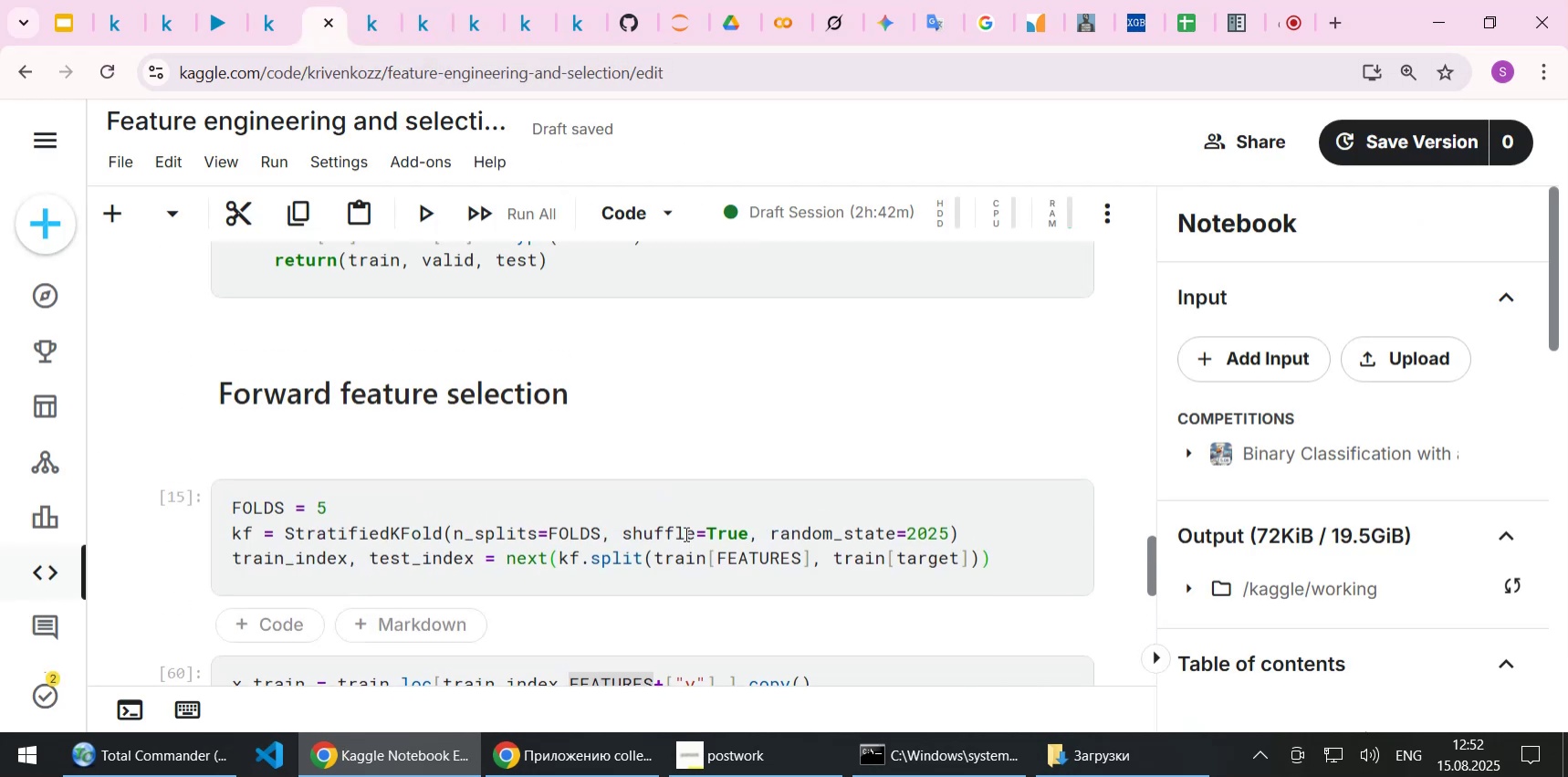 
left_click([685, 533])
 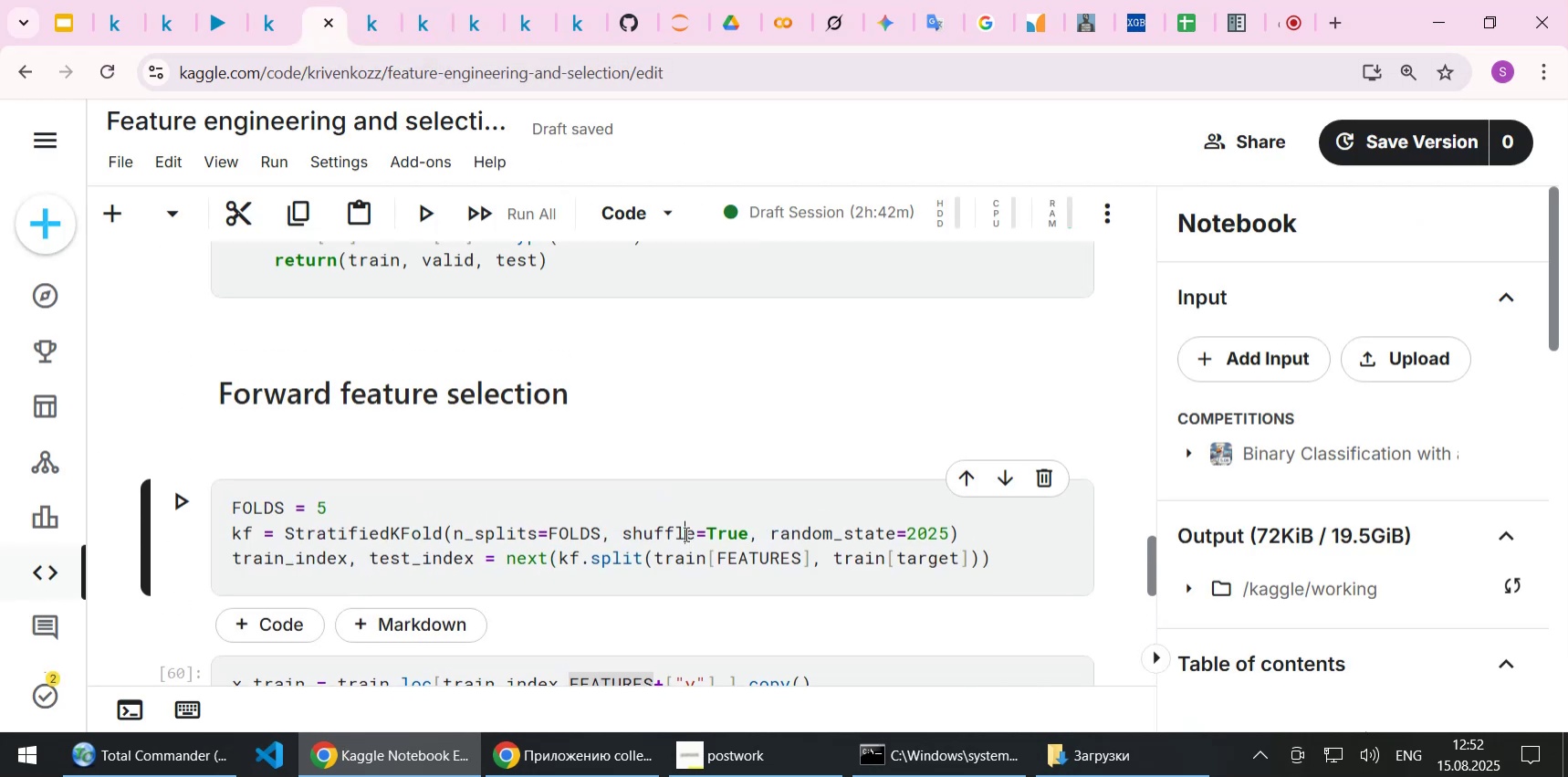 
scroll: coordinate [685, 533], scroll_direction: up, amount: 2.0
 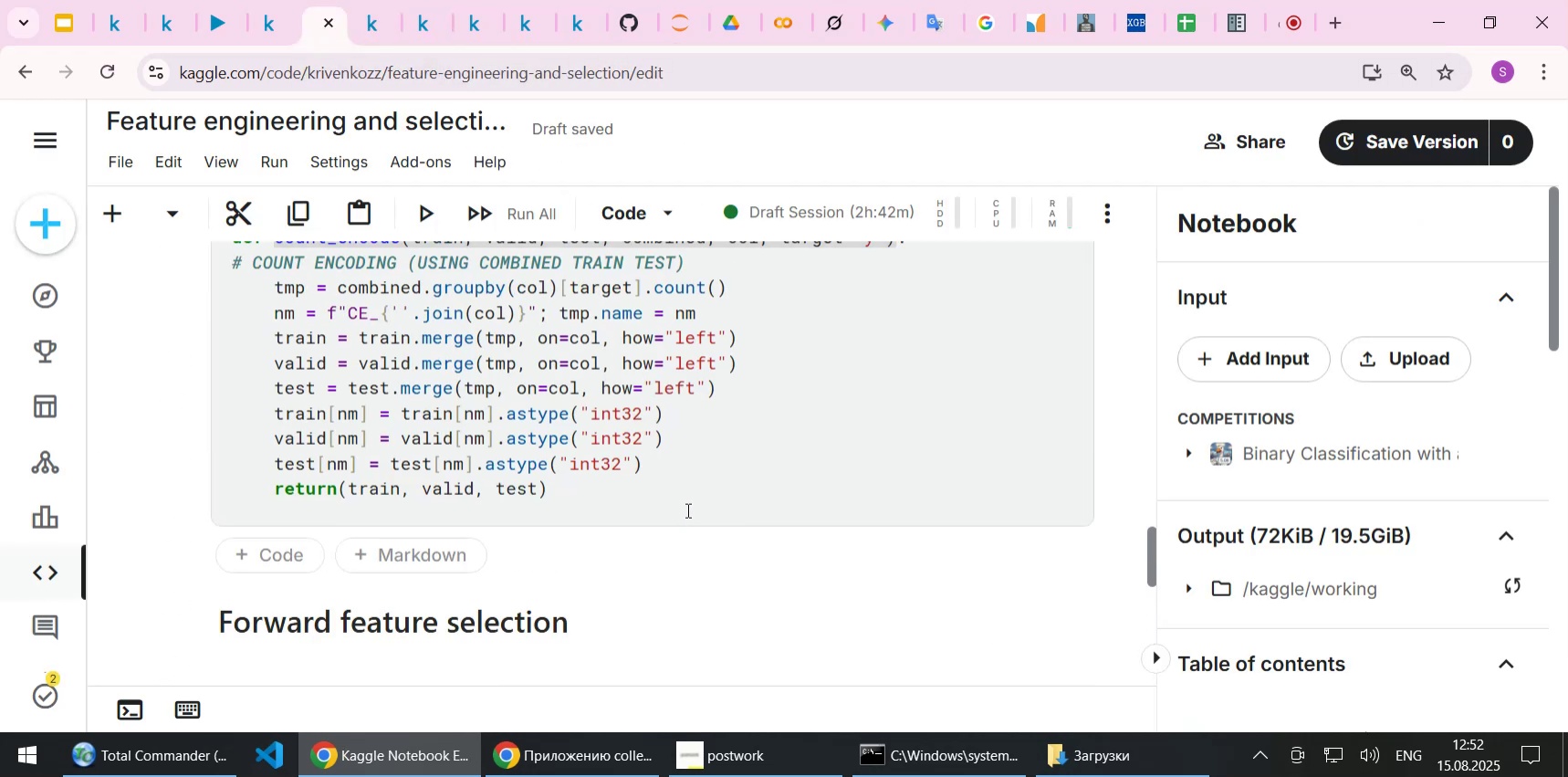 
left_click([686, 508])
 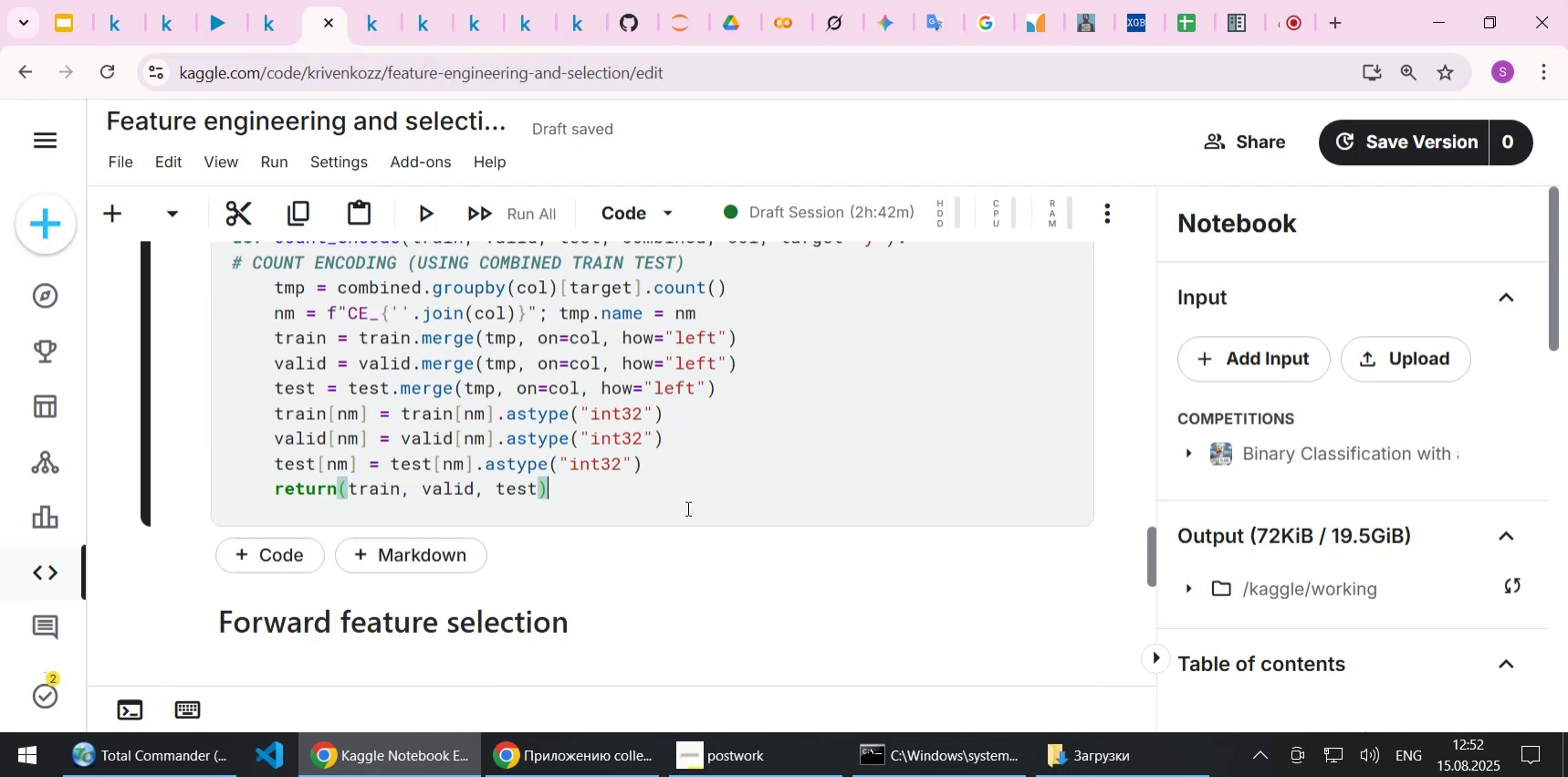 
scroll: coordinate [687, 506], scroll_direction: up, amount: 6.0
 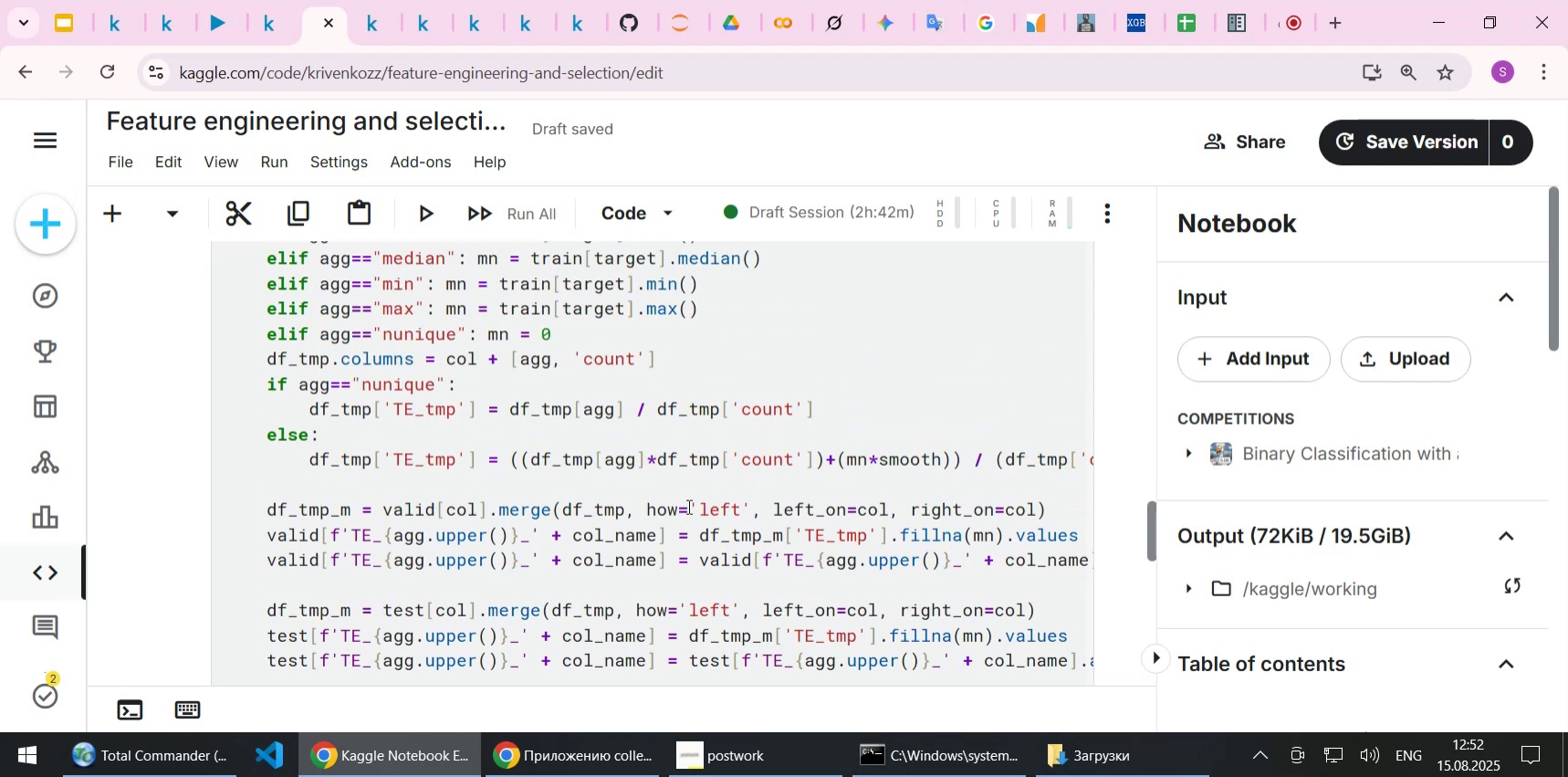 
wait(6.16)
 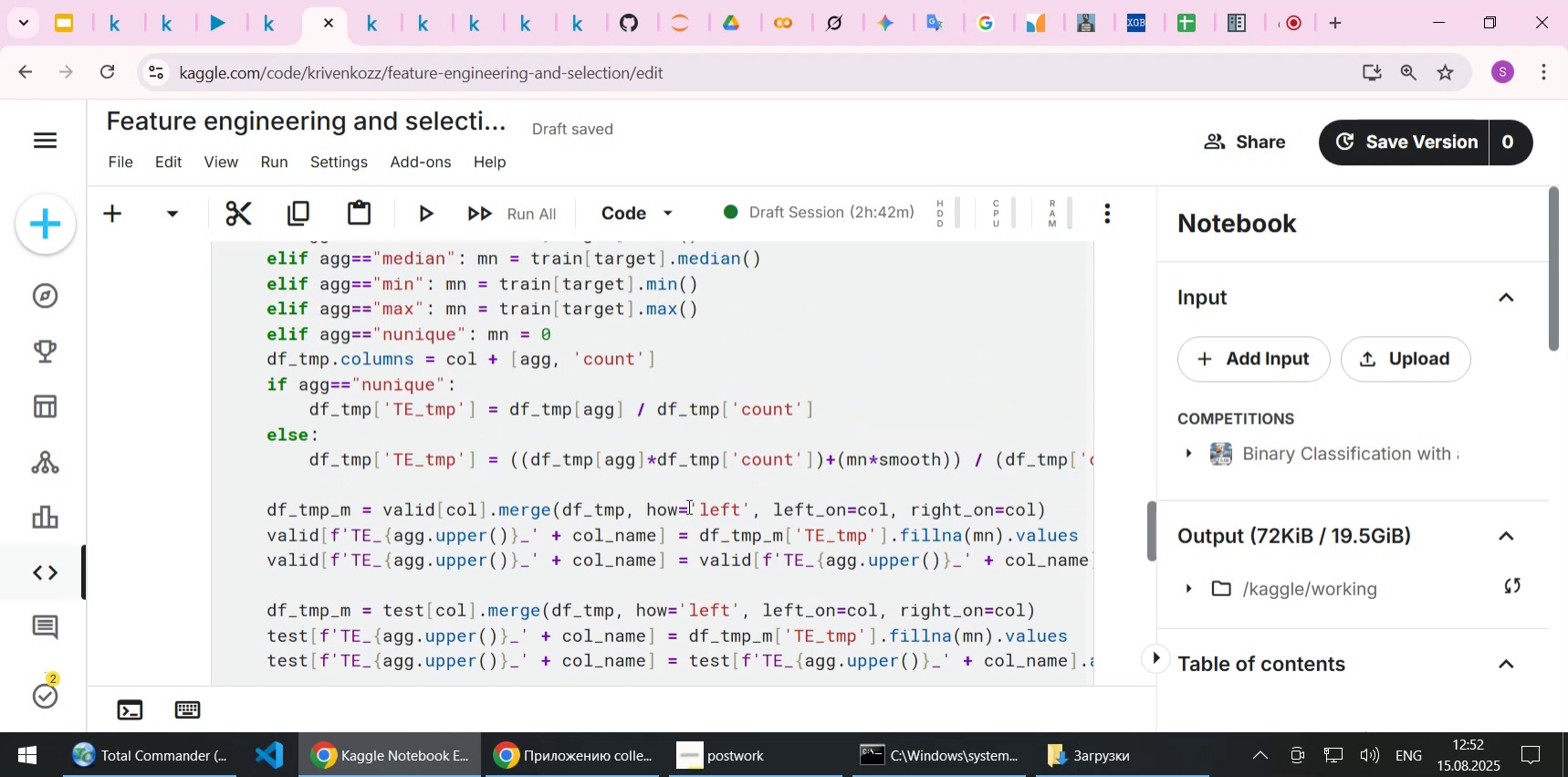 
scroll: coordinate [961, 401], scroll_direction: up, amount: 3.0
 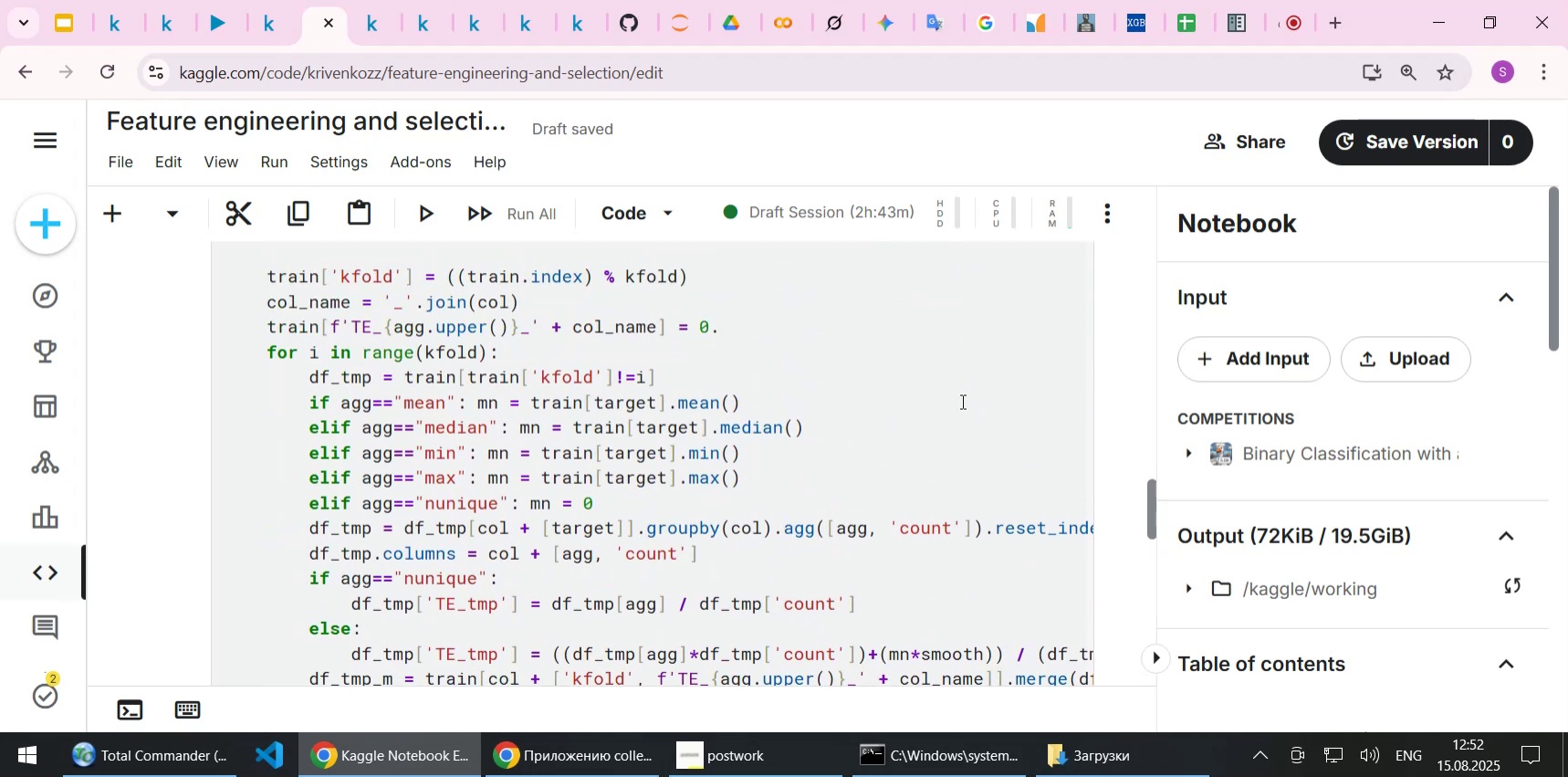 
wait(6.86)
 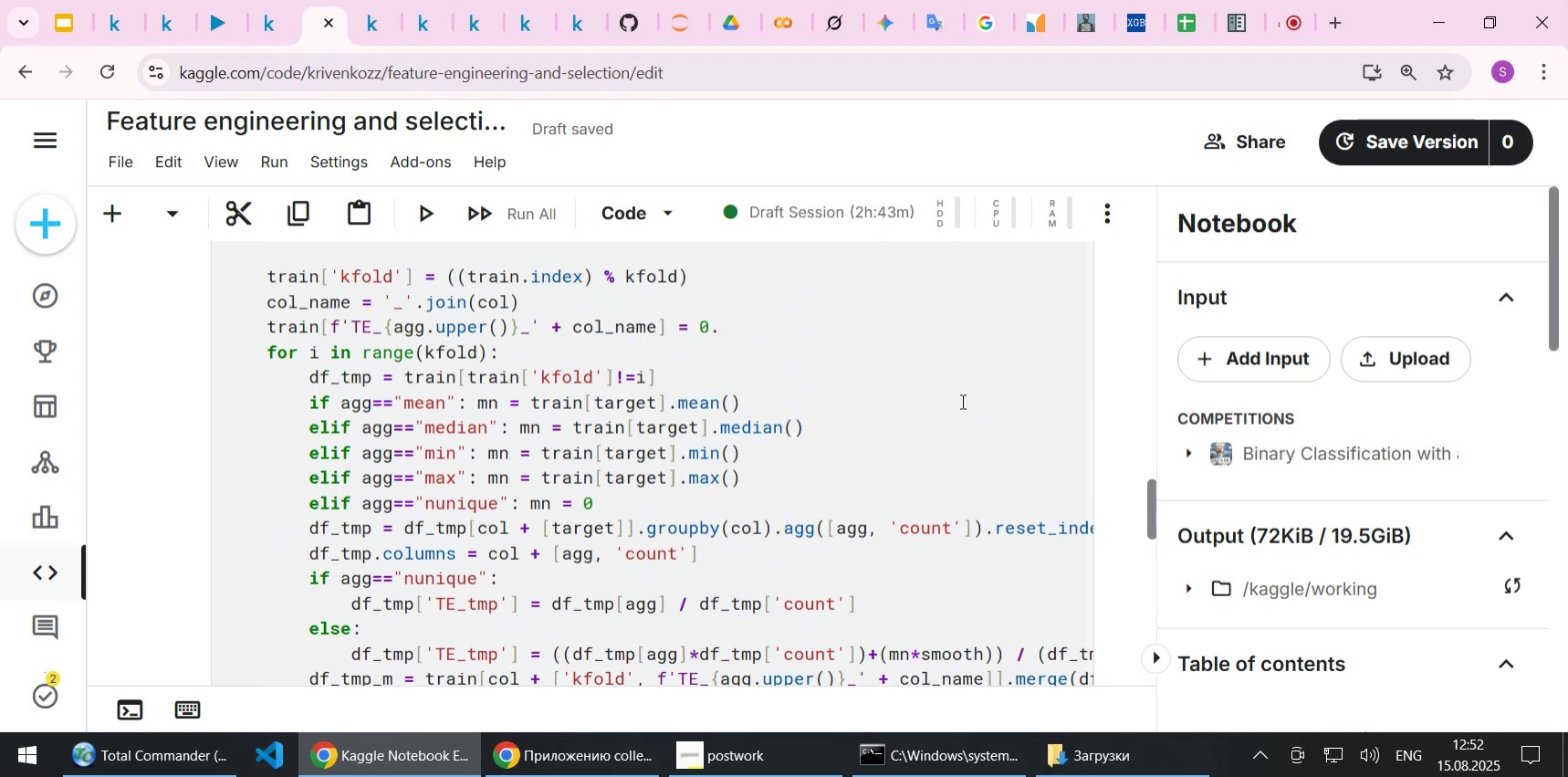 
left_click([376, 20])
 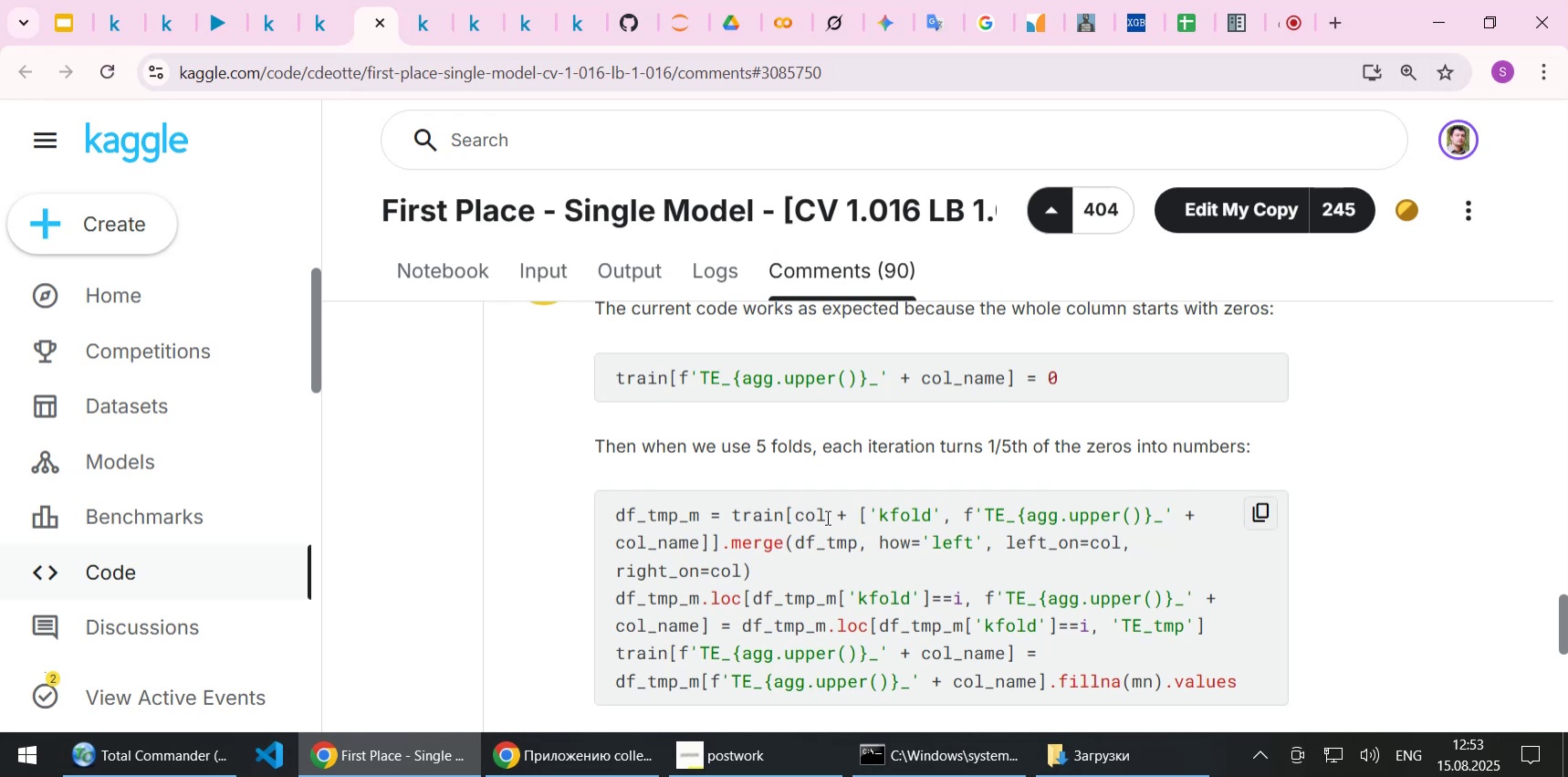 
scroll: coordinate [826, 517], scroll_direction: down, amount: 3.0
 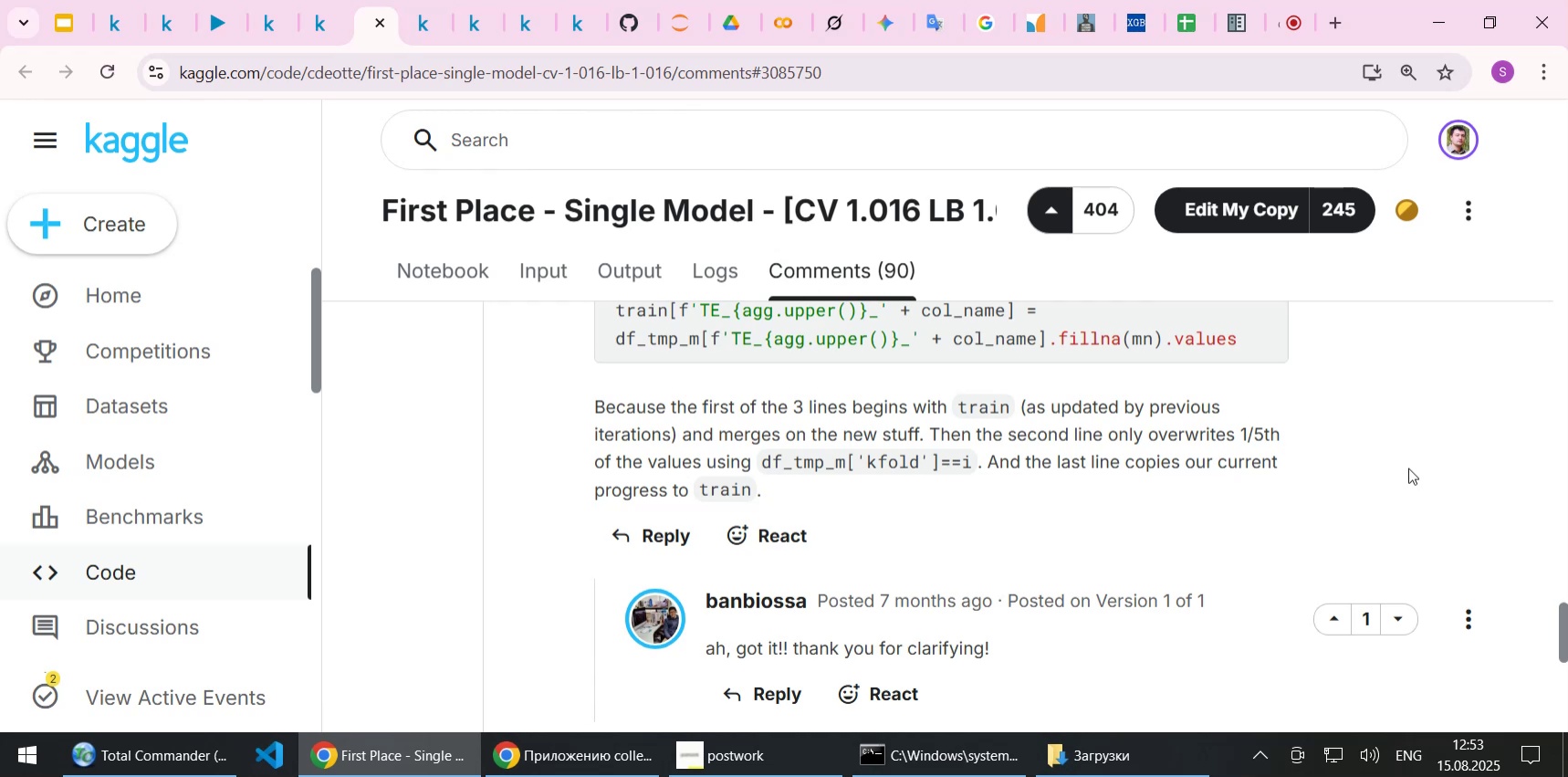 
wait(44.92)
 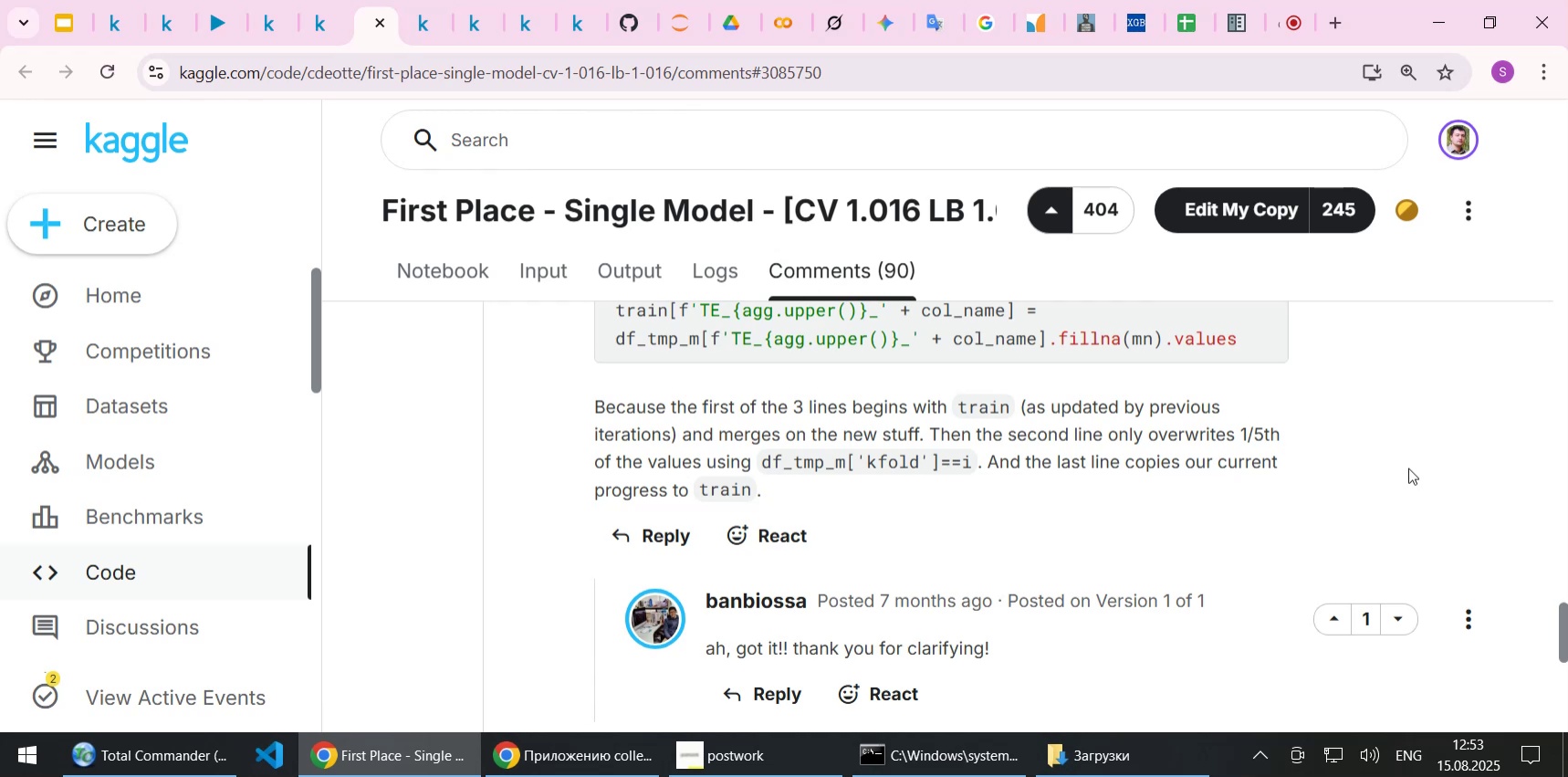 
scroll: coordinate [1040, 561], scroll_direction: down, amount: 4.0
 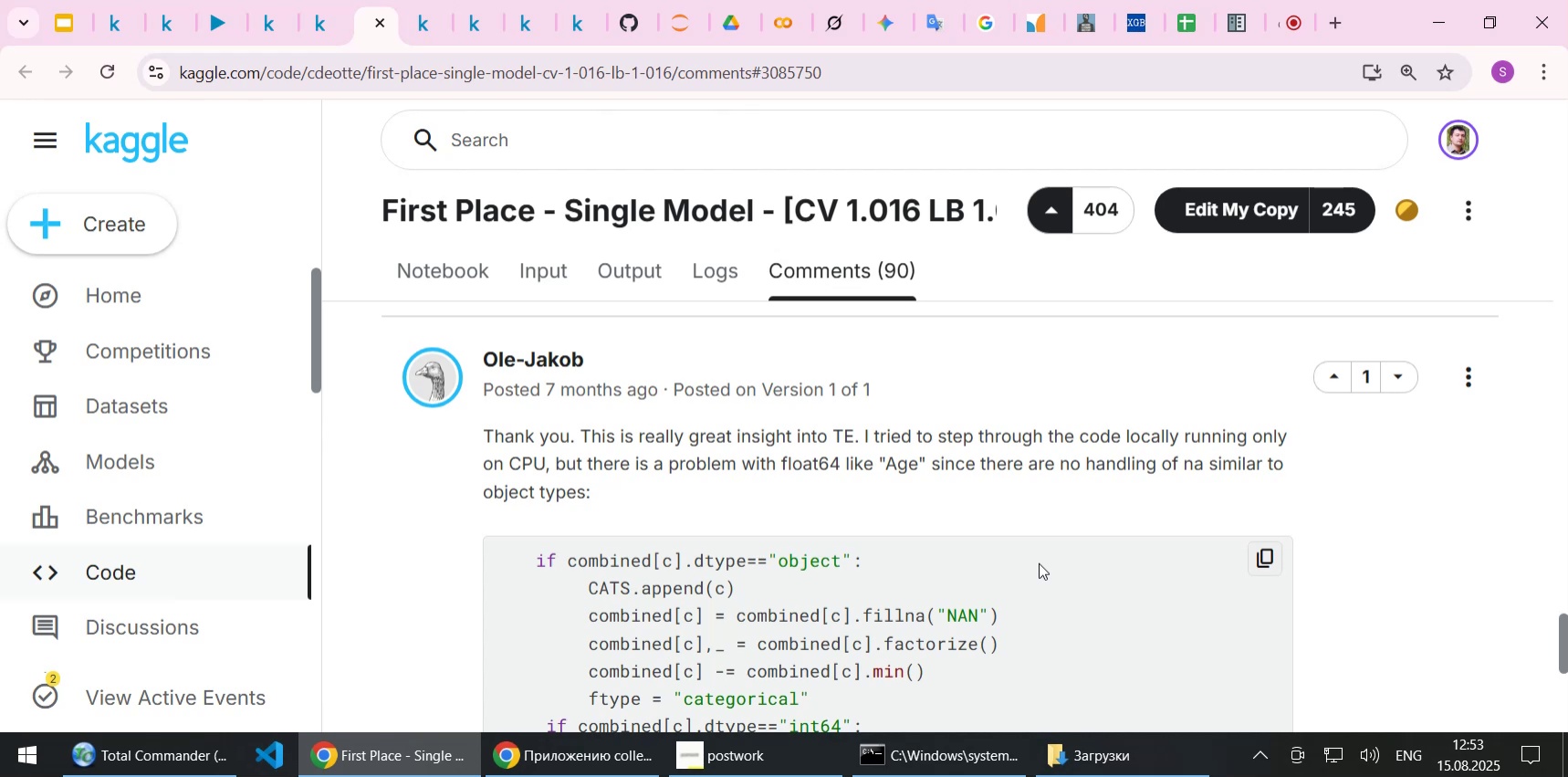 
wait(8.11)
 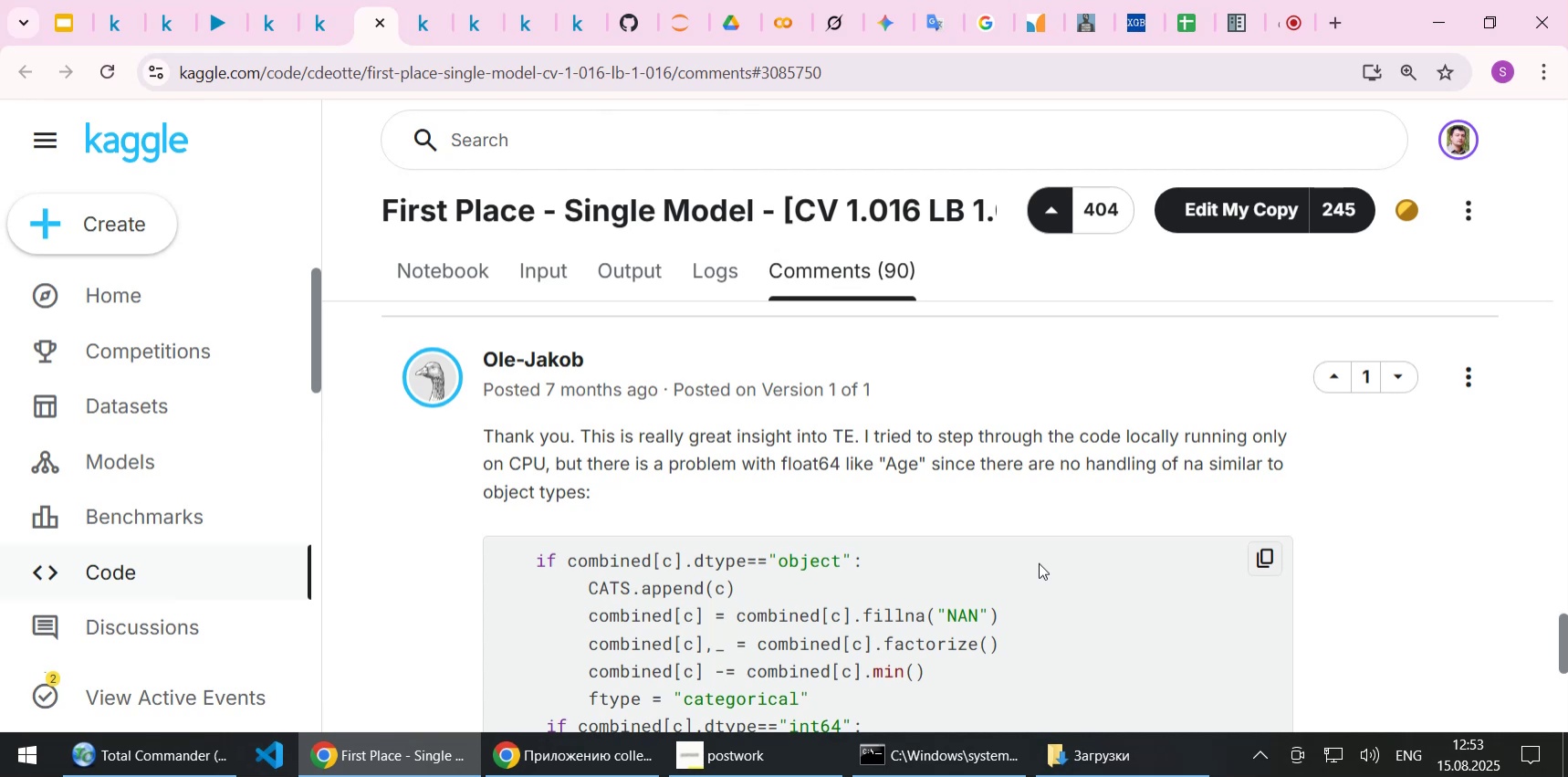 
scroll: coordinate [940, 527], scroll_direction: down, amount: 6.0
 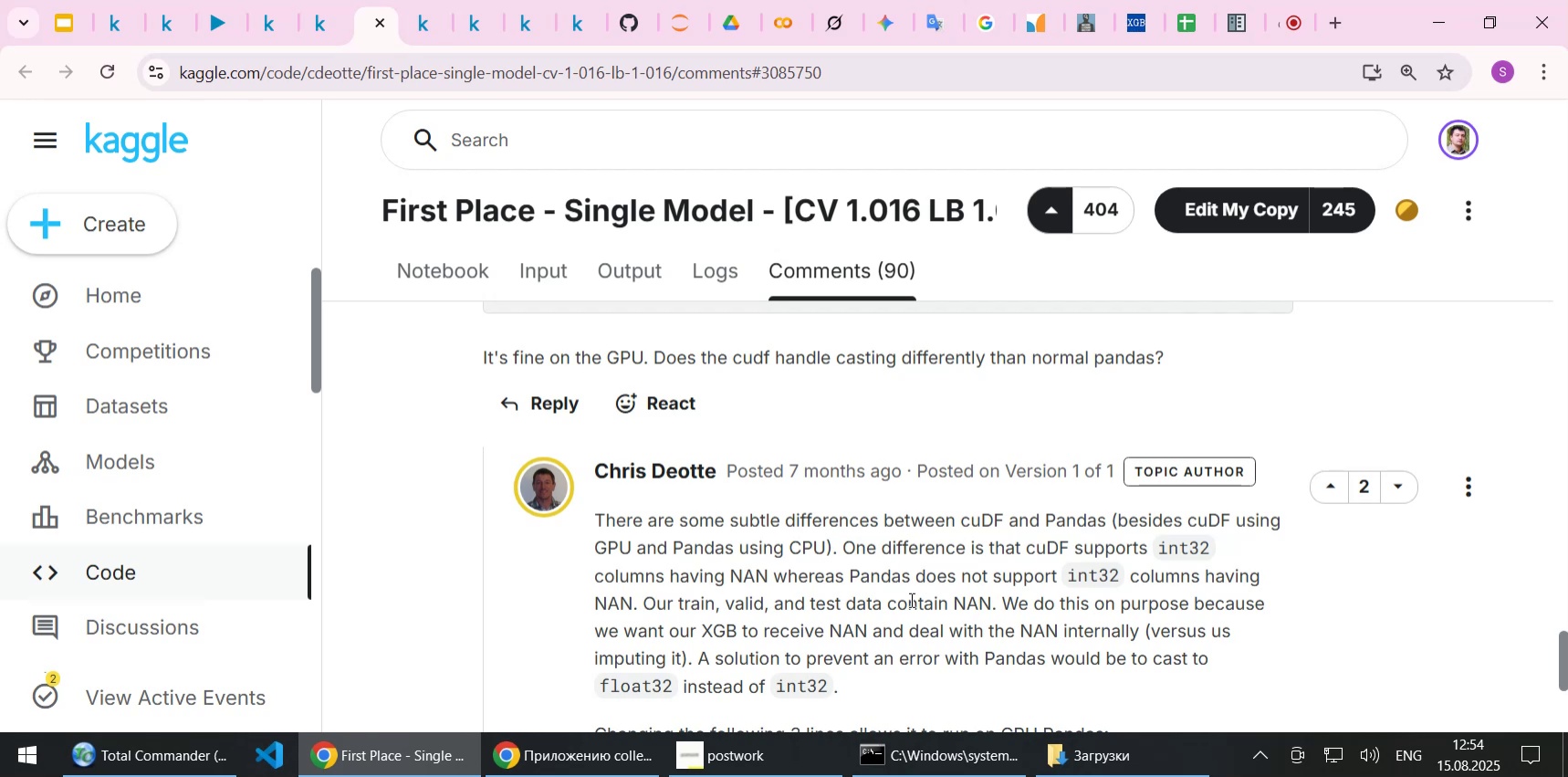 
wait(19.07)
 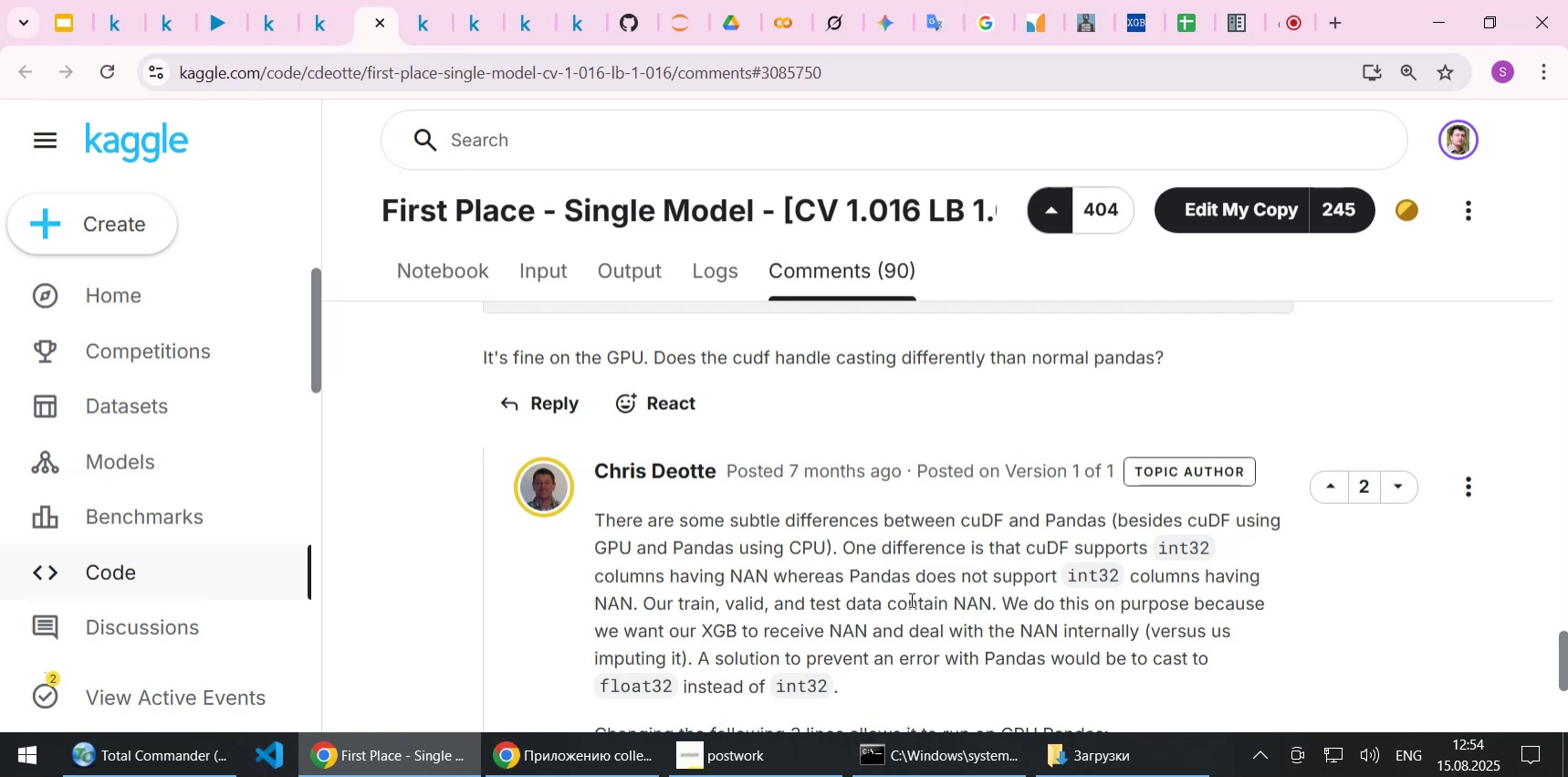 
scroll: coordinate [907, 601], scroll_direction: down, amount: 1.0
 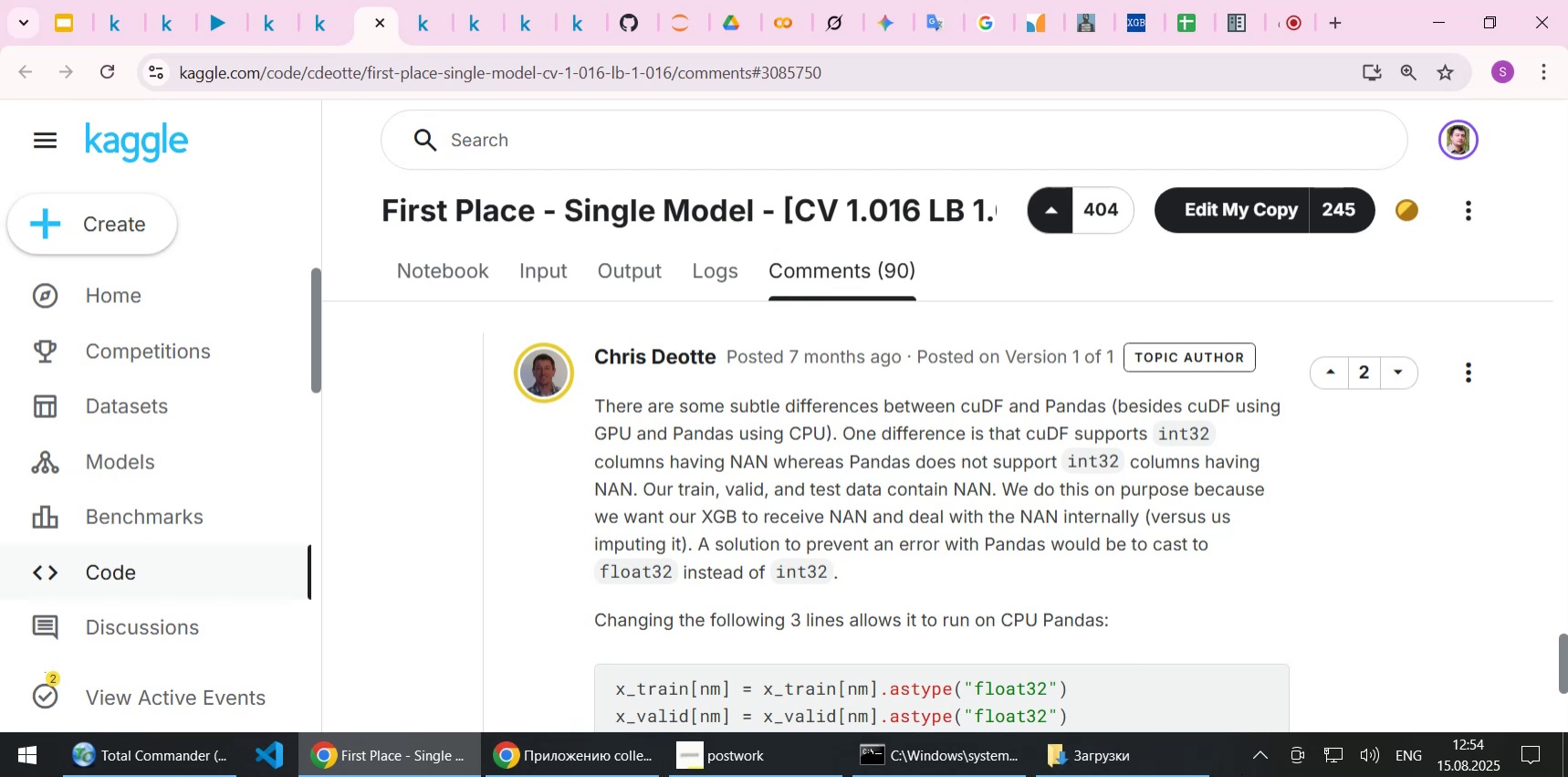 
wait(26.03)
 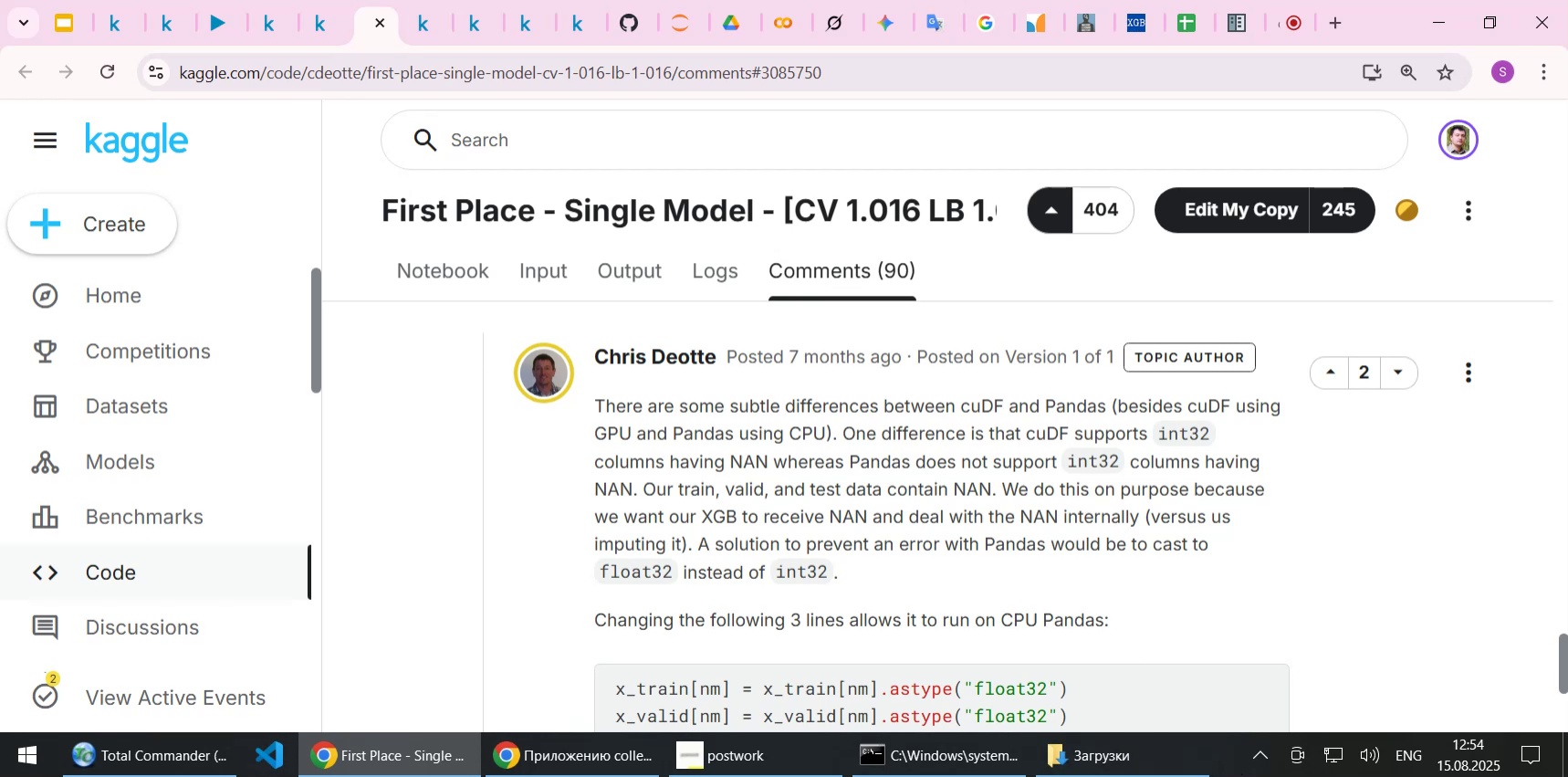 
left_click([779, 585])
 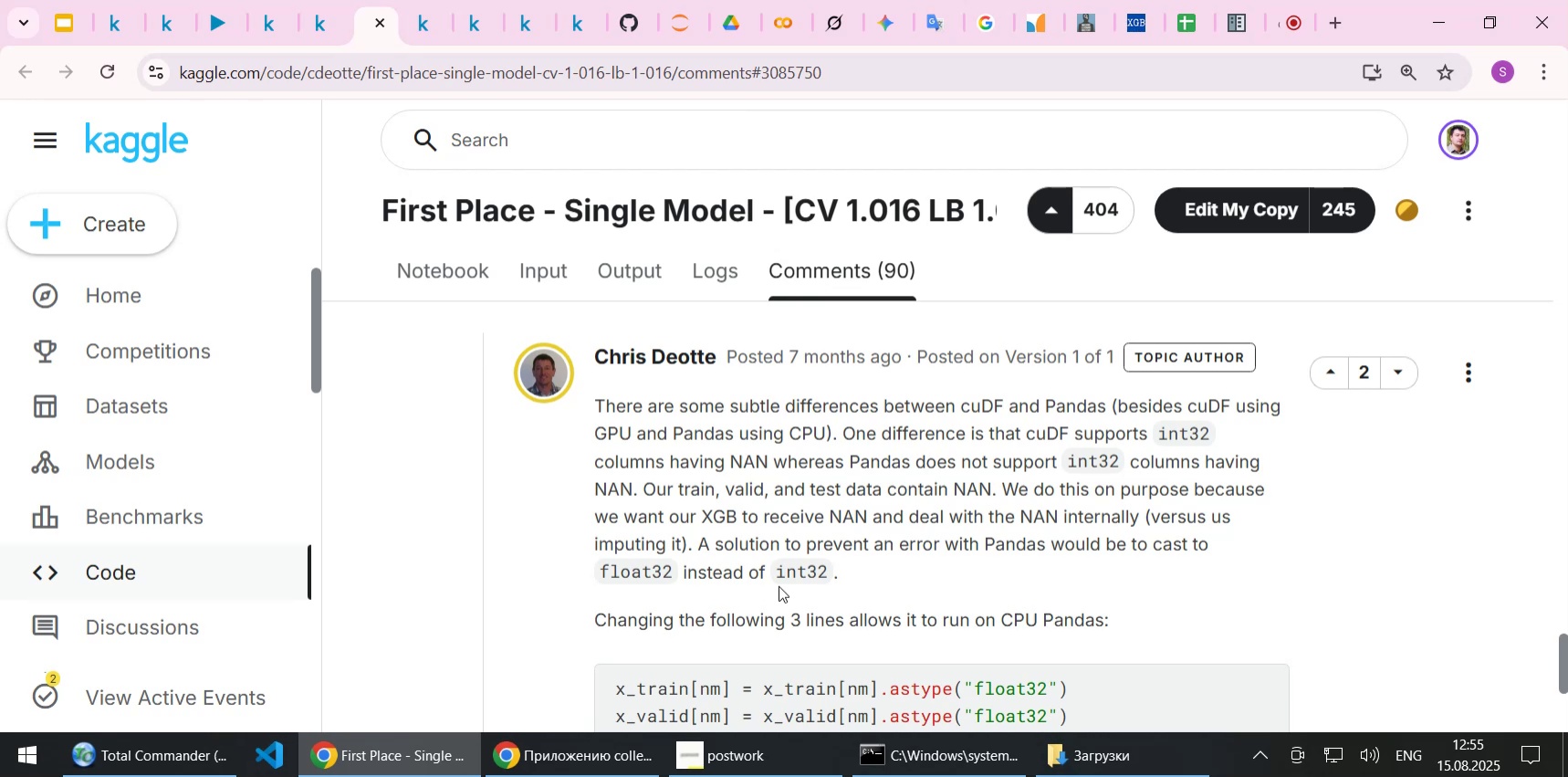 
wait(13.36)
 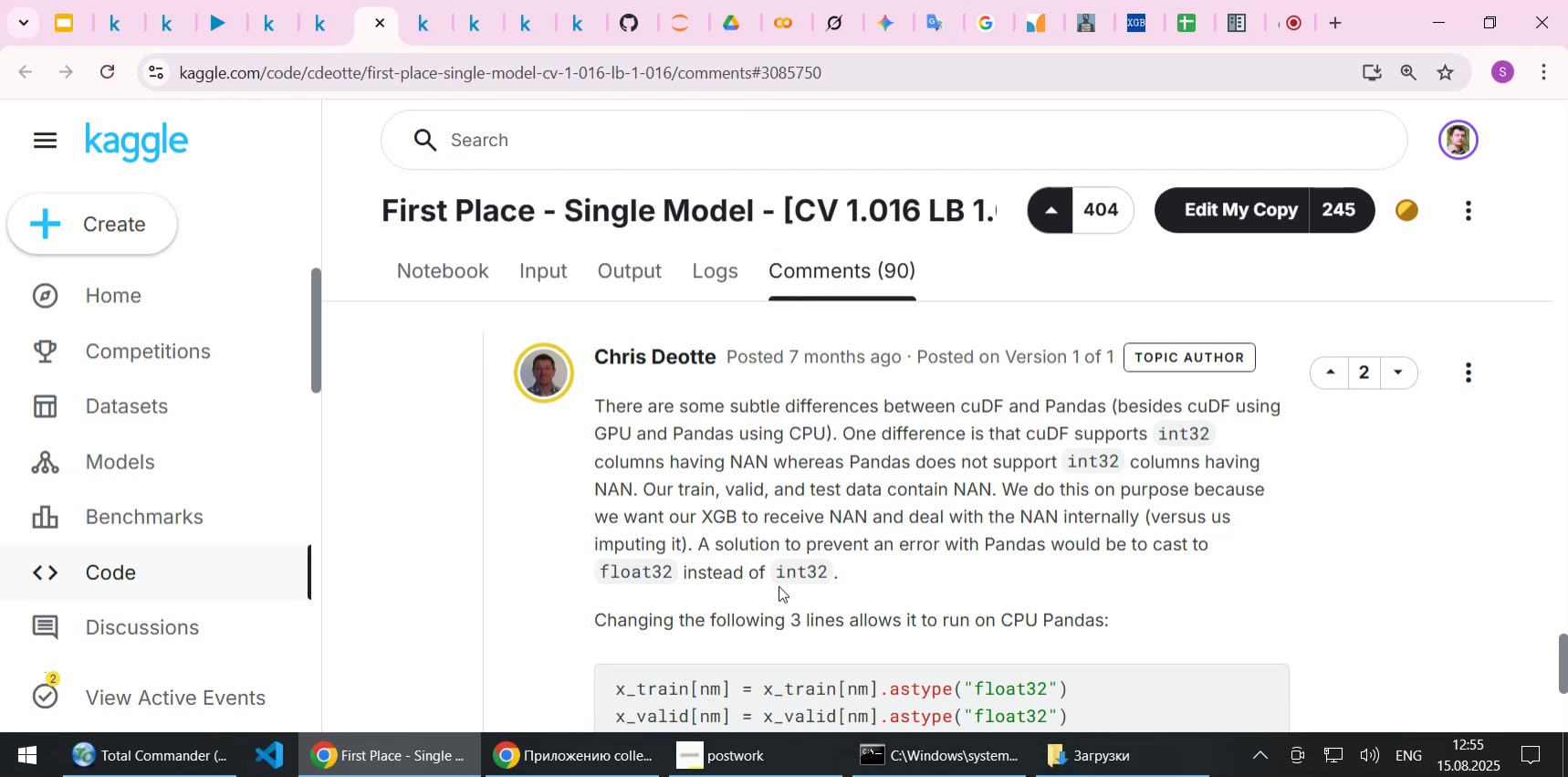 
left_click([848, 583])
 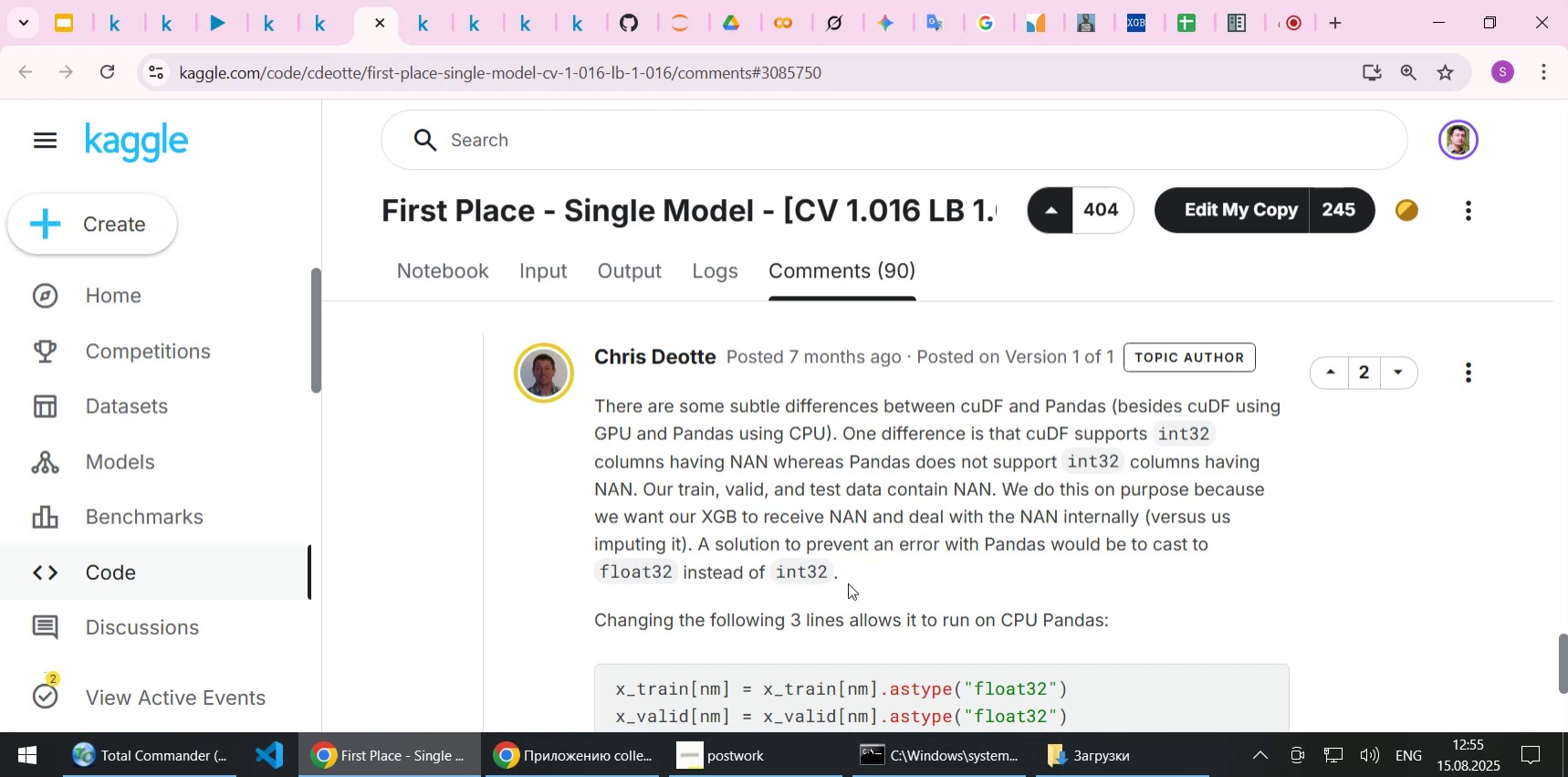 
wait(5.11)
 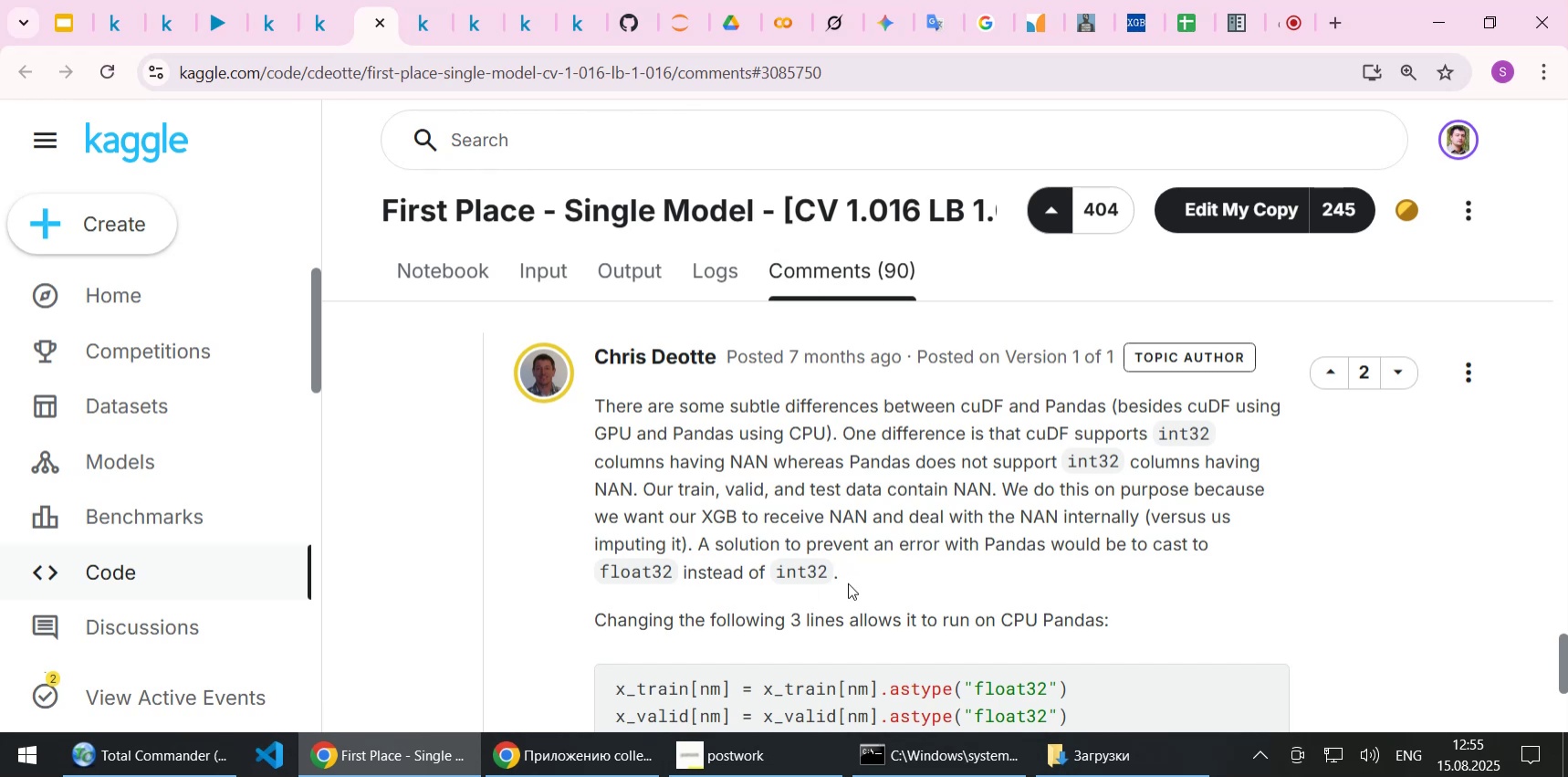 
scroll: coordinate [848, 583], scroll_direction: down, amount: 1.0
 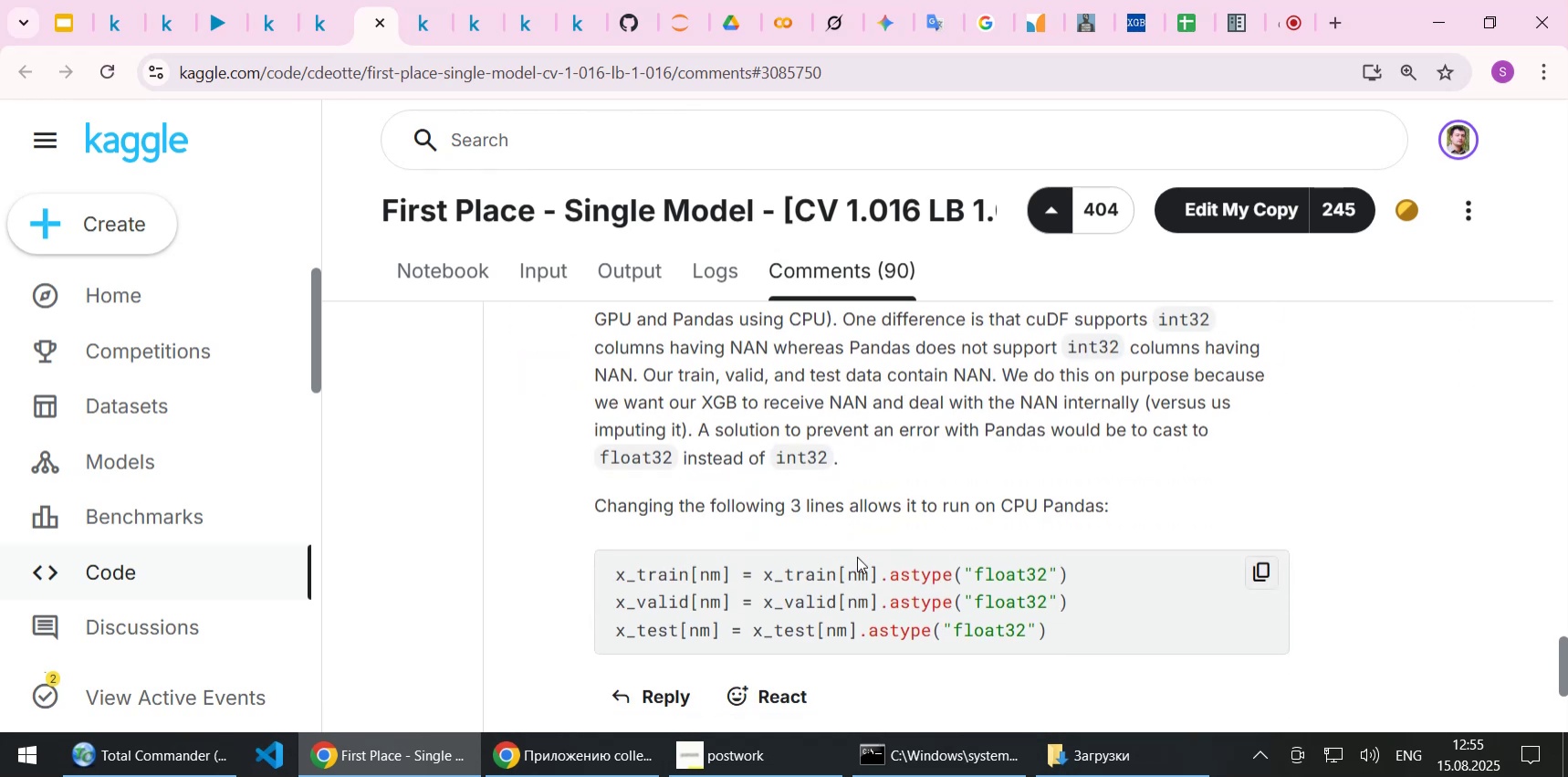 
scroll: coordinate [852, 518], scroll_direction: up, amount: 1.0
 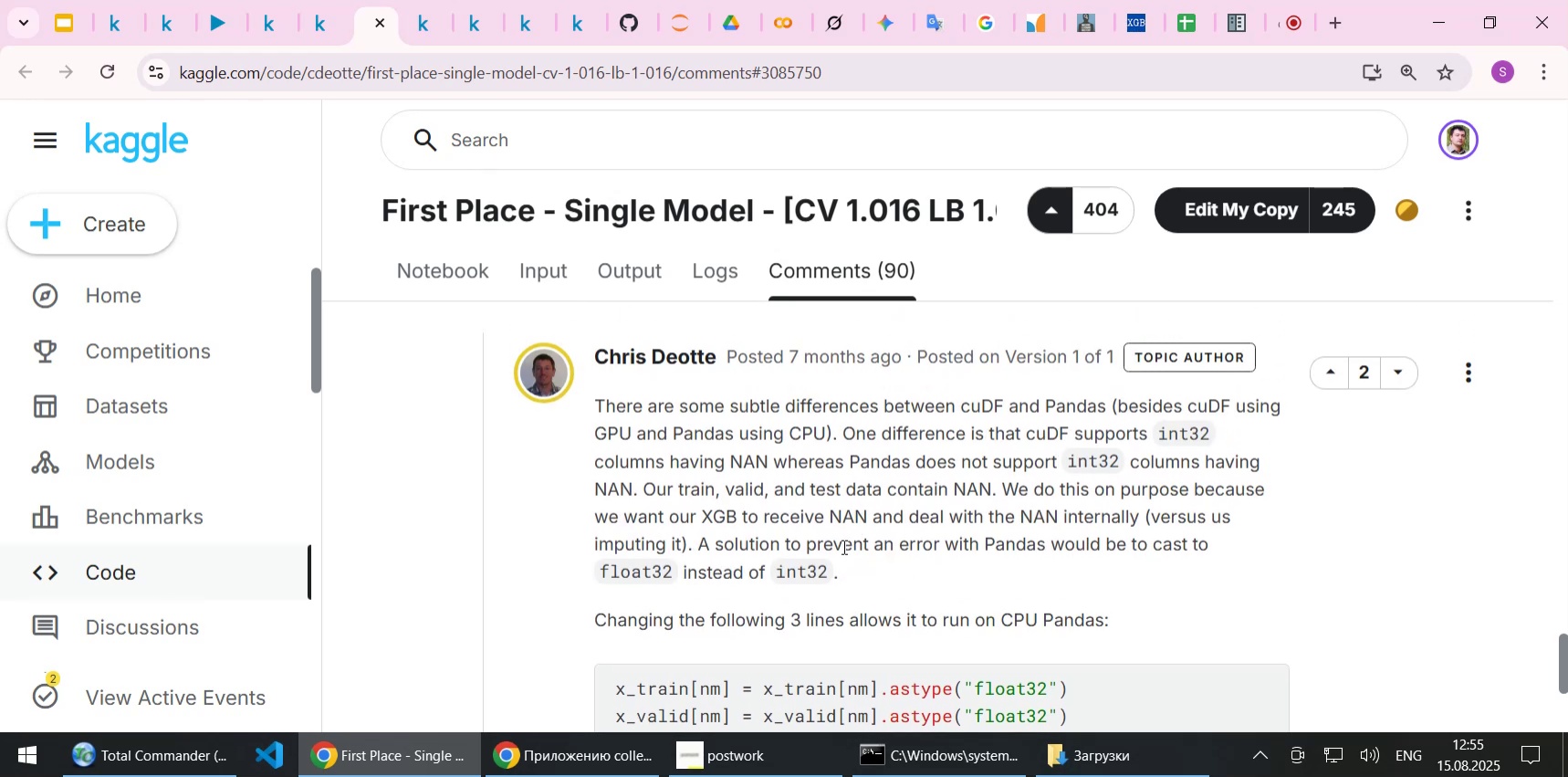 
scroll: coordinate [841, 529], scroll_direction: down, amount: 2.0
 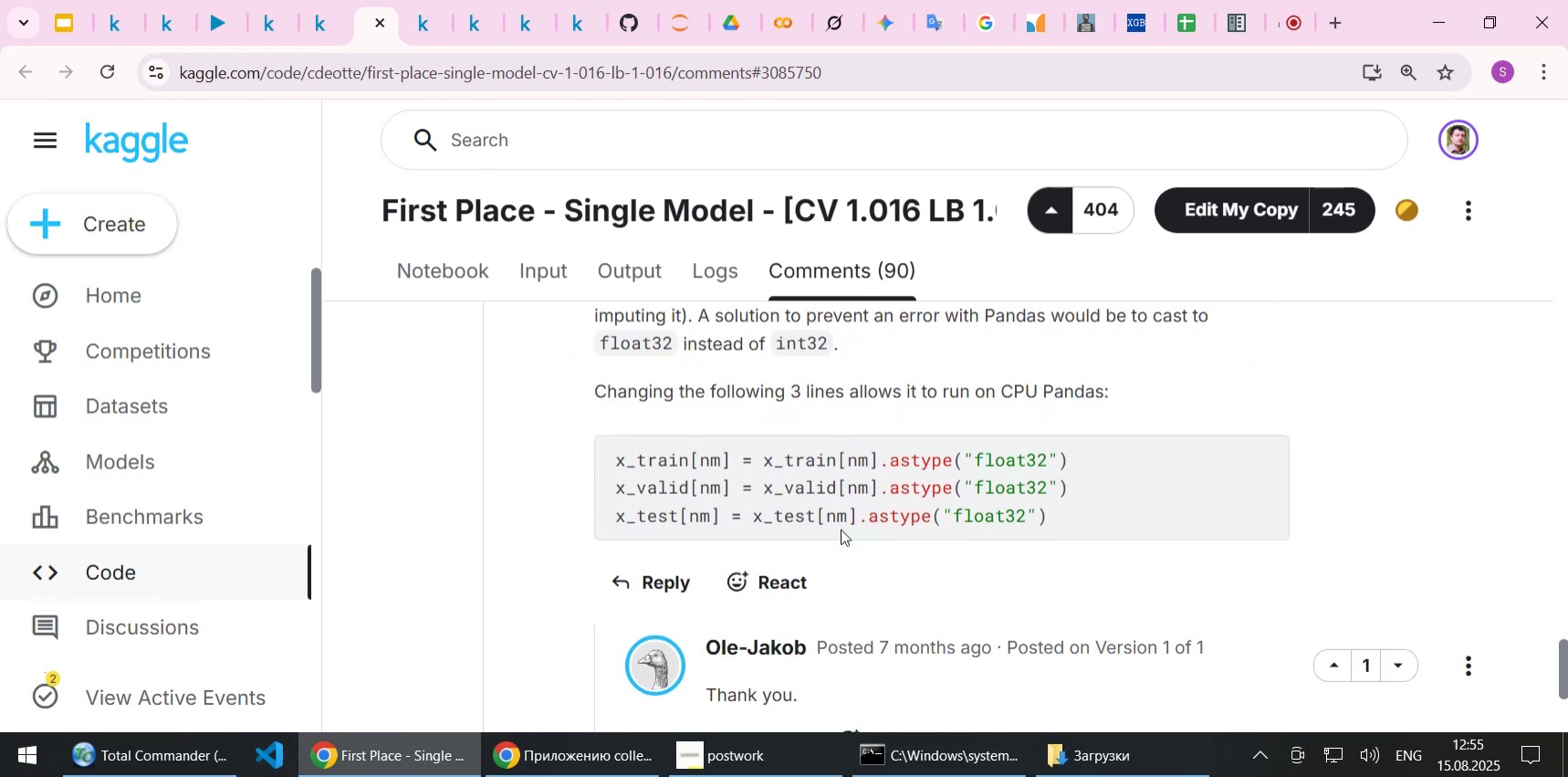 
scroll: coordinate [841, 529], scroll_direction: up, amount: 1.0
 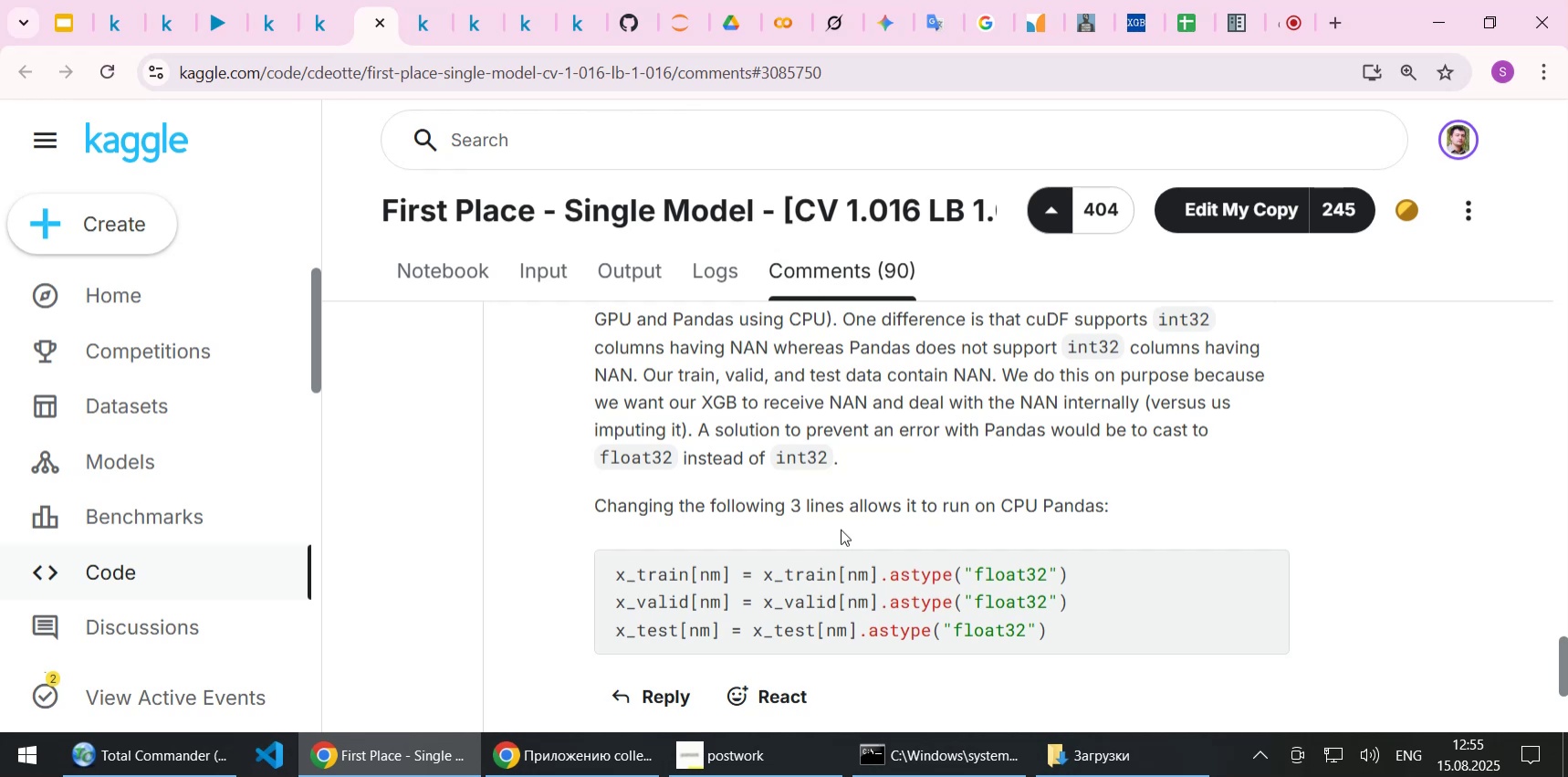 
wait(6.02)
 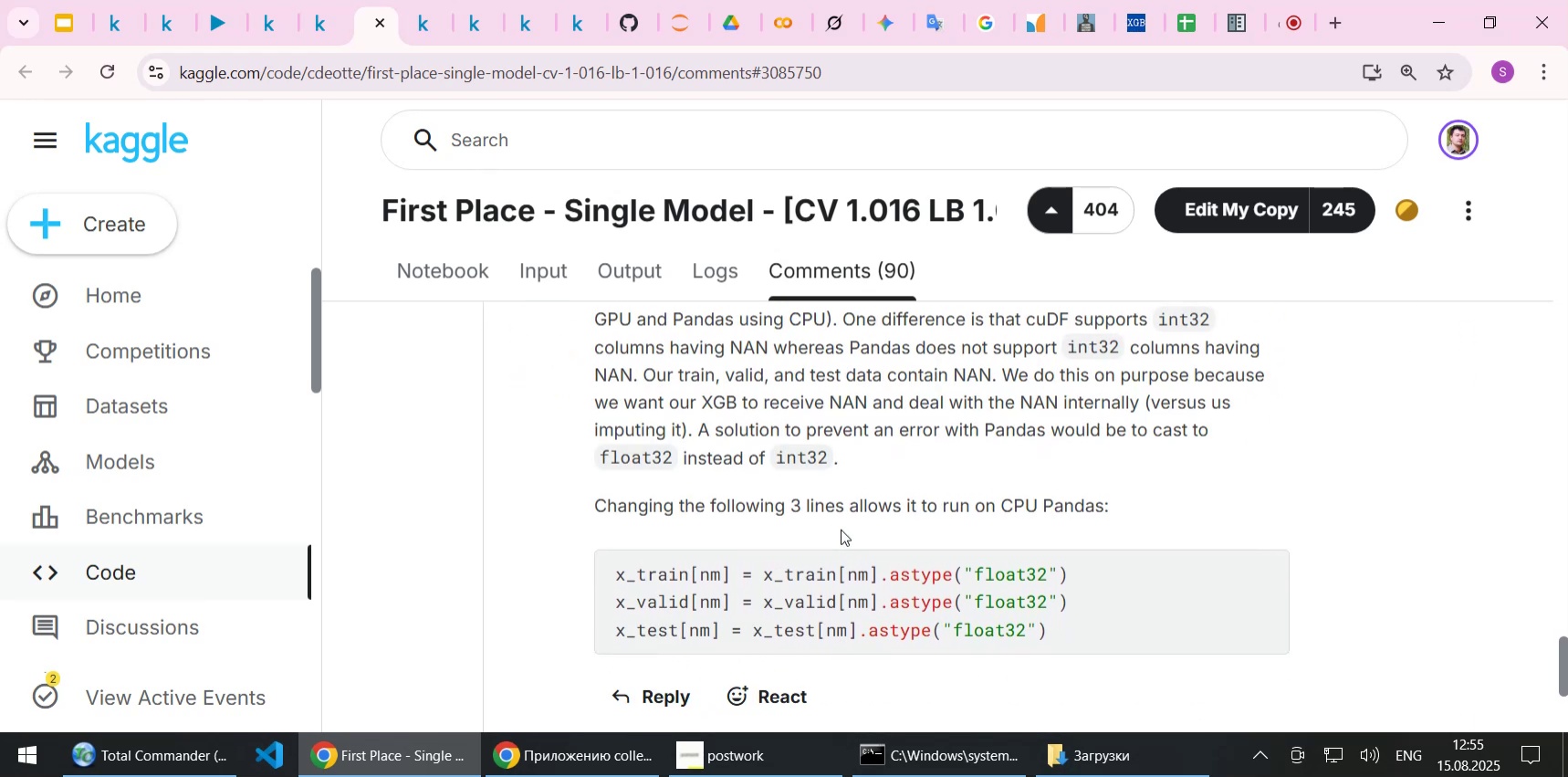 
scroll: coordinate [841, 529], scroll_direction: down, amount: 1.0
 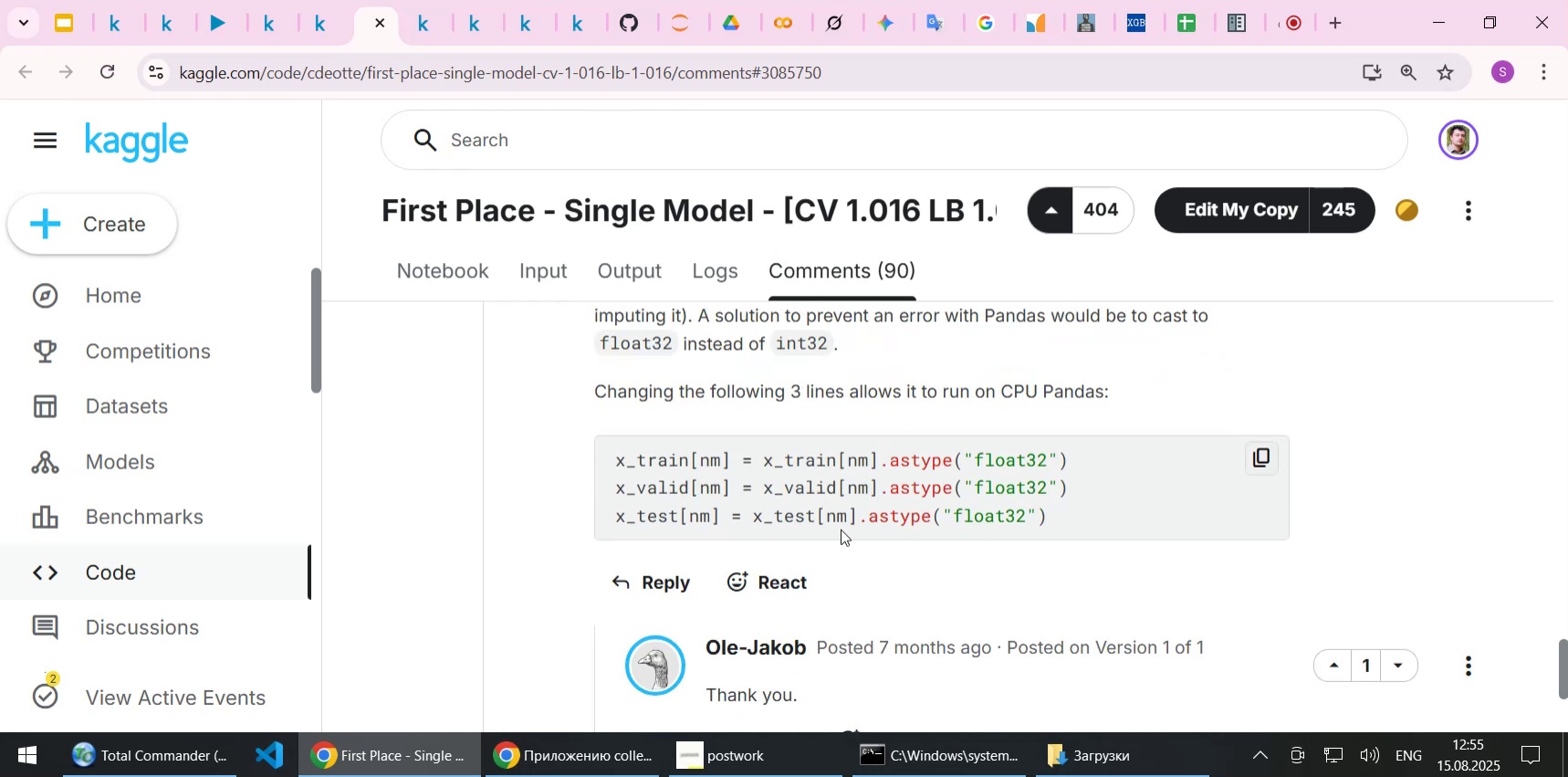 
scroll: coordinate [841, 529], scroll_direction: up, amount: 1.0
 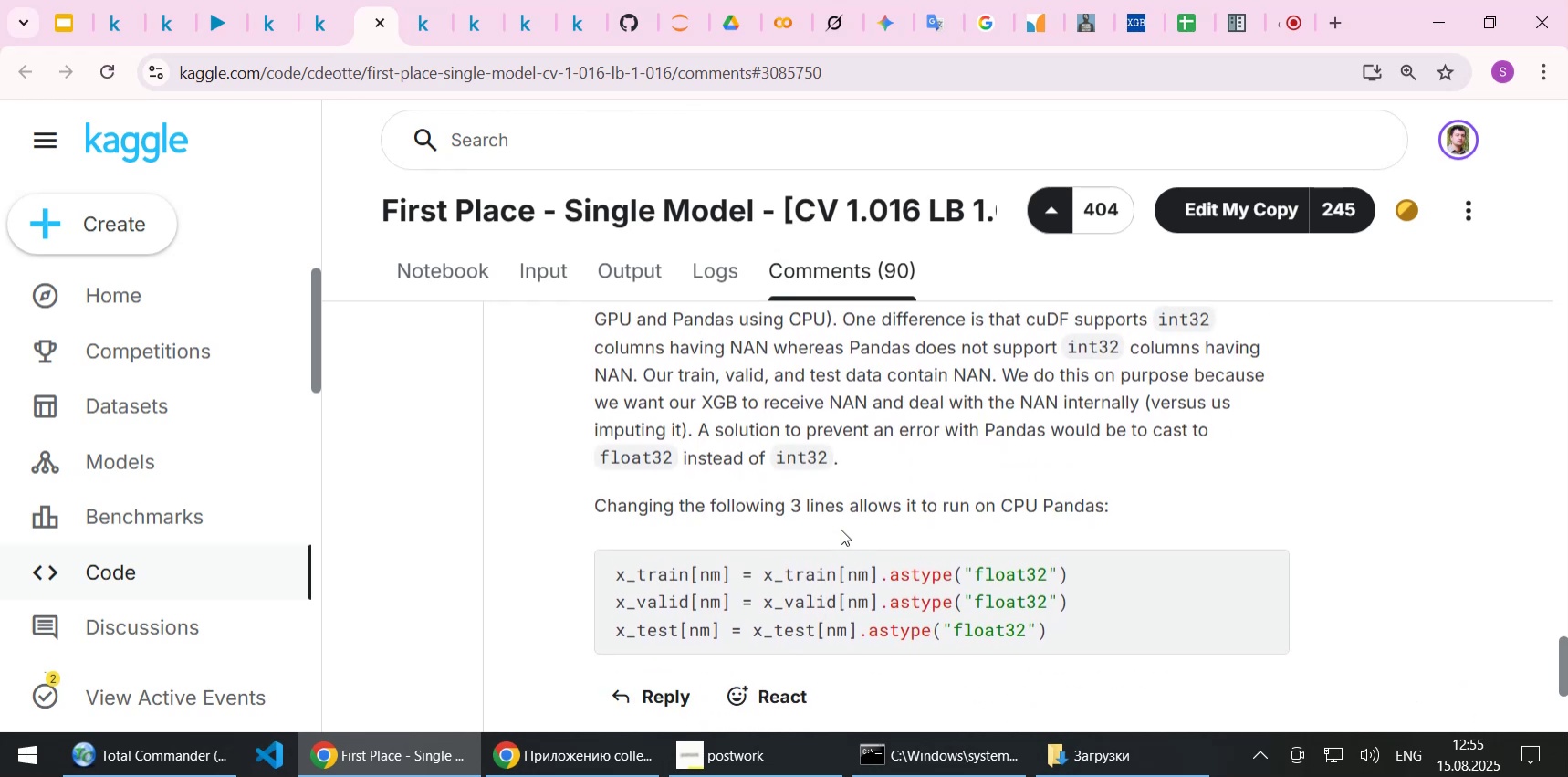 
wait(10.06)
 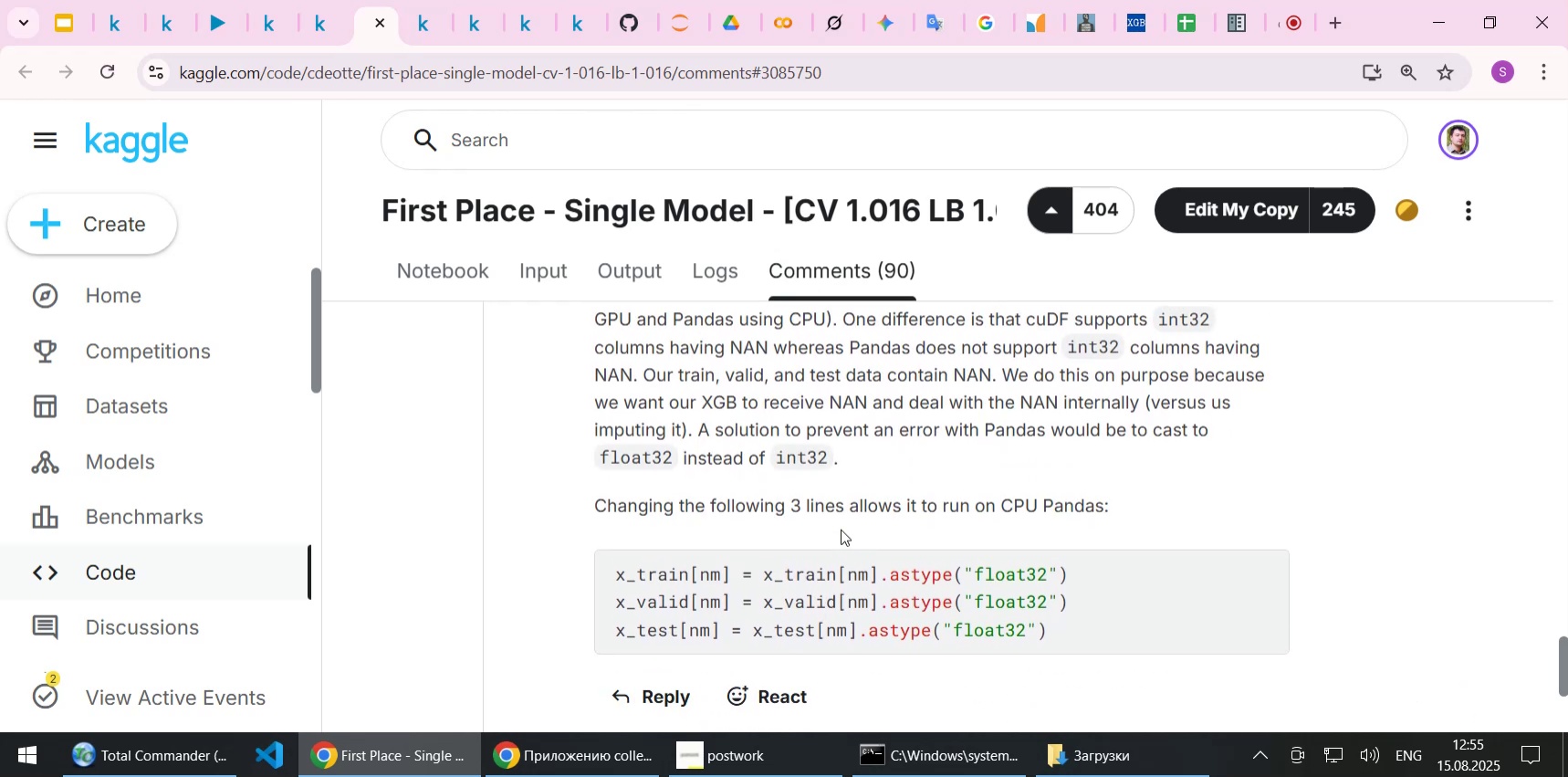 
scroll: coordinate [843, 528], scroll_direction: down, amount: 2.0
 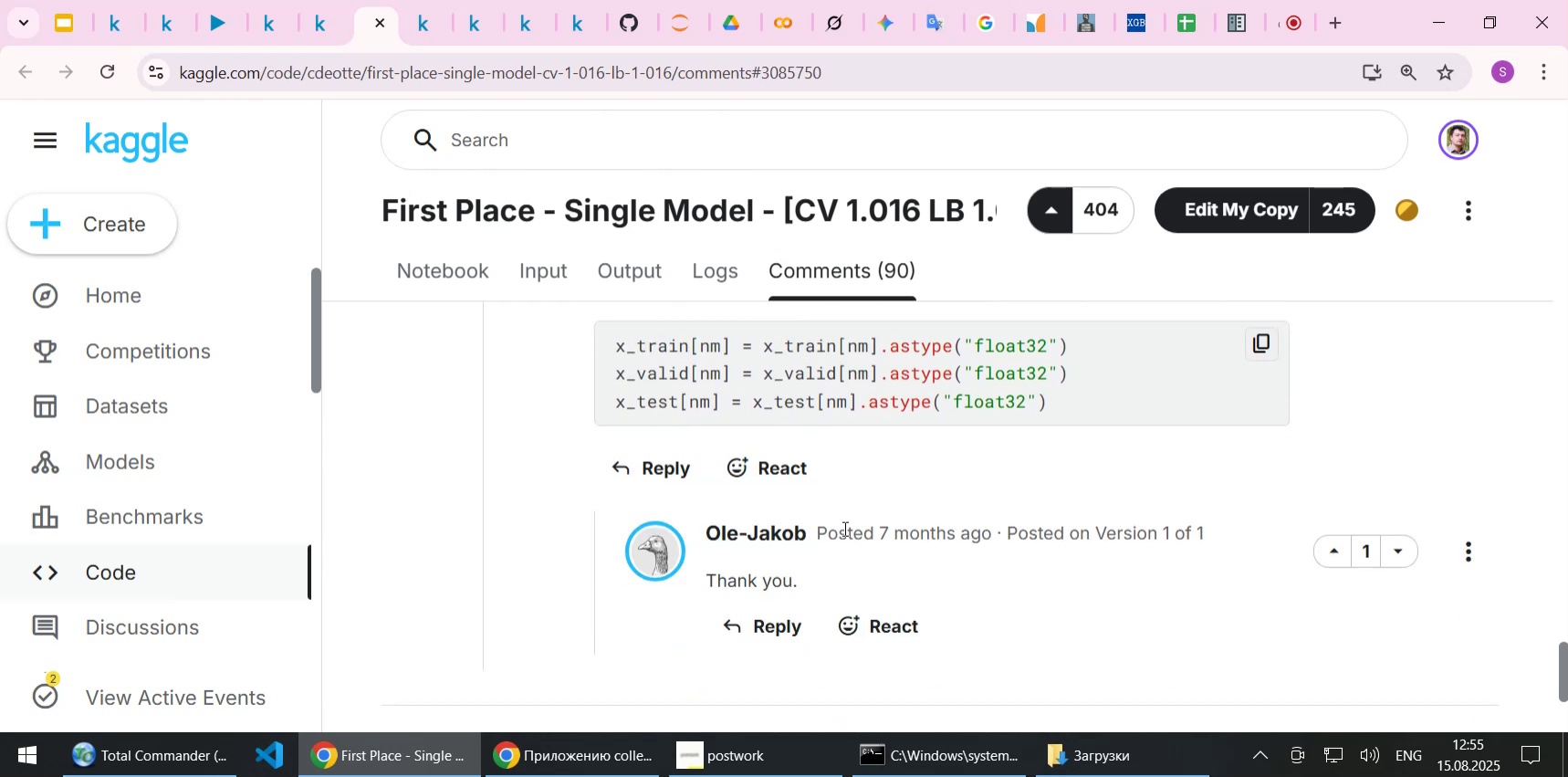 
scroll: coordinate [843, 528], scroll_direction: up, amount: 1.0
 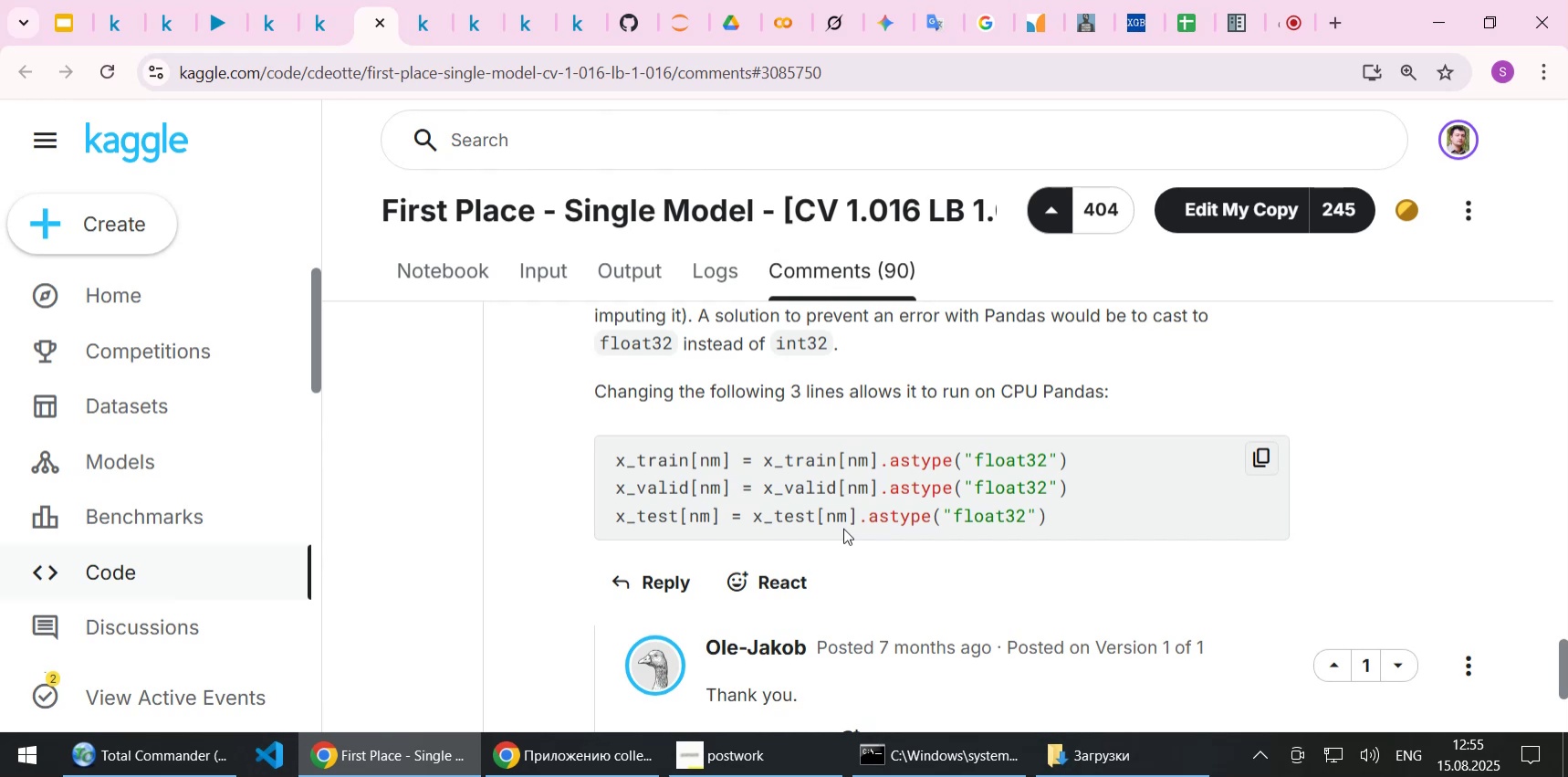 
wait(13.49)
 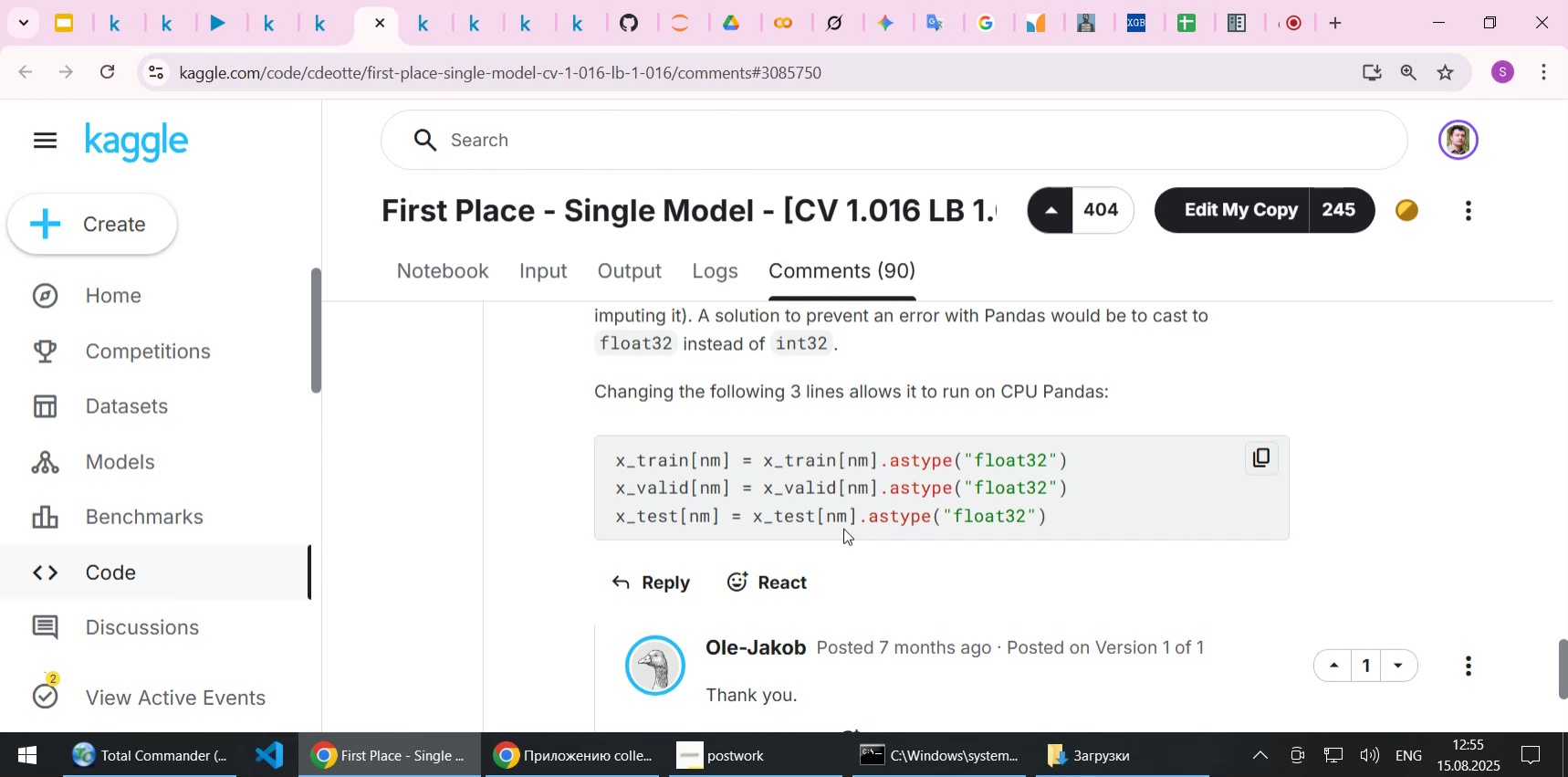 
scroll: coordinate [1090, 467], scroll_direction: down, amount: 1.0
 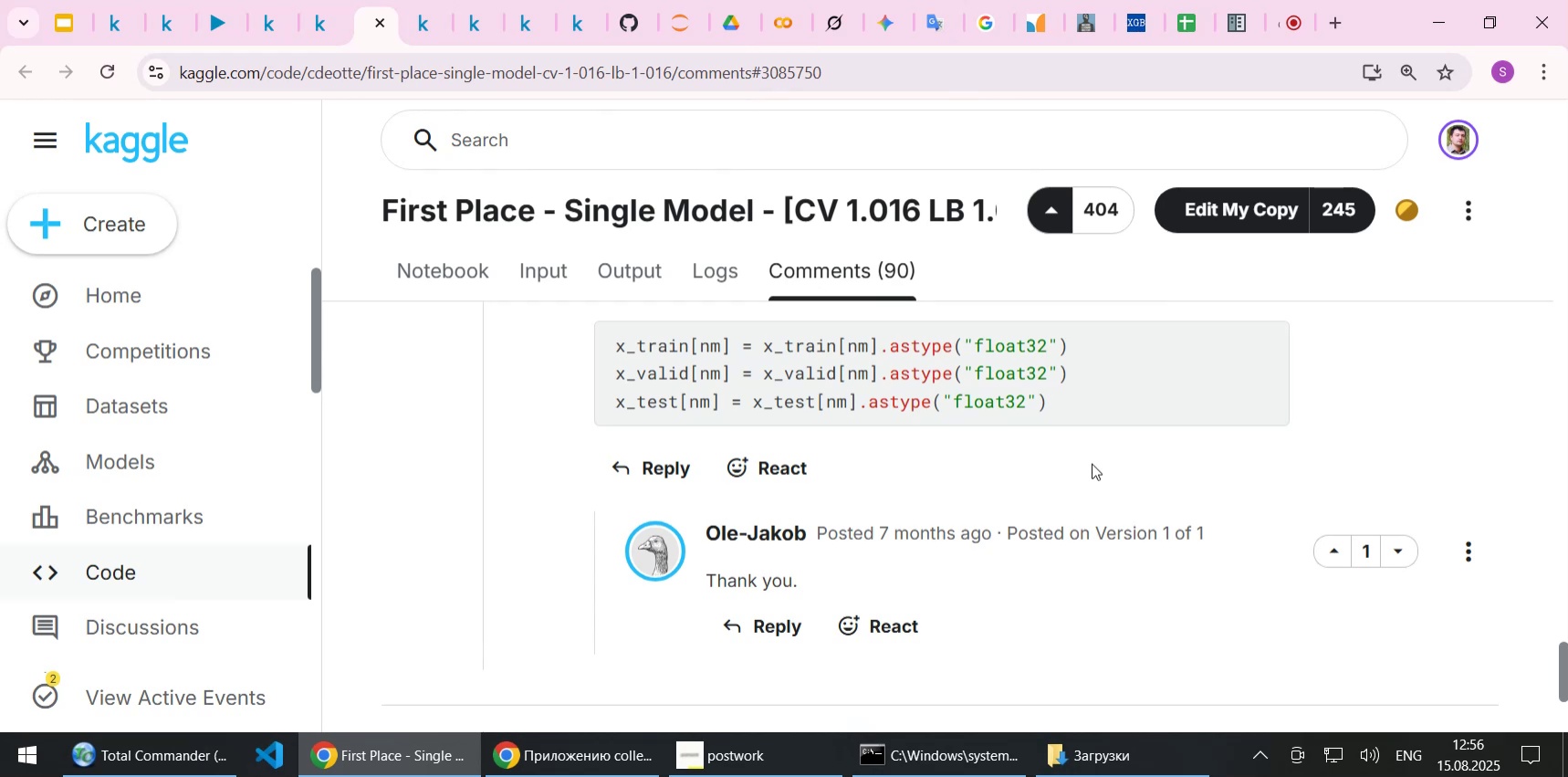 
wait(18.14)
 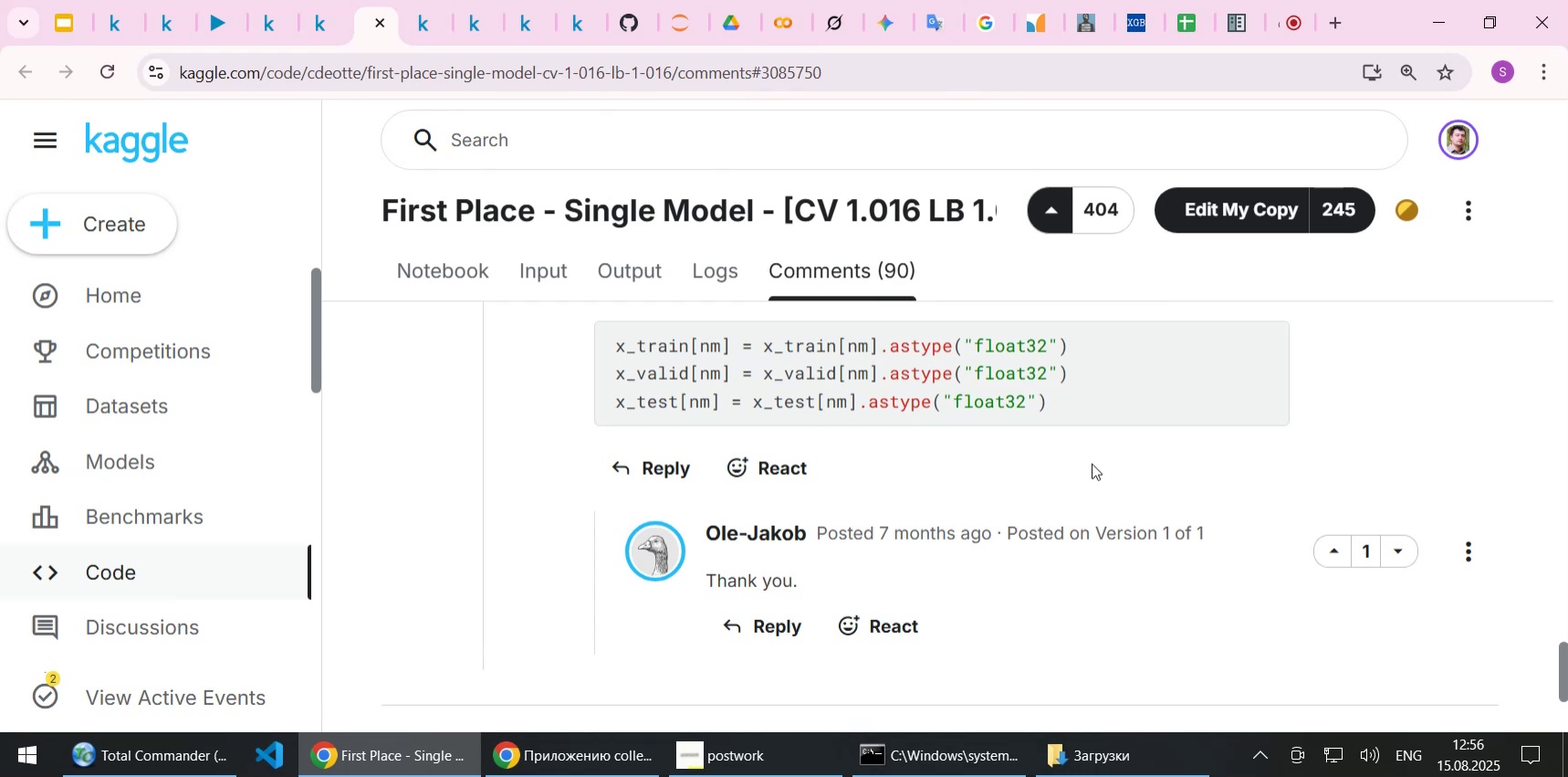 
scroll: coordinate [1059, 495], scroll_direction: up, amount: 1.0
 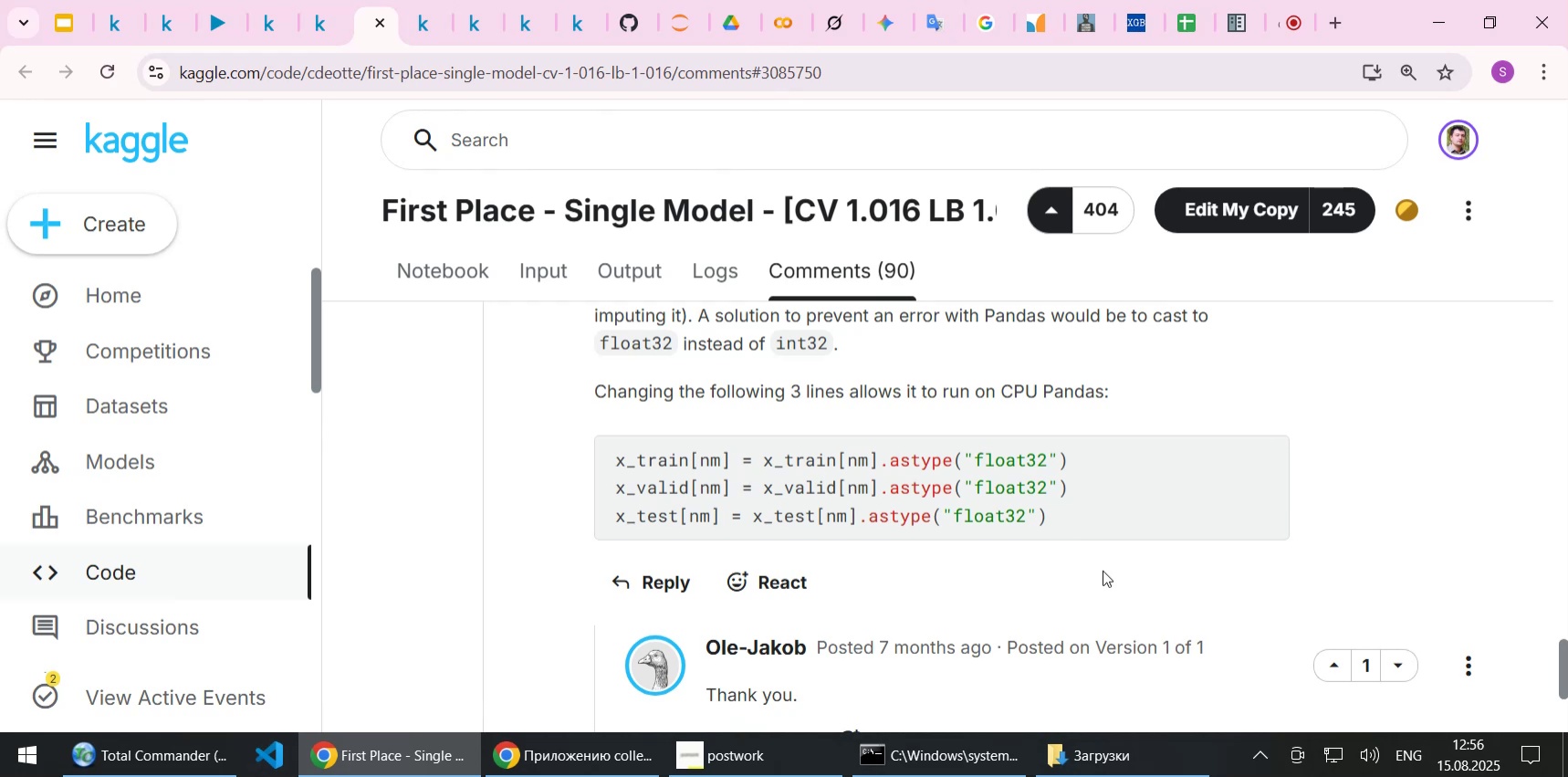 
scroll: coordinate [1103, 571], scroll_direction: down, amount: 1.0
 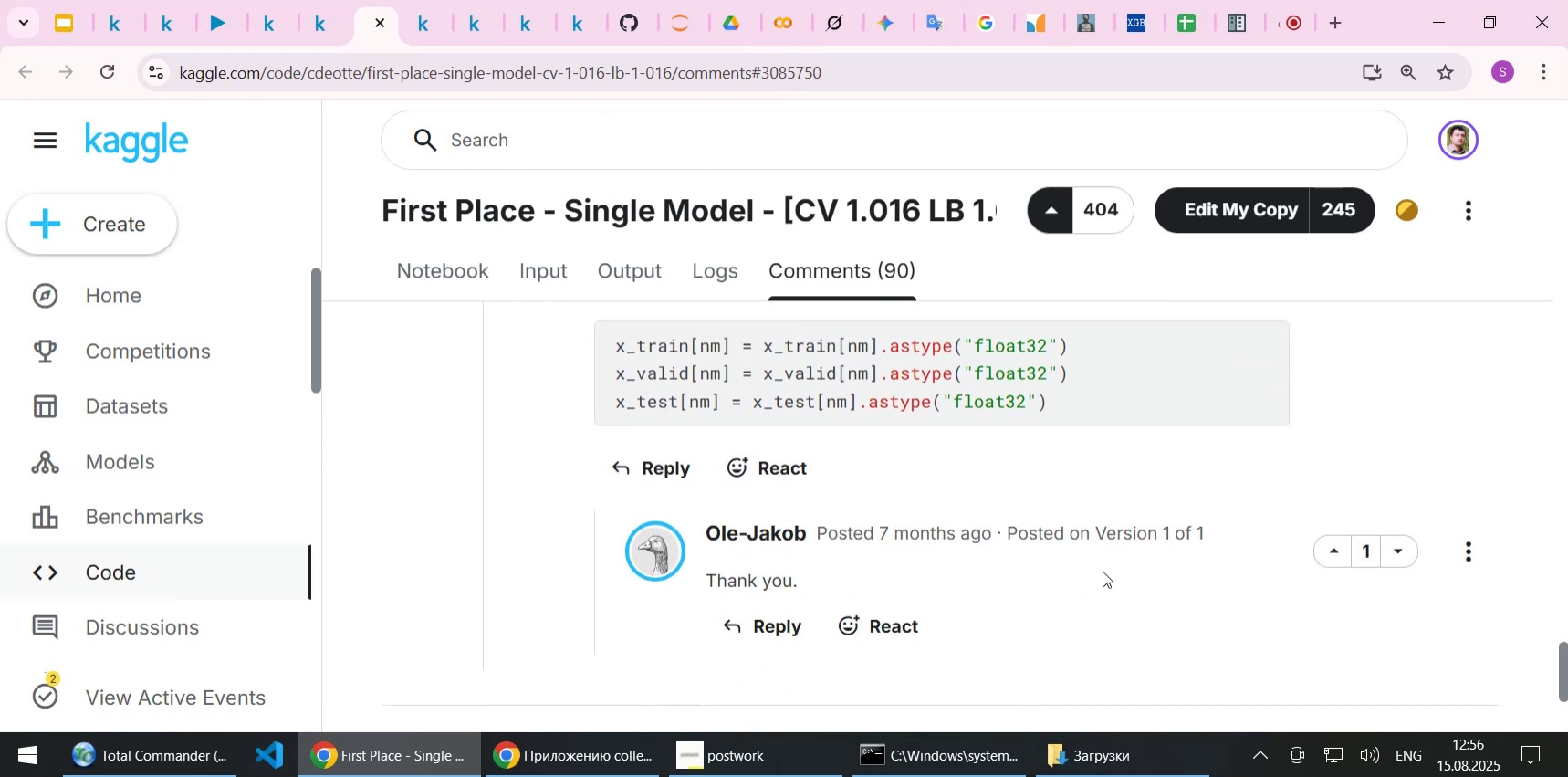 
scroll: coordinate [1103, 570], scroll_direction: none, amount: 0.0
 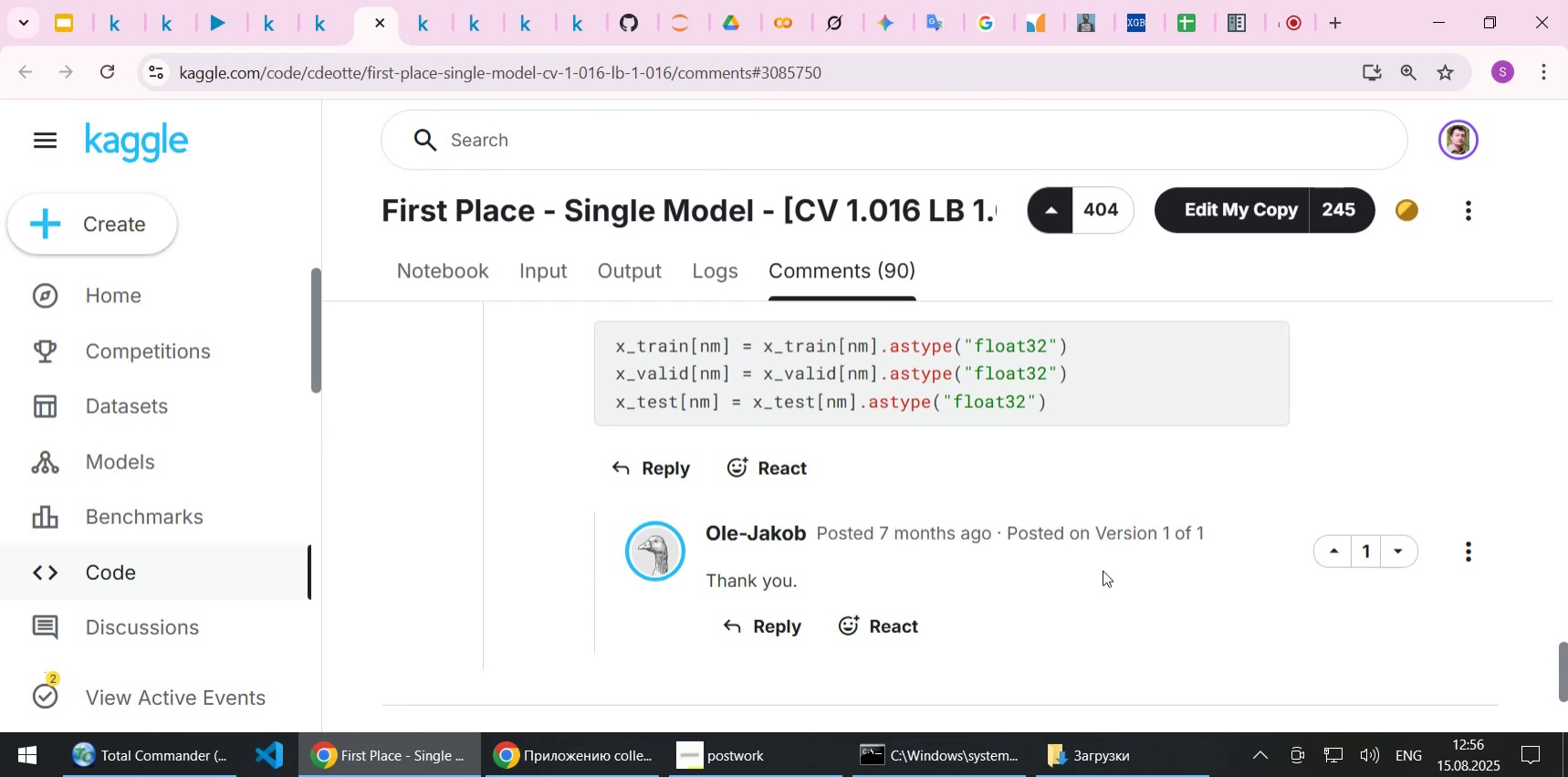 
wait(16.48)
 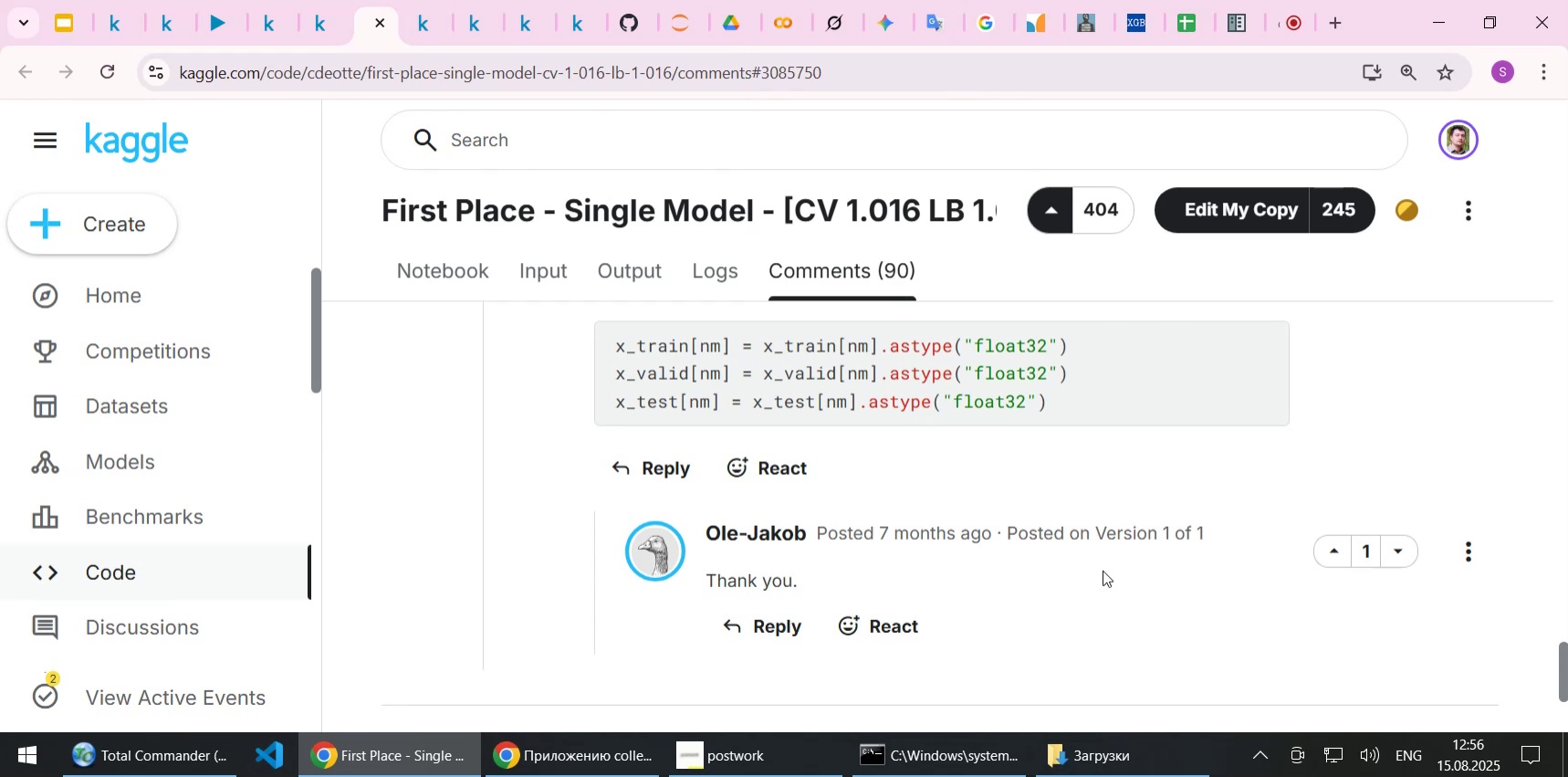 
scroll: coordinate [1103, 570], scroll_direction: down, amount: 2.0
 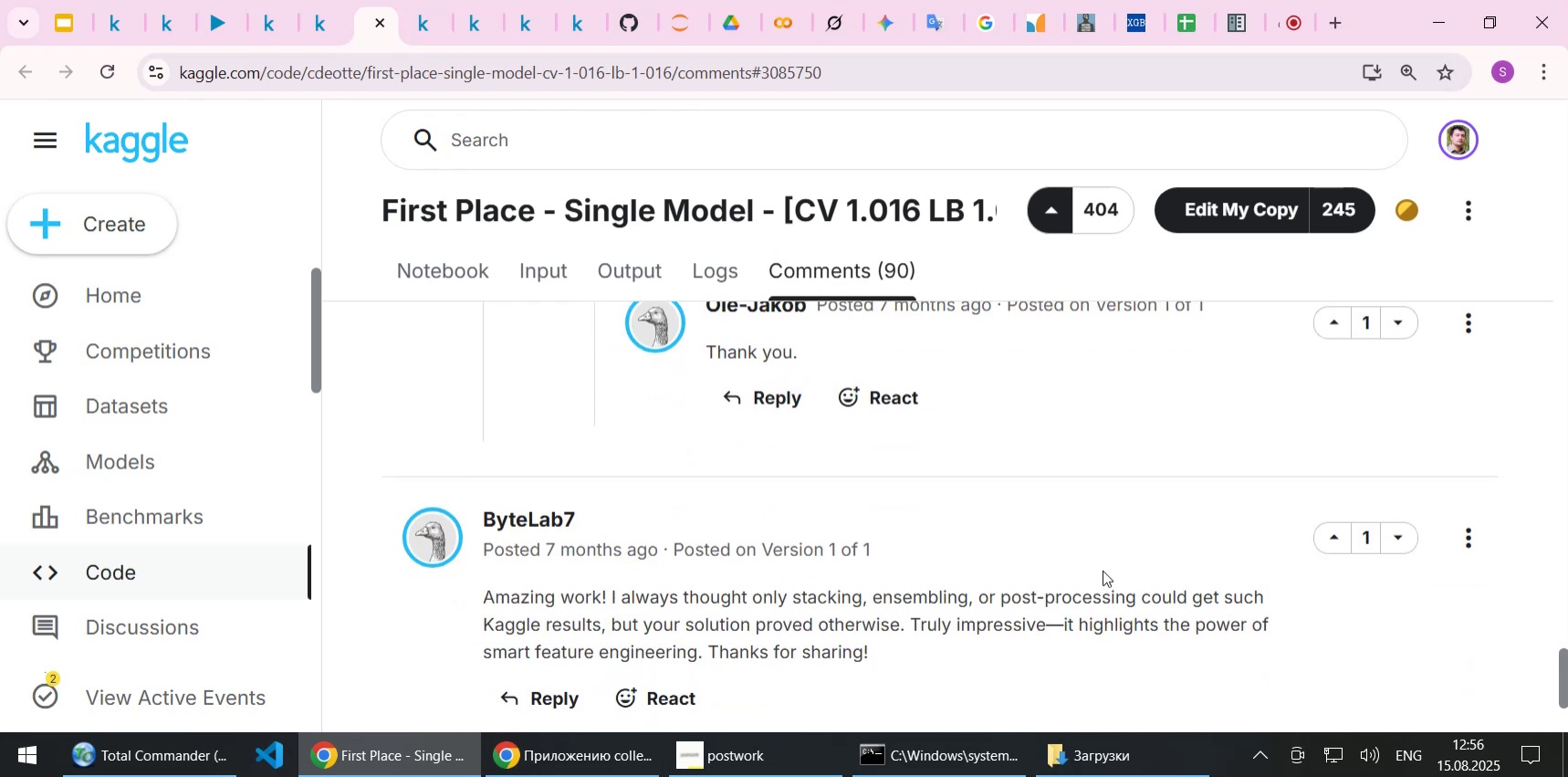 
scroll: coordinate [1103, 570], scroll_direction: up, amount: 4.0
 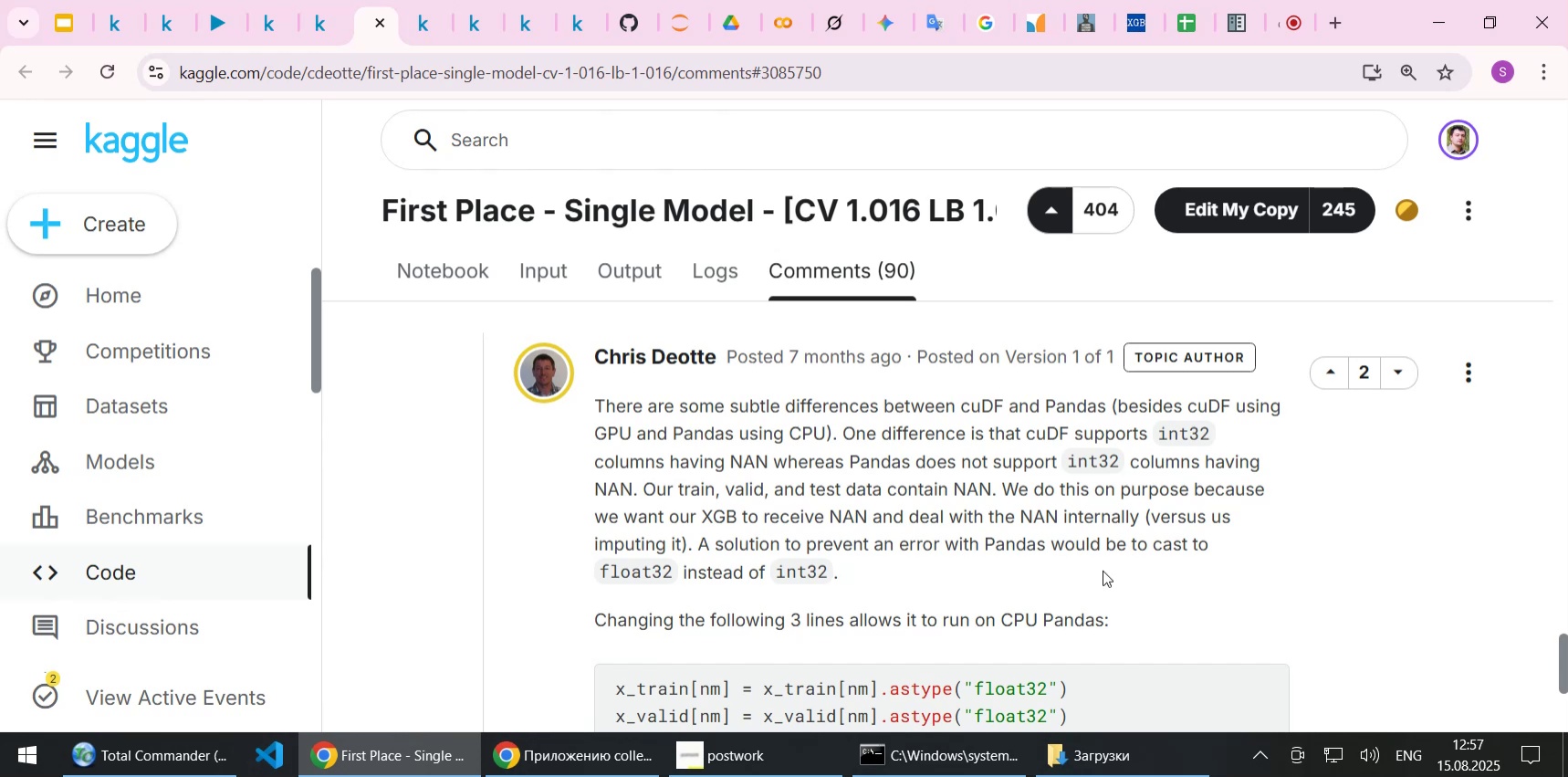 
wait(17.27)
 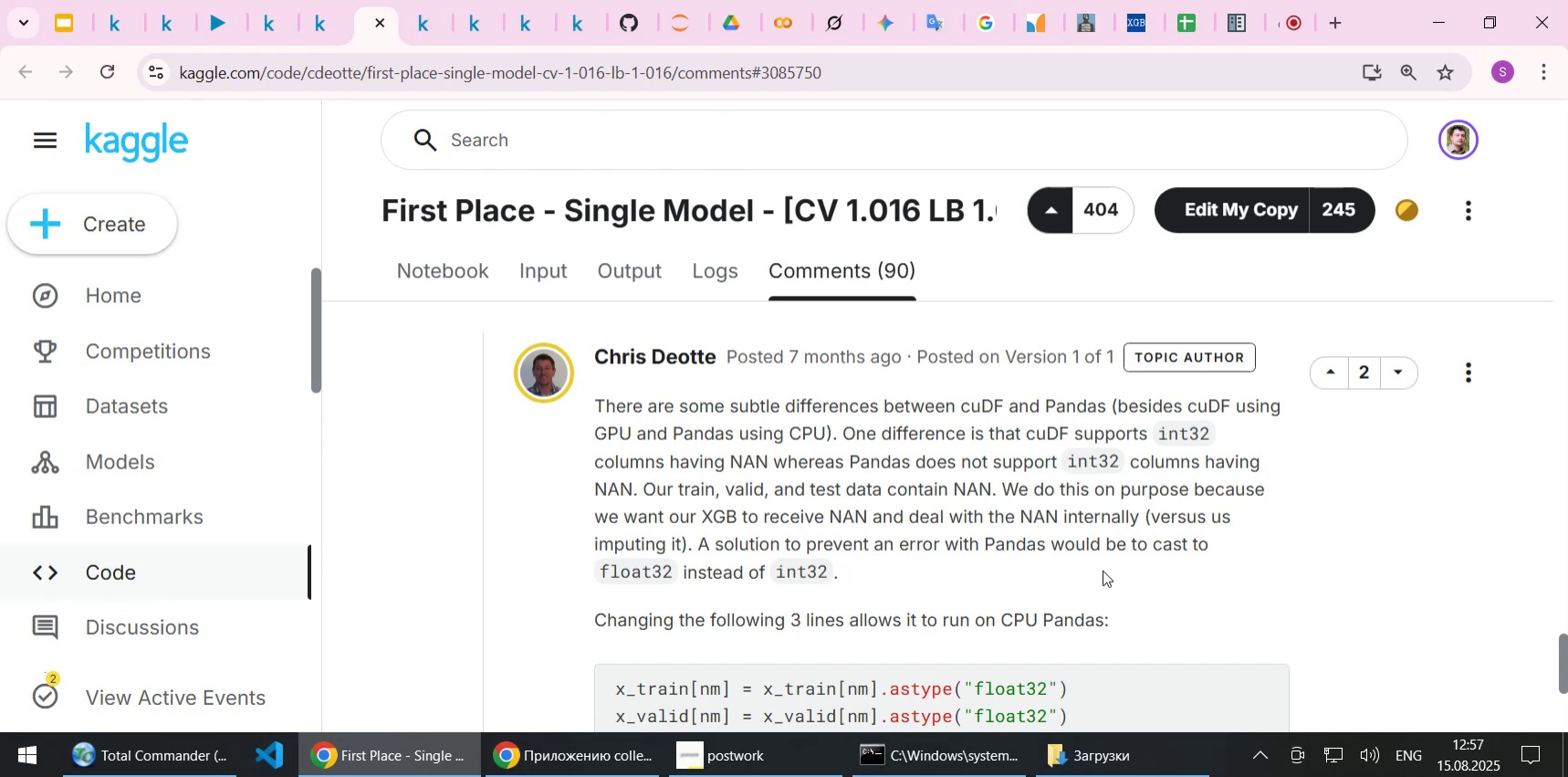 
scroll: coordinate [1168, 560], scroll_direction: down, amount: 1.0
 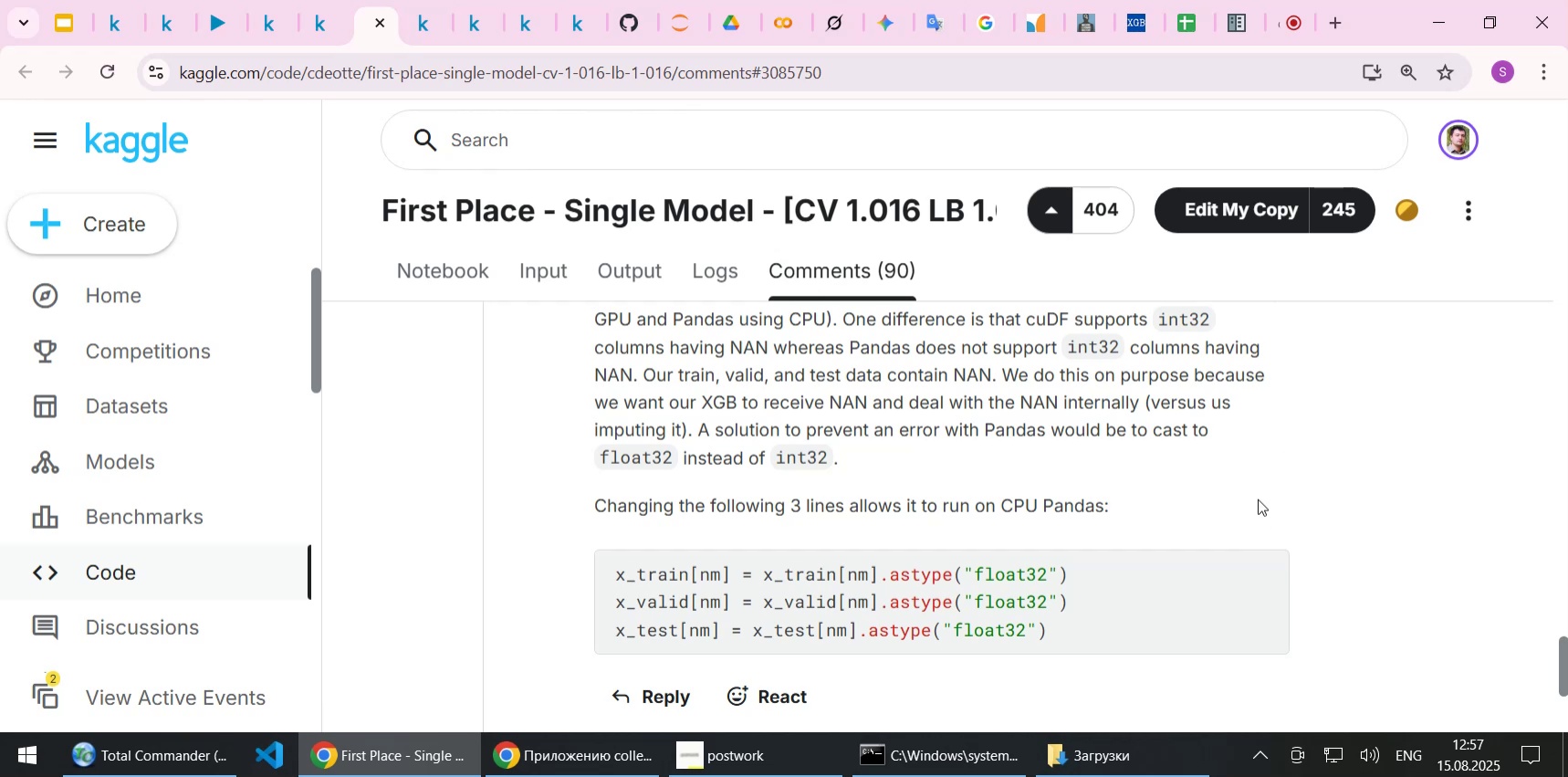 
wait(44.3)
 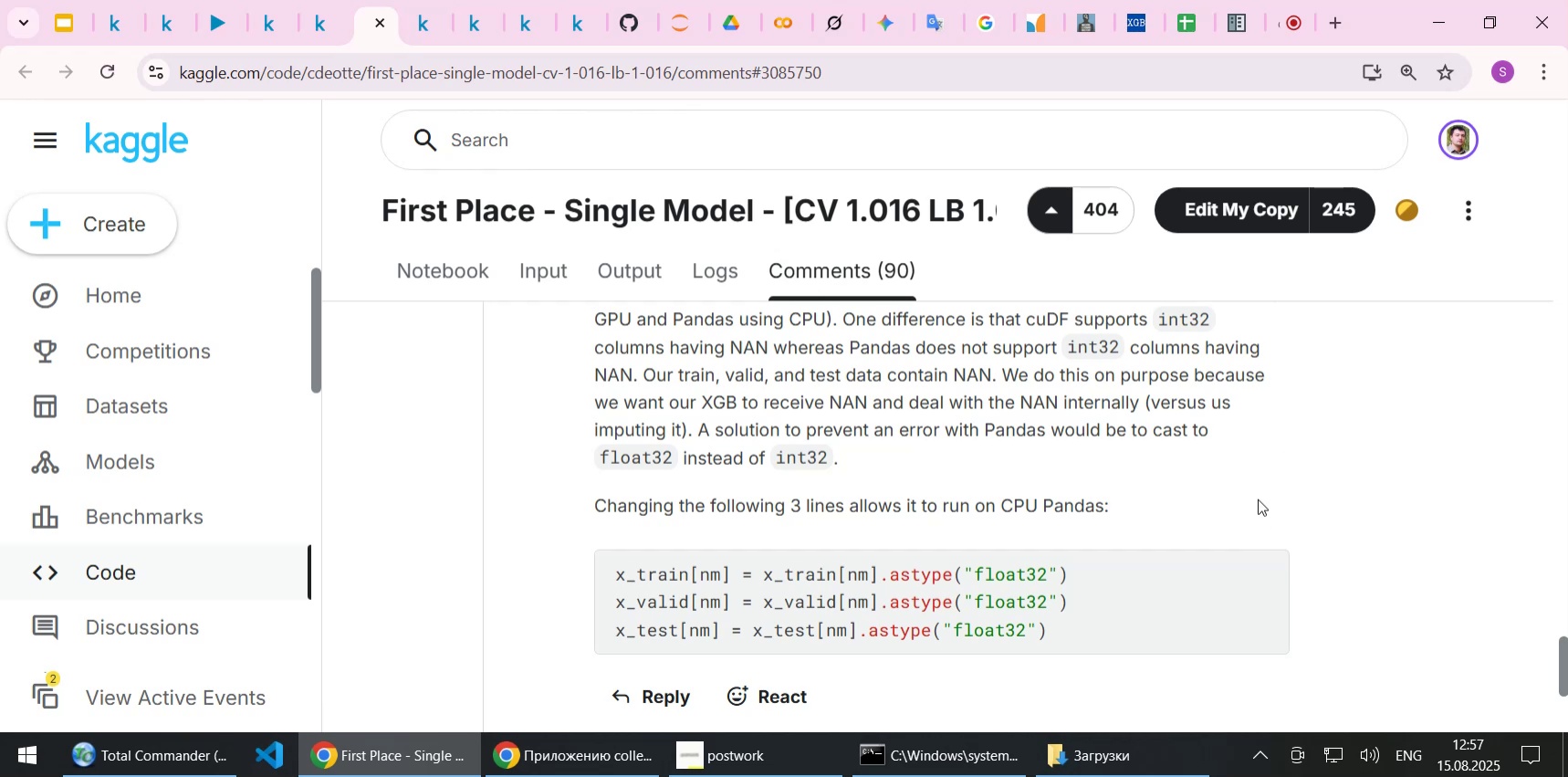 
scroll: coordinate [1264, 499], scroll_direction: down, amount: 1.0
 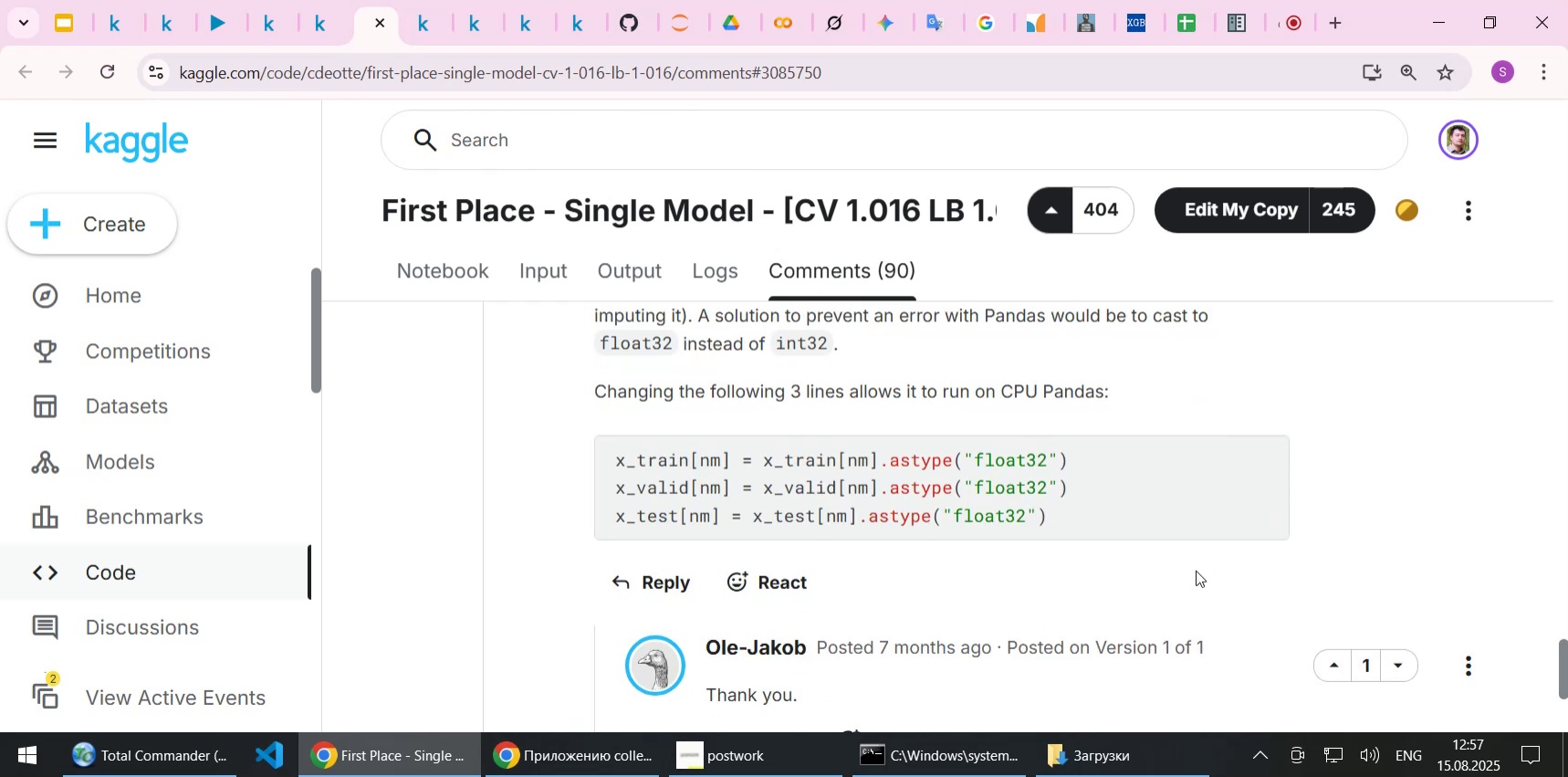 
wait(10.2)
 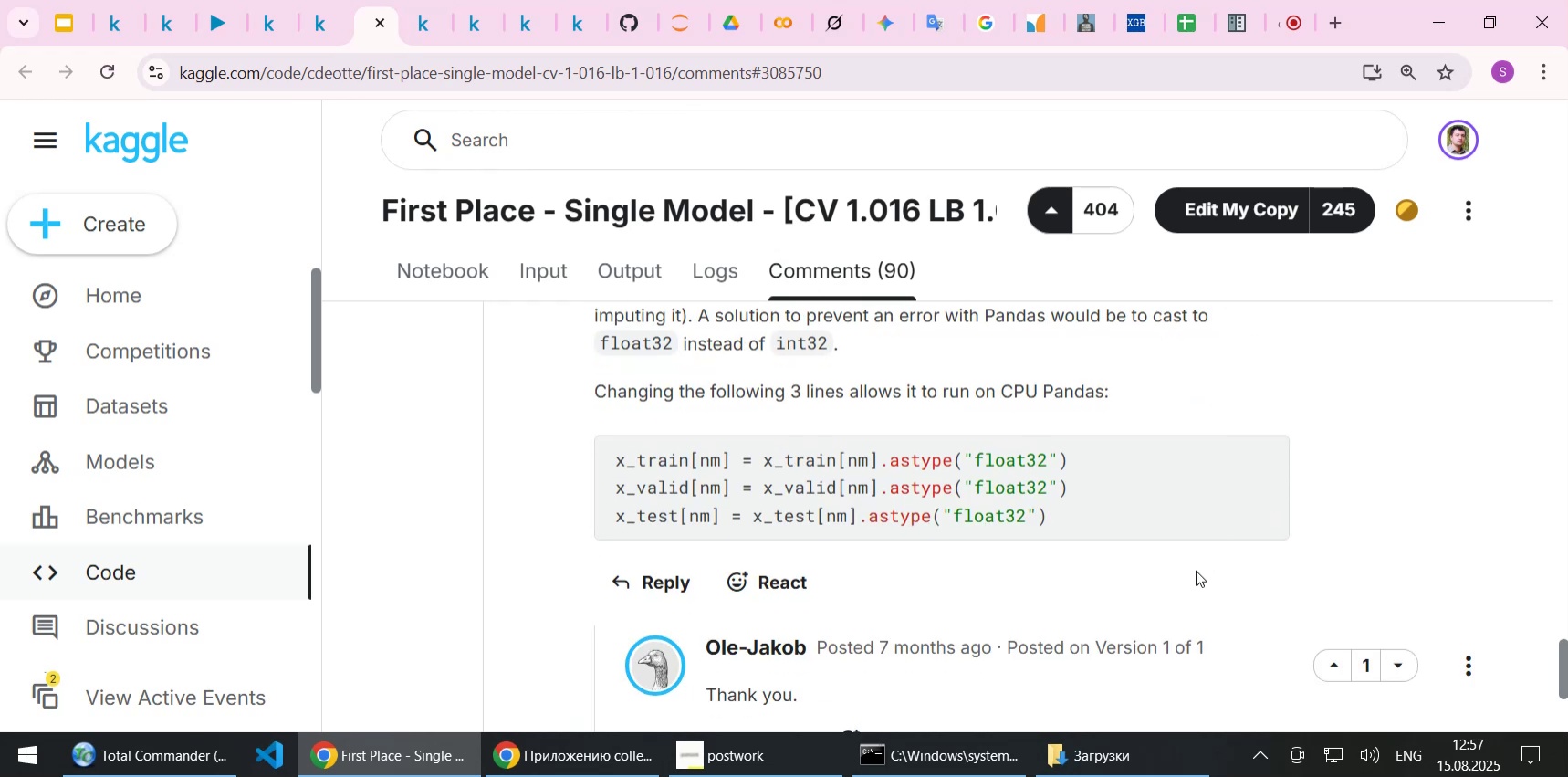 
scroll: coordinate [1196, 570], scroll_direction: down, amount: 1.0
 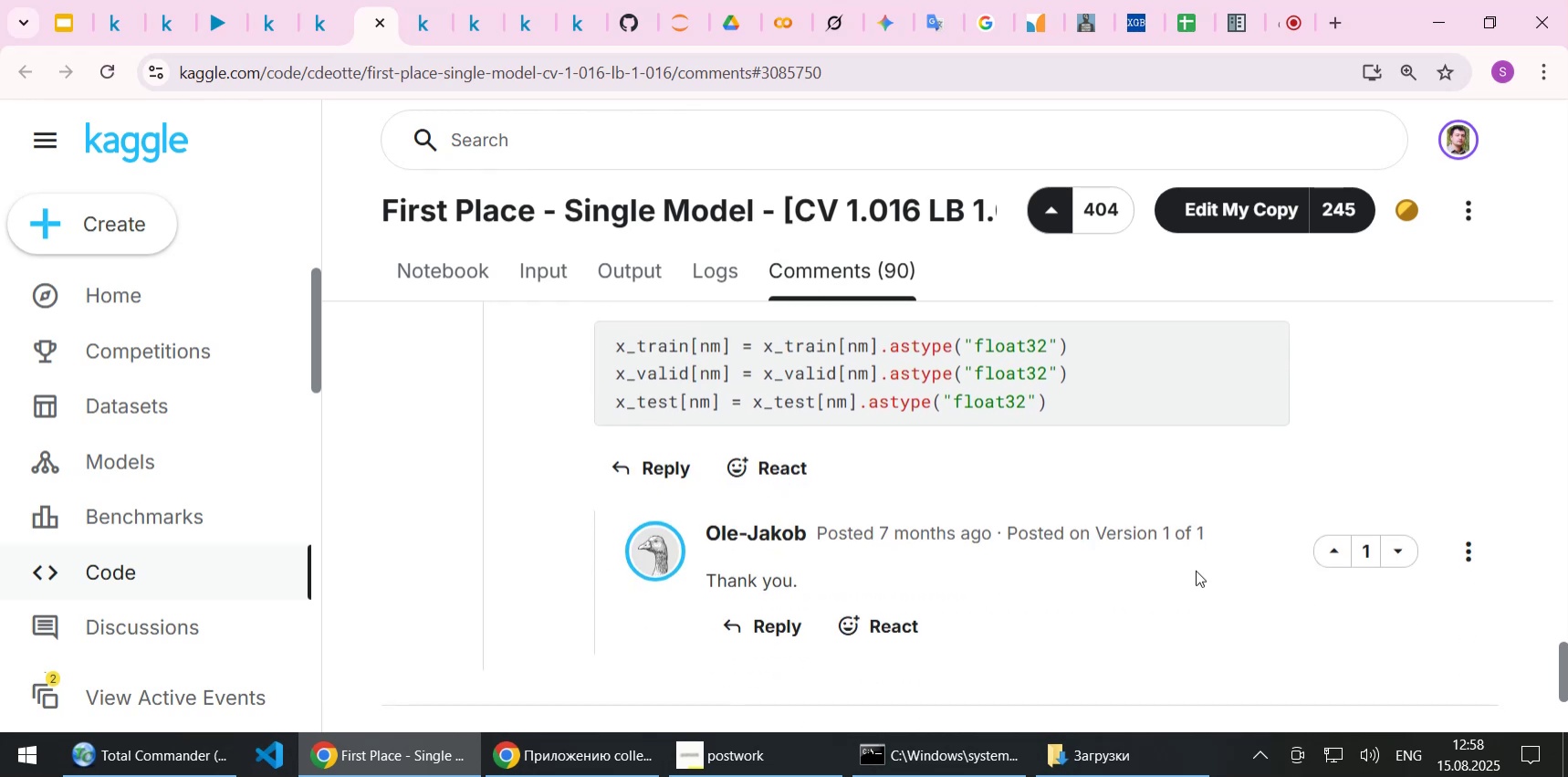 
scroll: coordinate [1196, 570], scroll_direction: up, amount: 1.0
 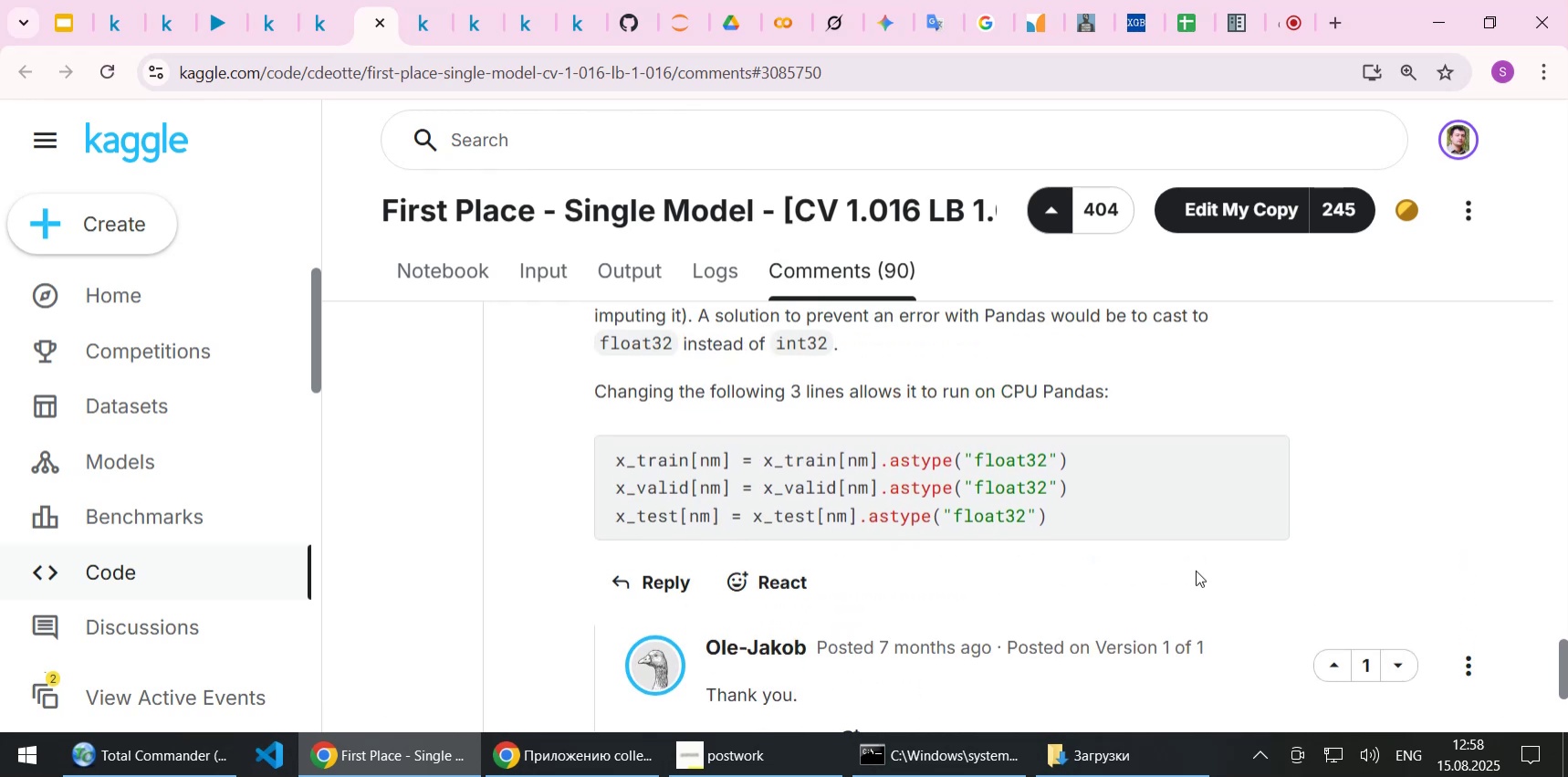 
scroll: coordinate [1196, 570], scroll_direction: down, amount: 1.0
 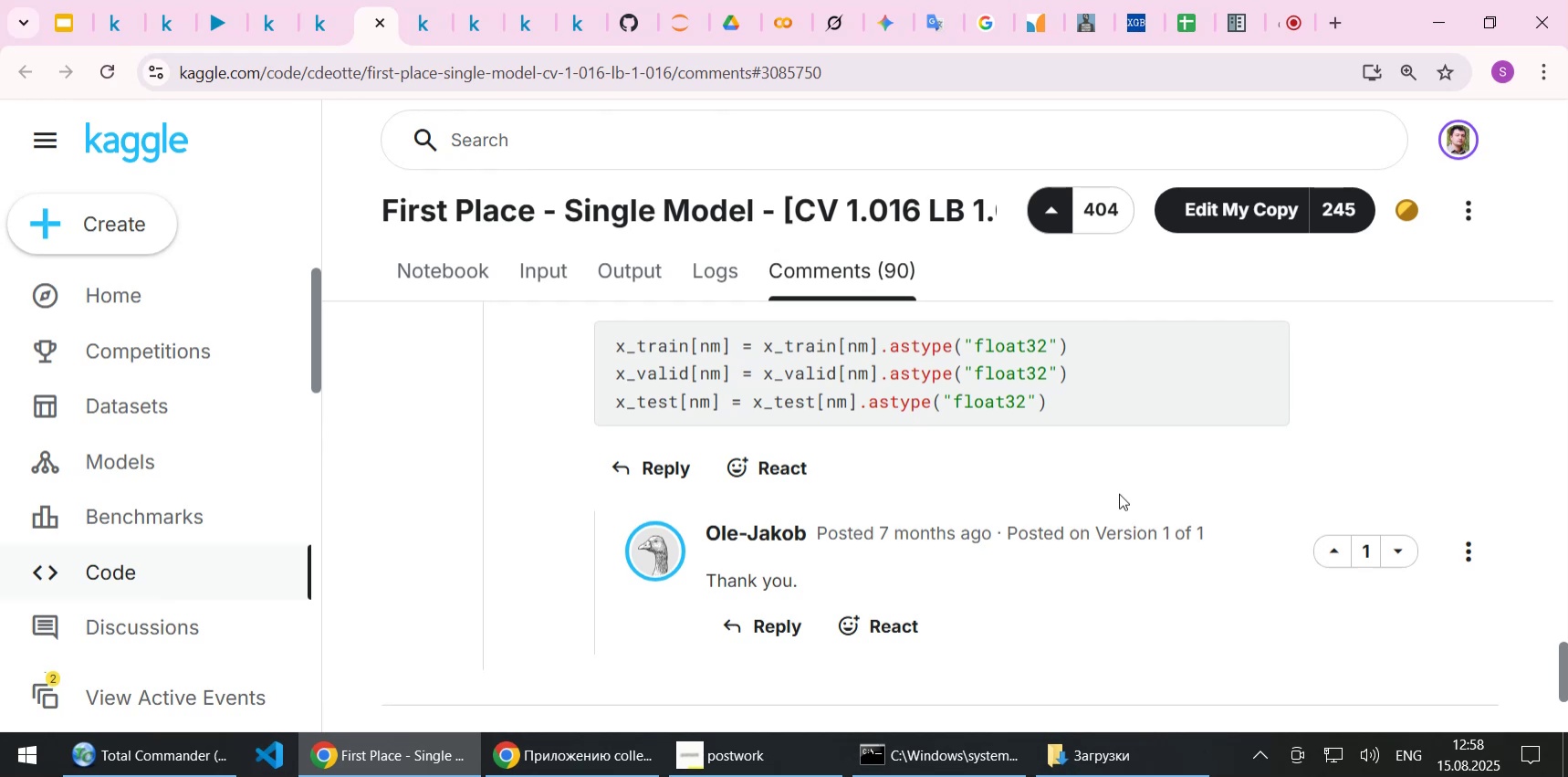 
wait(31.01)
 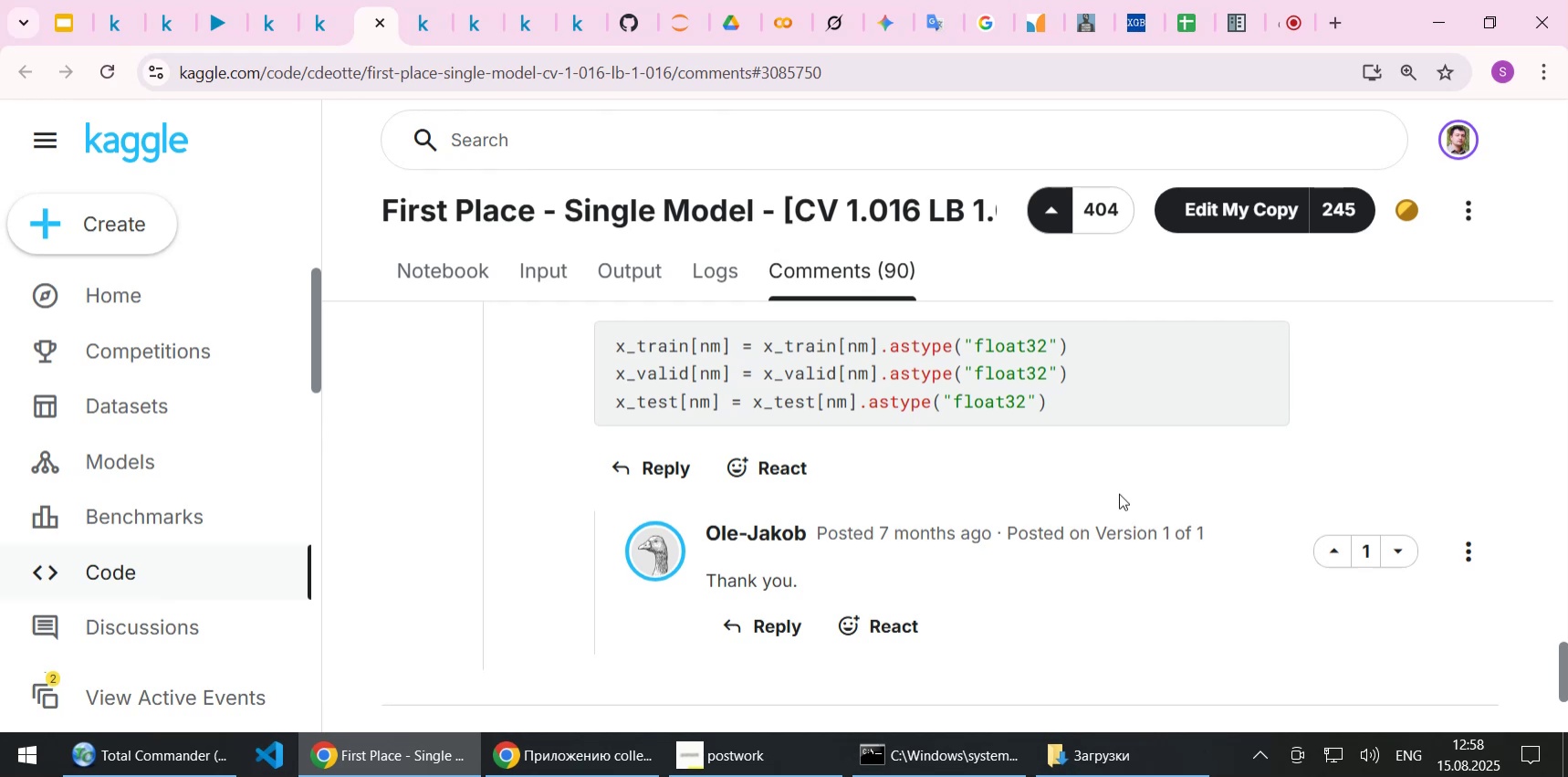 
left_click([218, 23])
 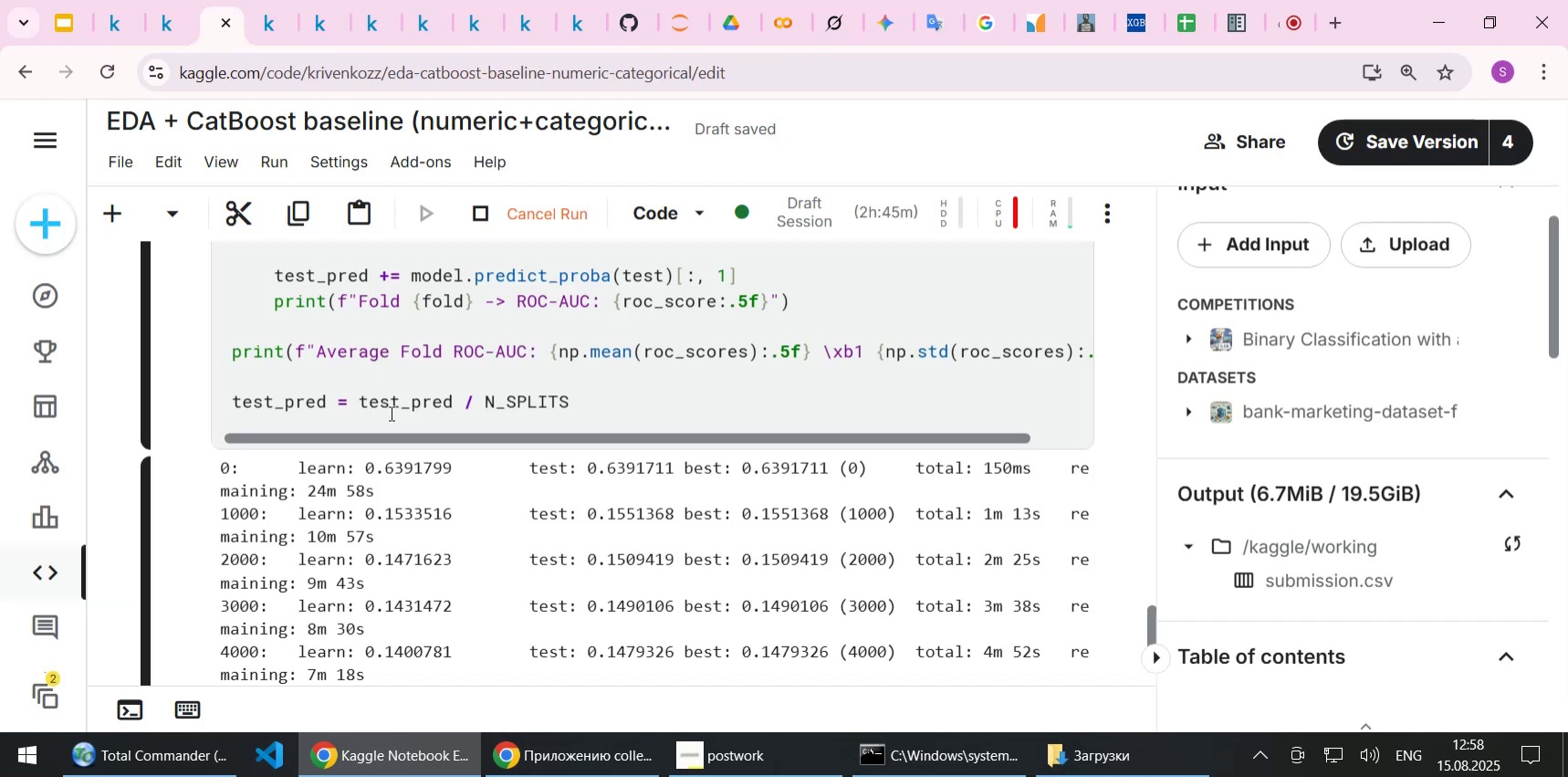 
scroll: coordinate [418, 478], scroll_direction: down, amount: 4.0
 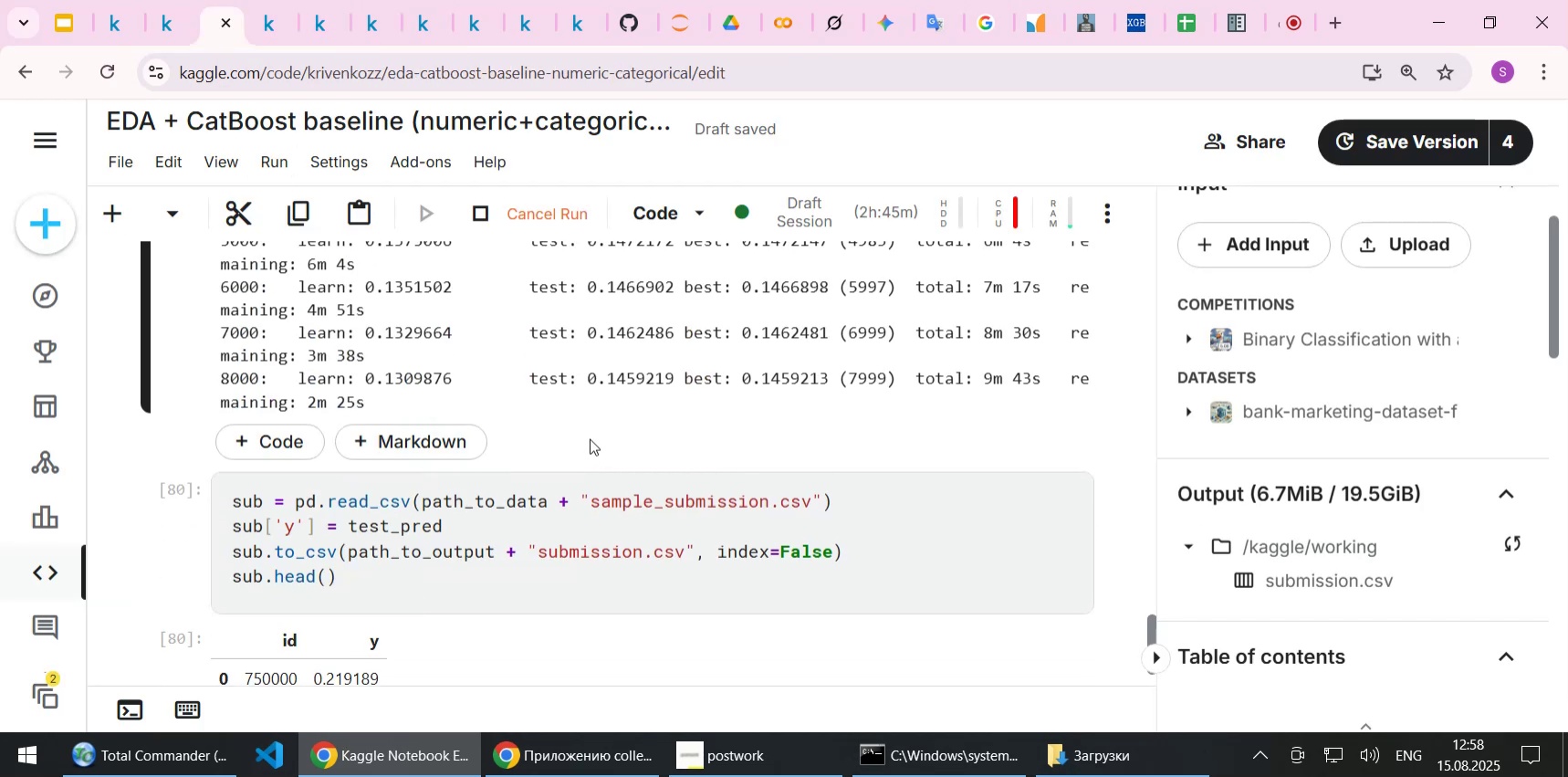 
scroll: coordinate [598, 430], scroll_direction: up, amount: 1.0
 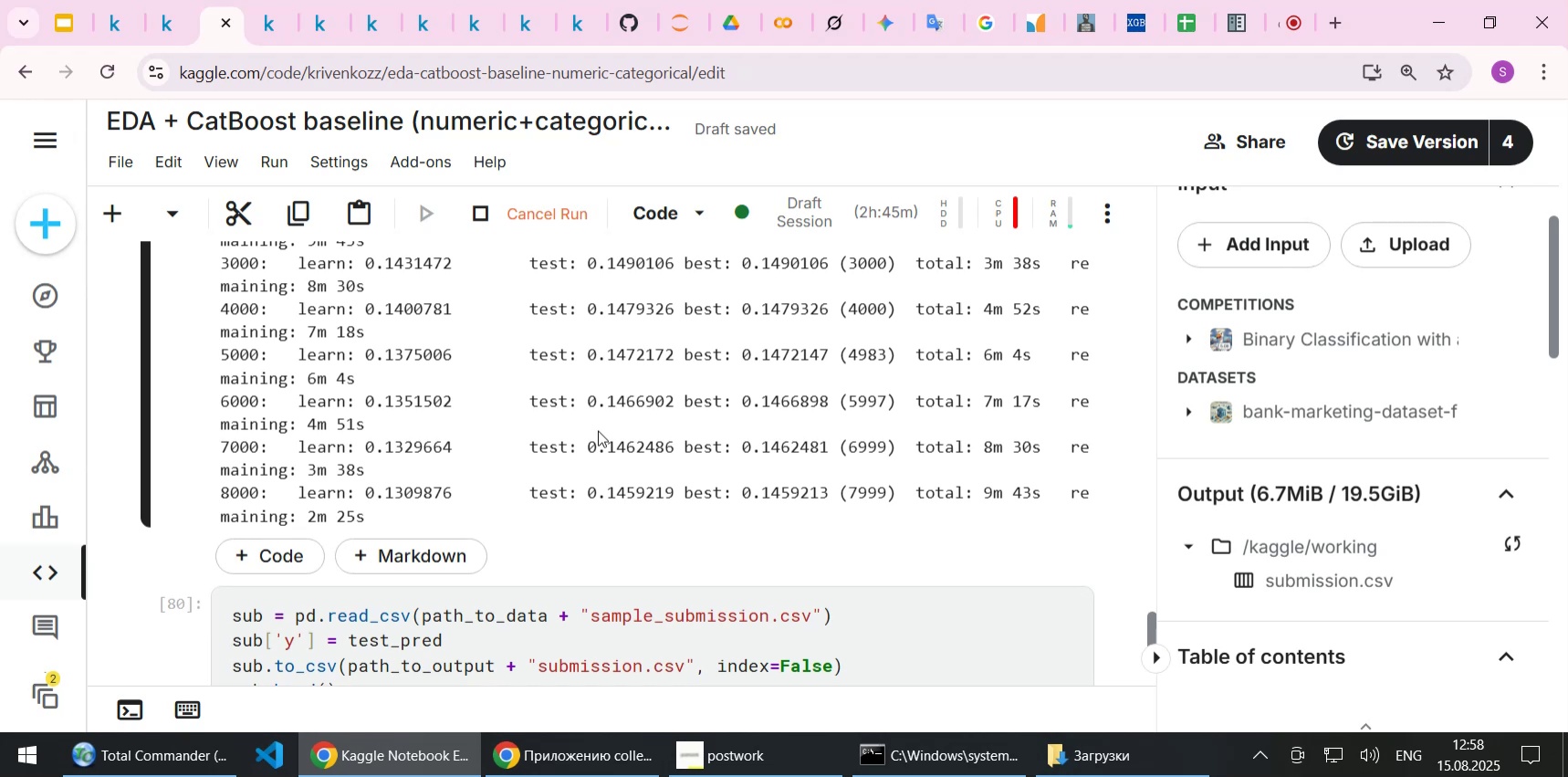 
wait(8.52)
 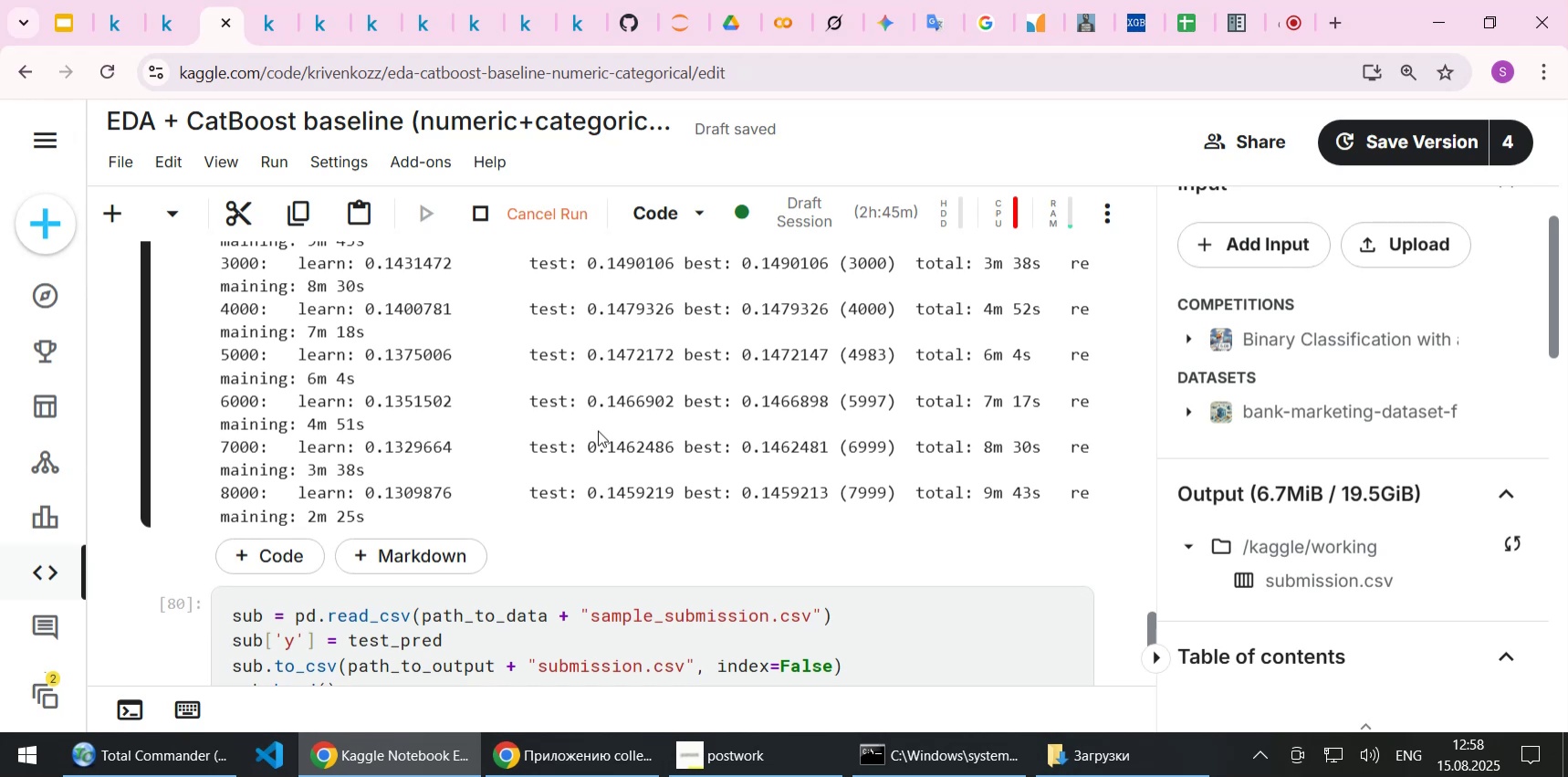 
scroll: coordinate [602, 443], scroll_direction: down, amount: 1.0
 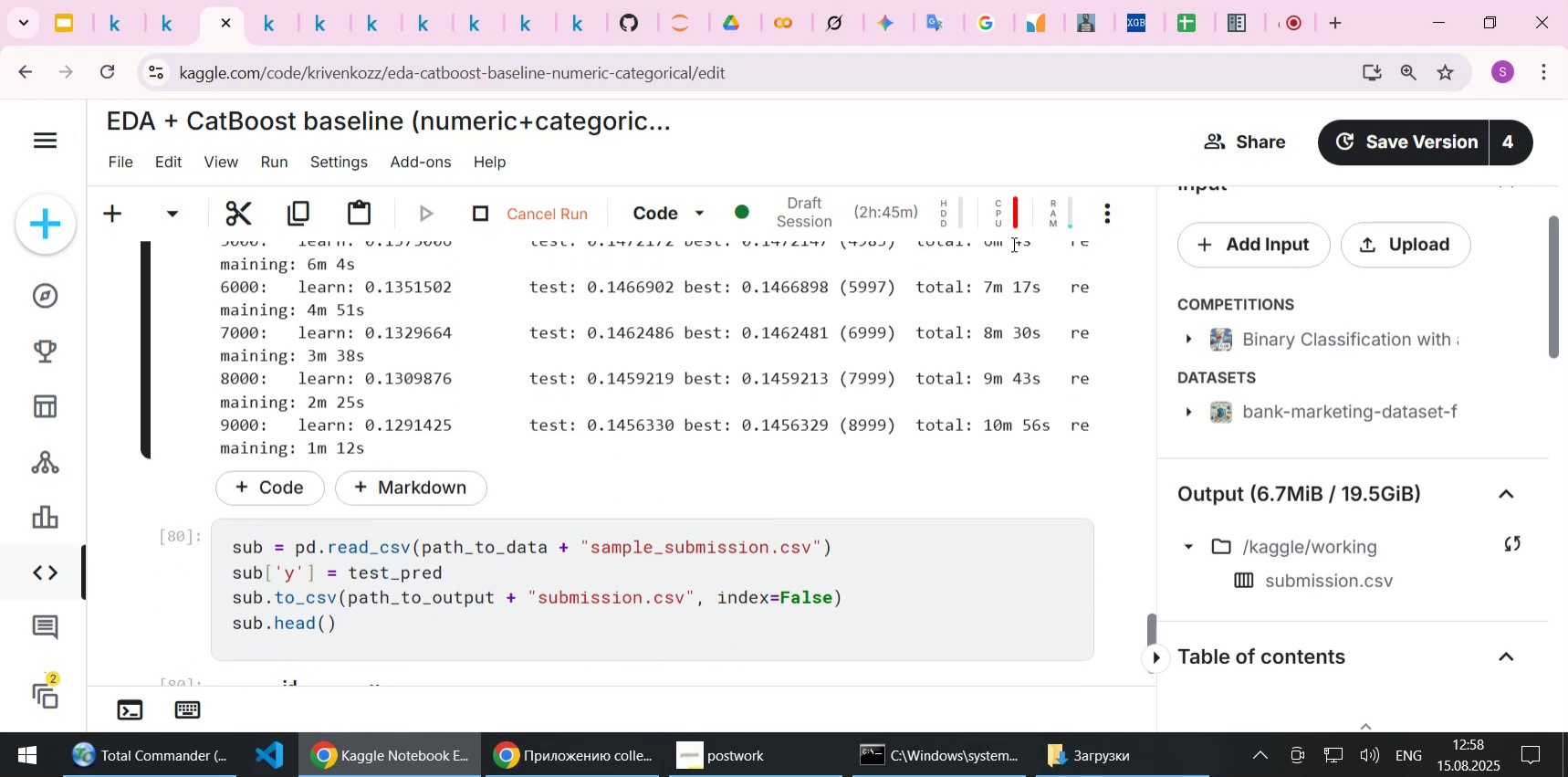 
left_click([1042, 223])
 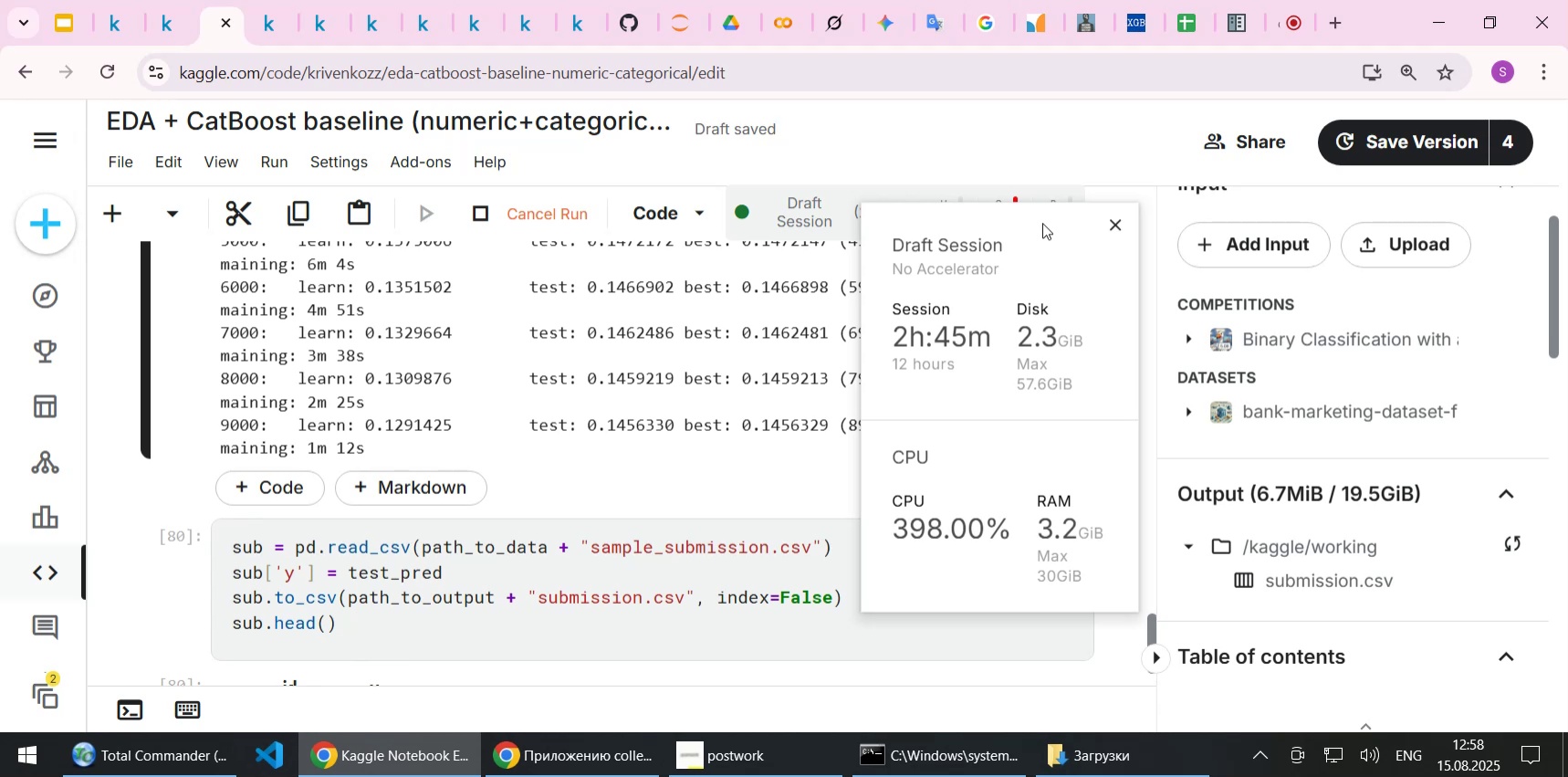 
wait(5.51)
 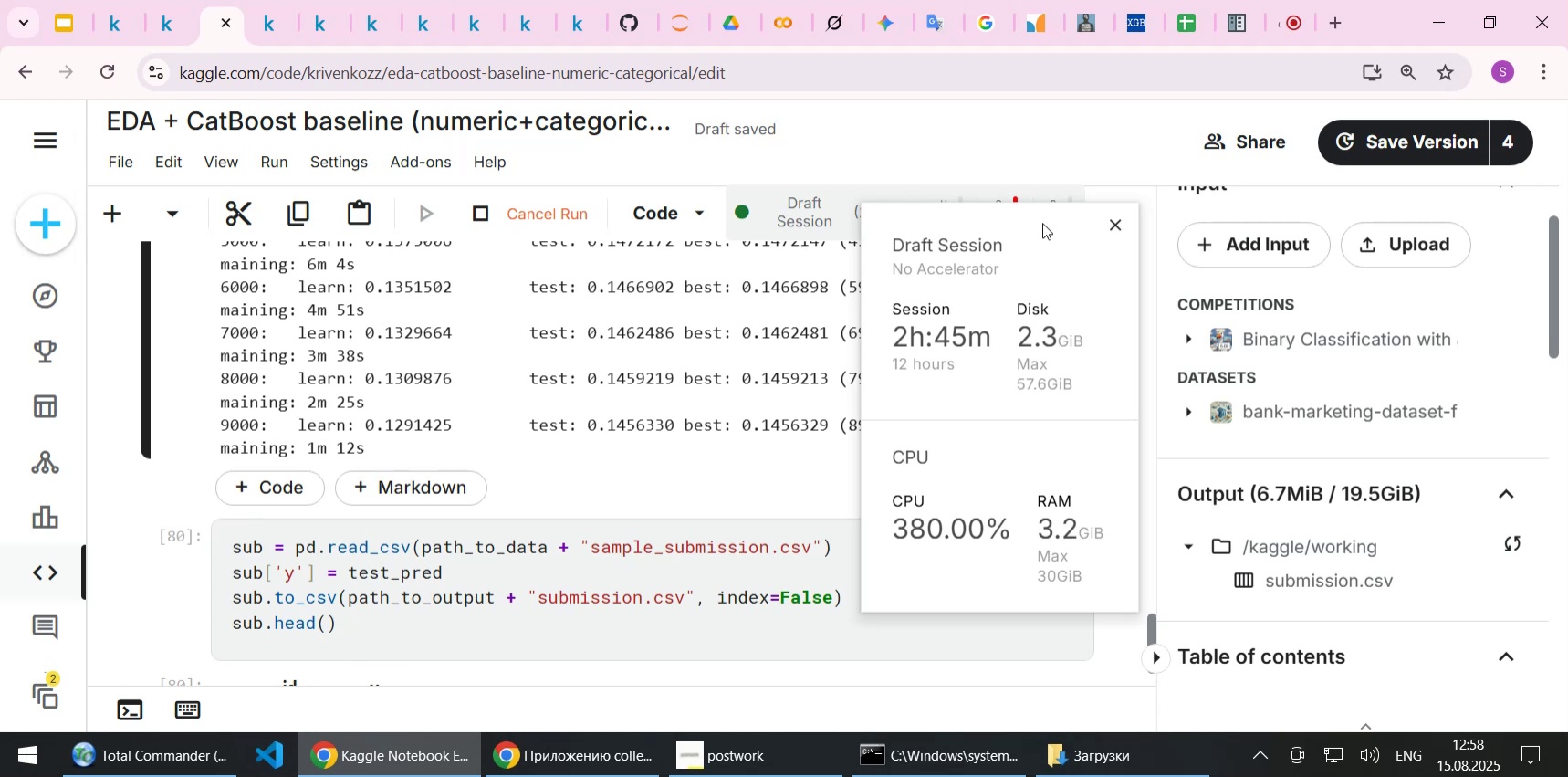 
left_click([1113, 226])
 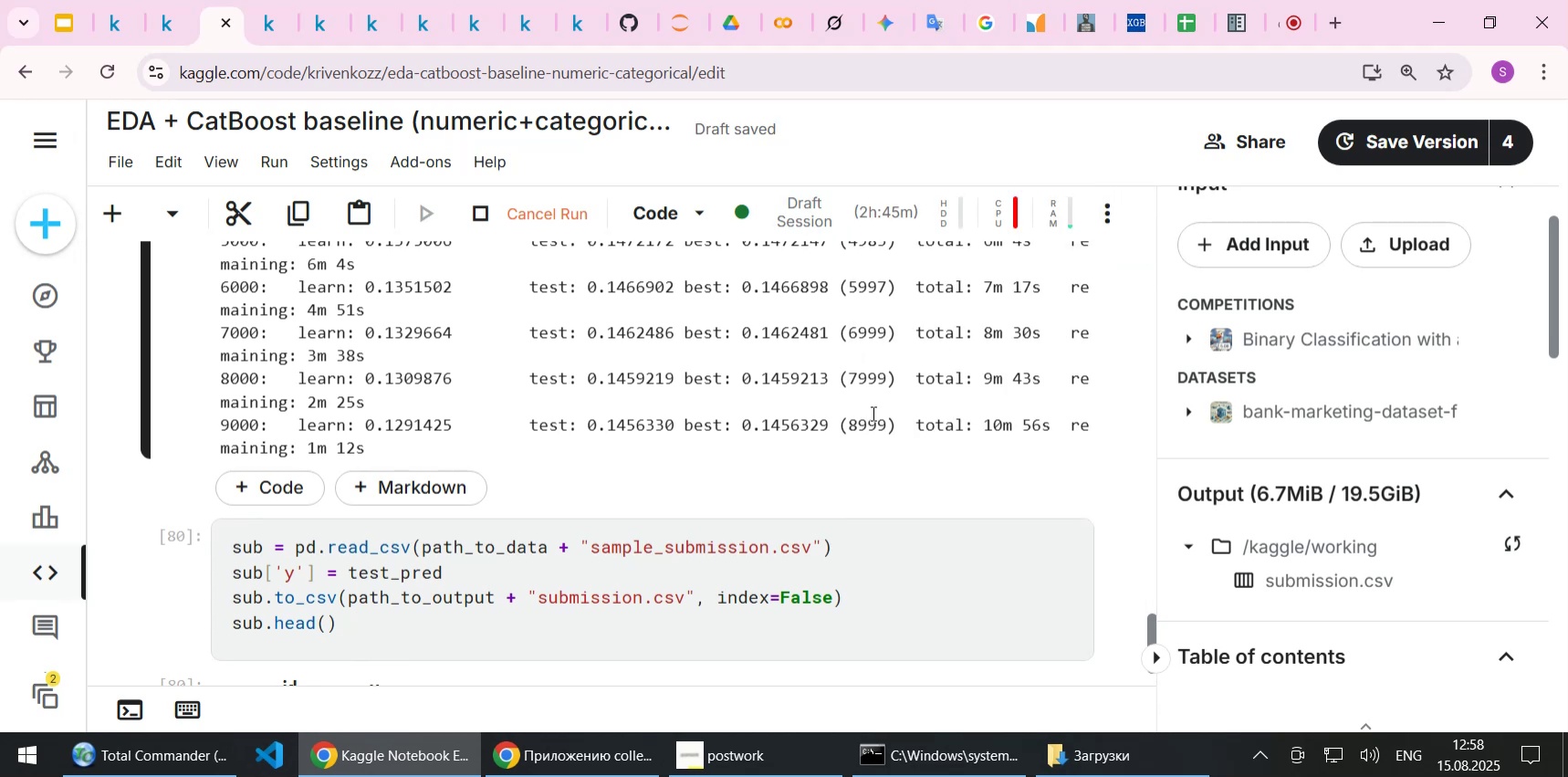 
wait(6.13)
 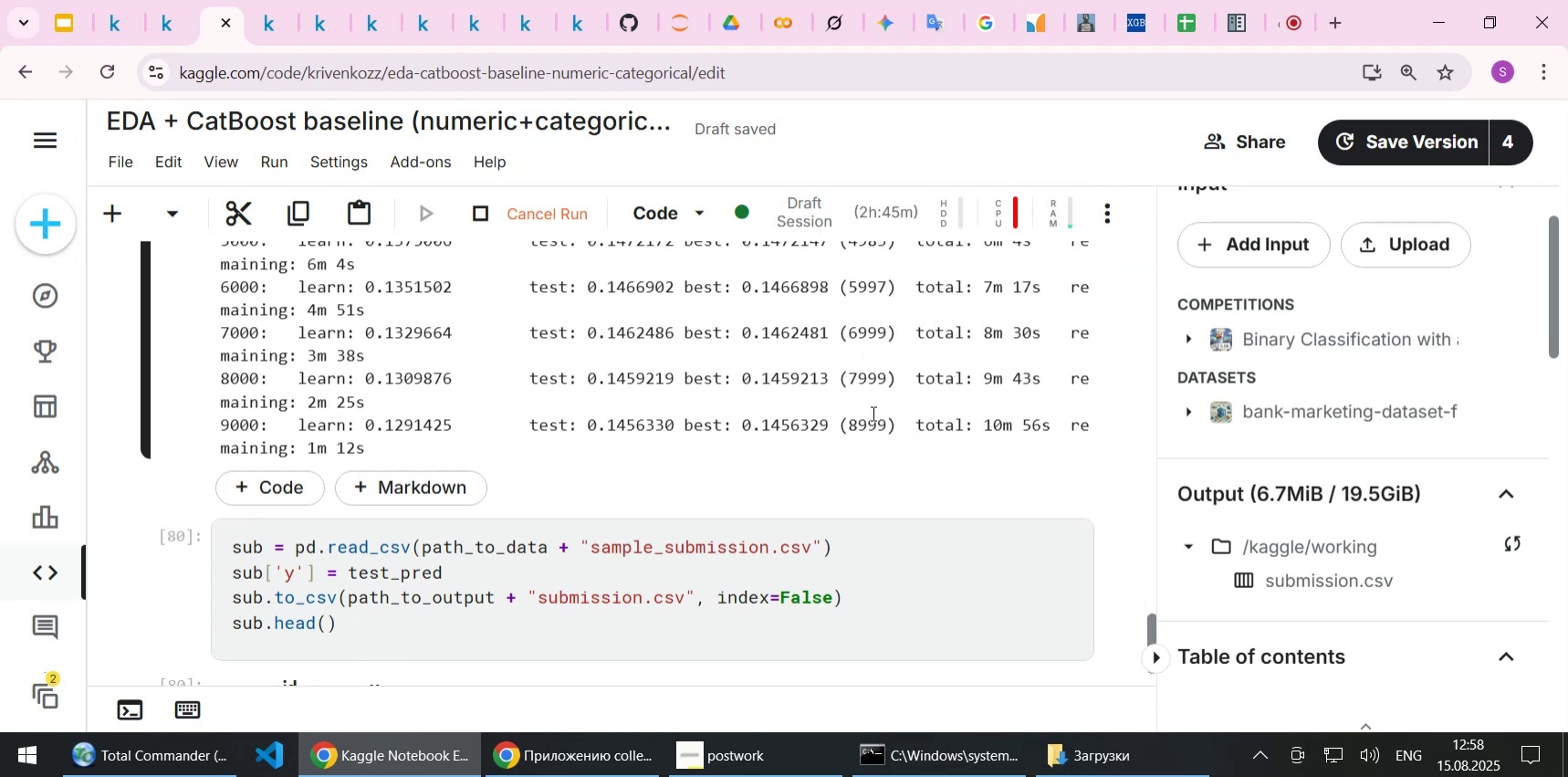 
scroll: coordinate [872, 413], scroll_direction: up, amount: 1.0
 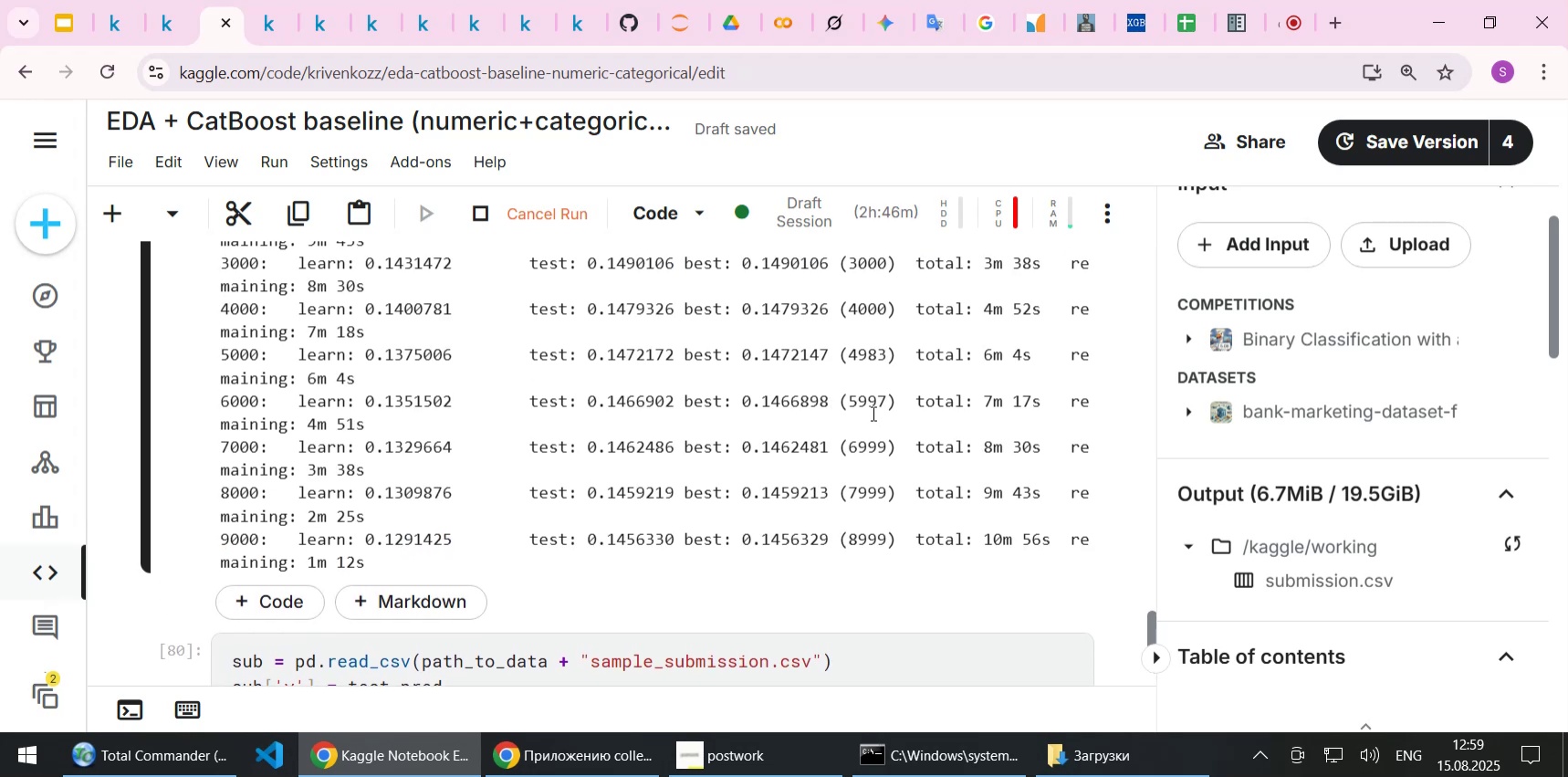 
wait(13.81)
 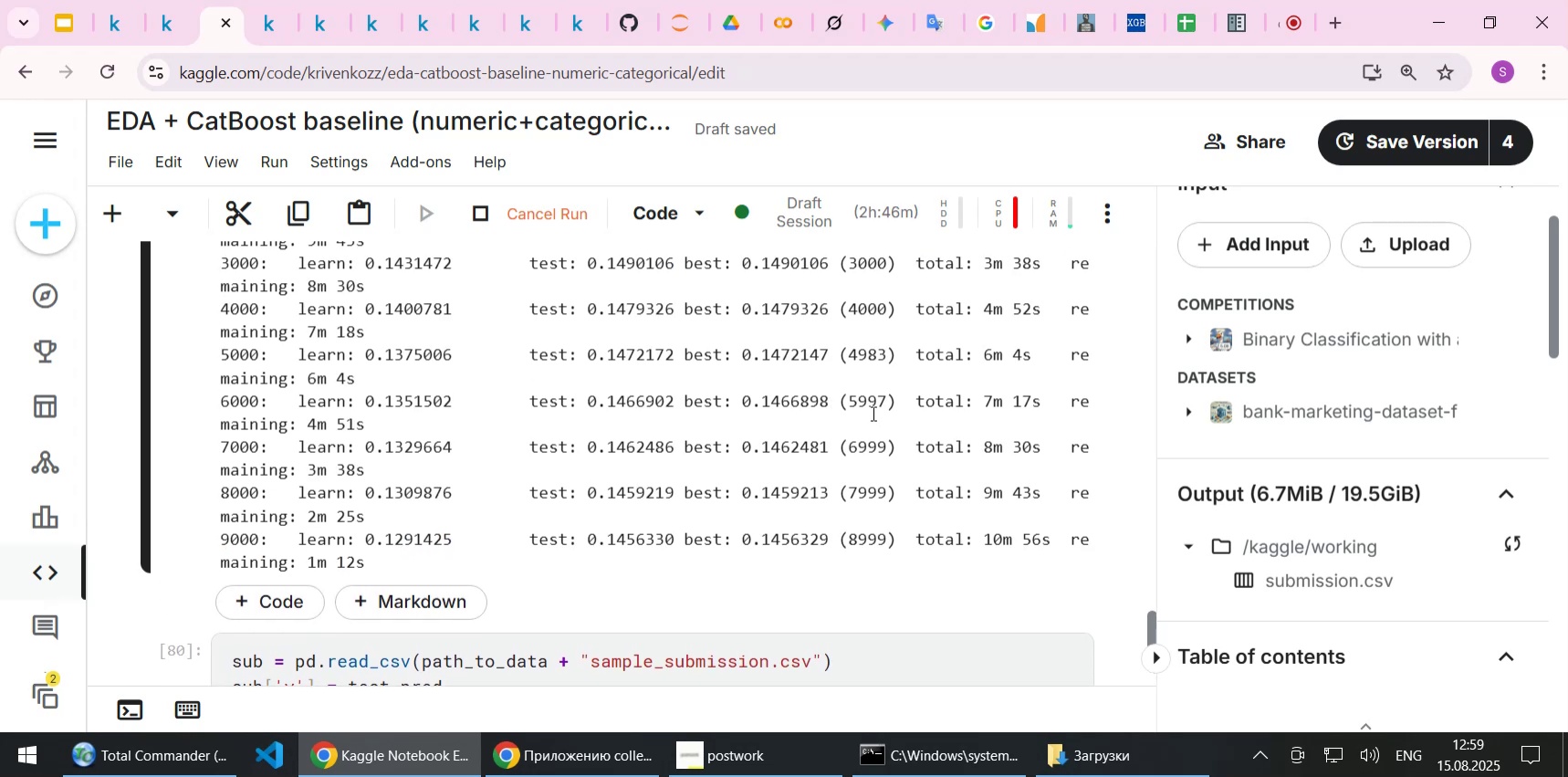 
left_click([376, 16])
 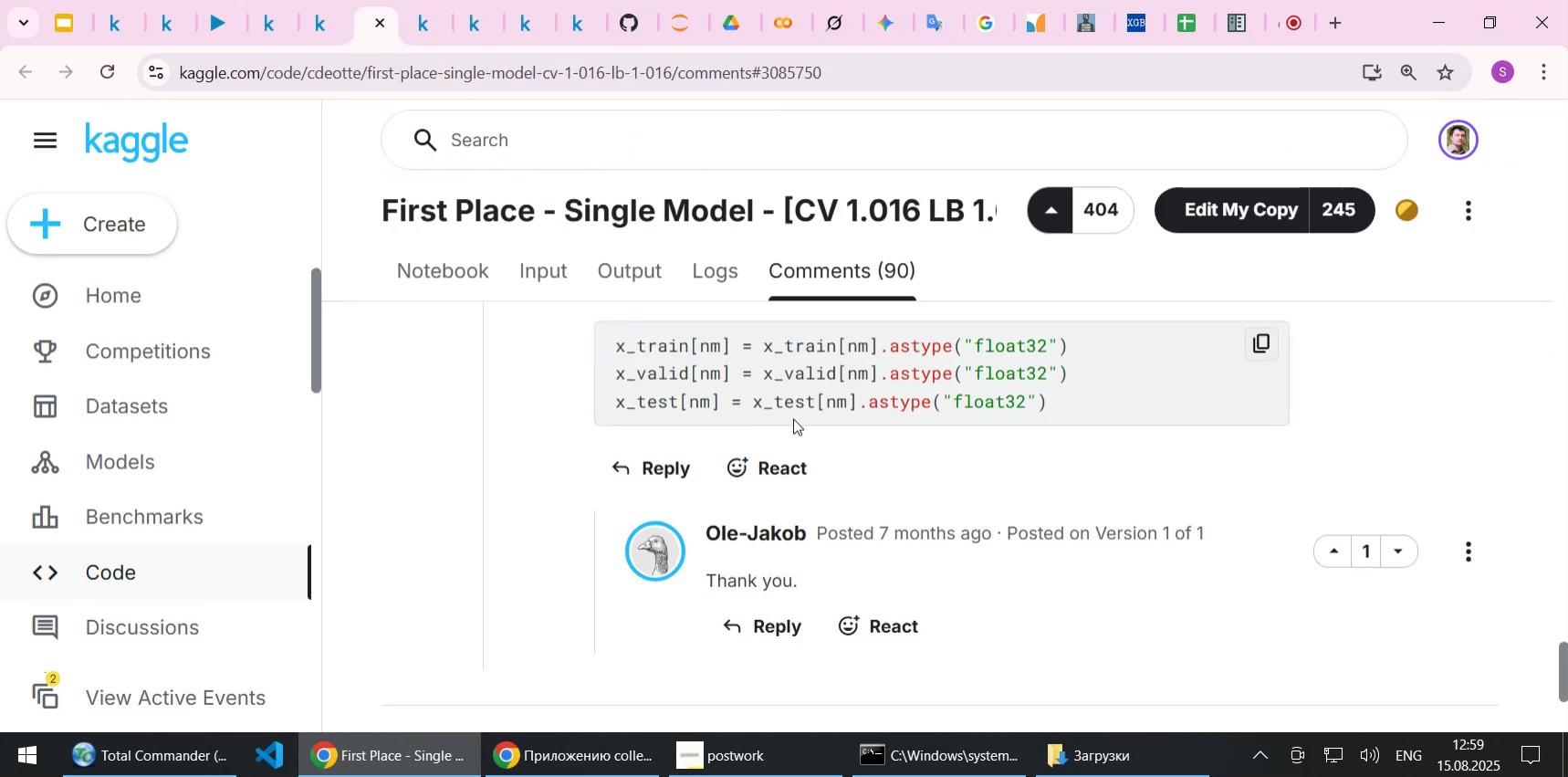 
scroll: coordinate [793, 418], scroll_direction: down, amount: 3.0
 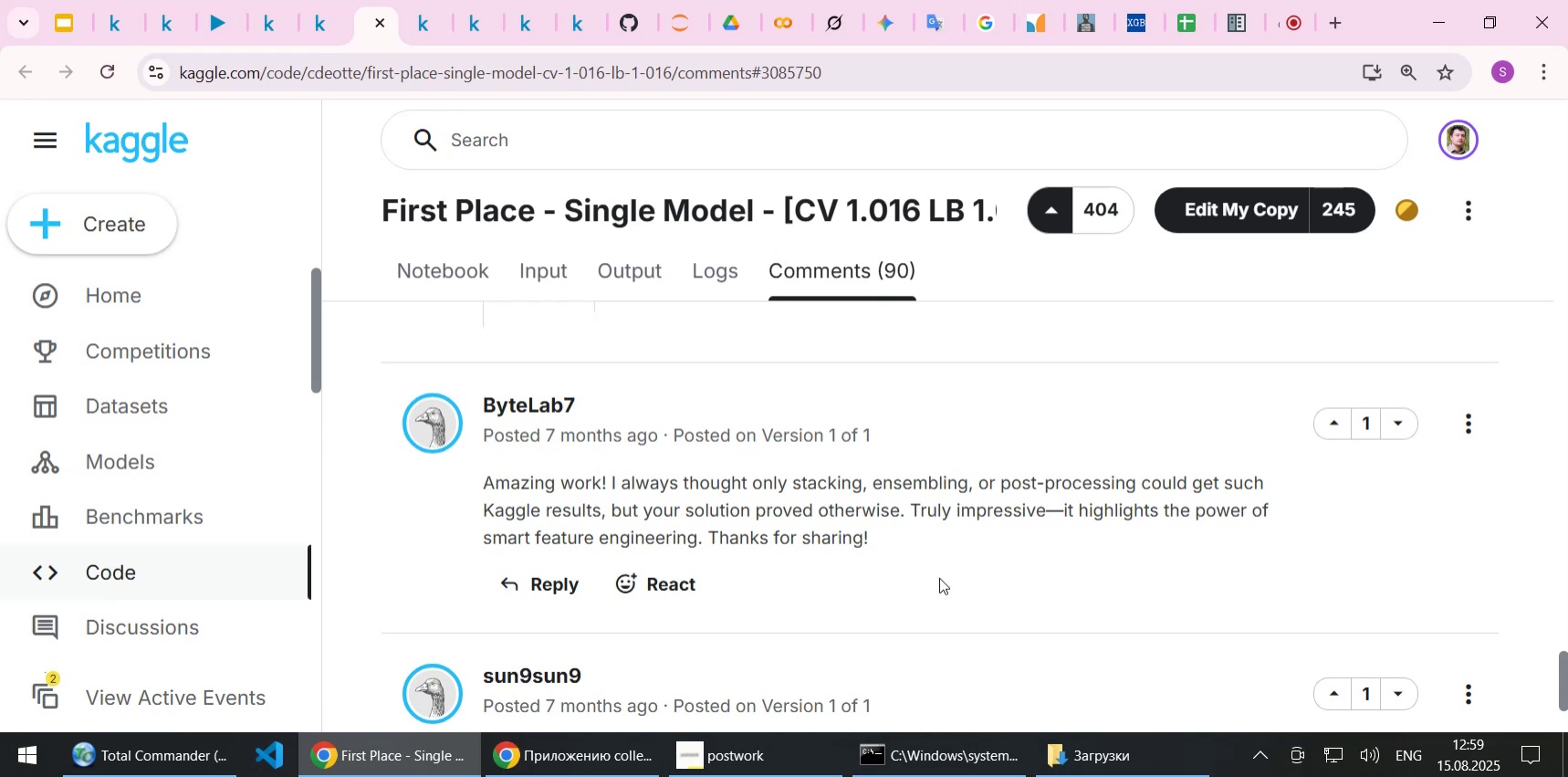 
wait(12.38)
 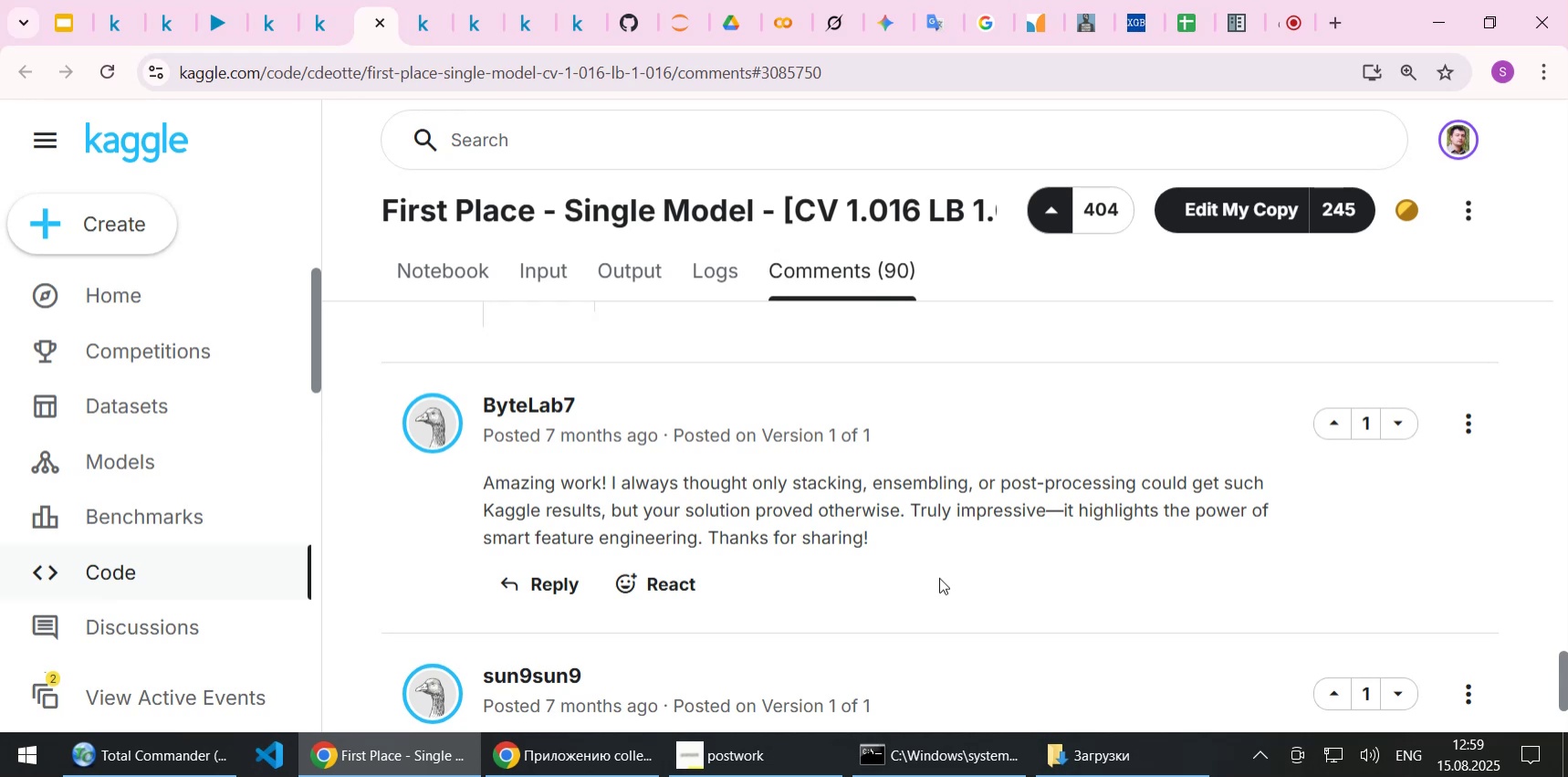 
scroll: coordinate [881, 551], scroll_direction: down, amount: 3.0
 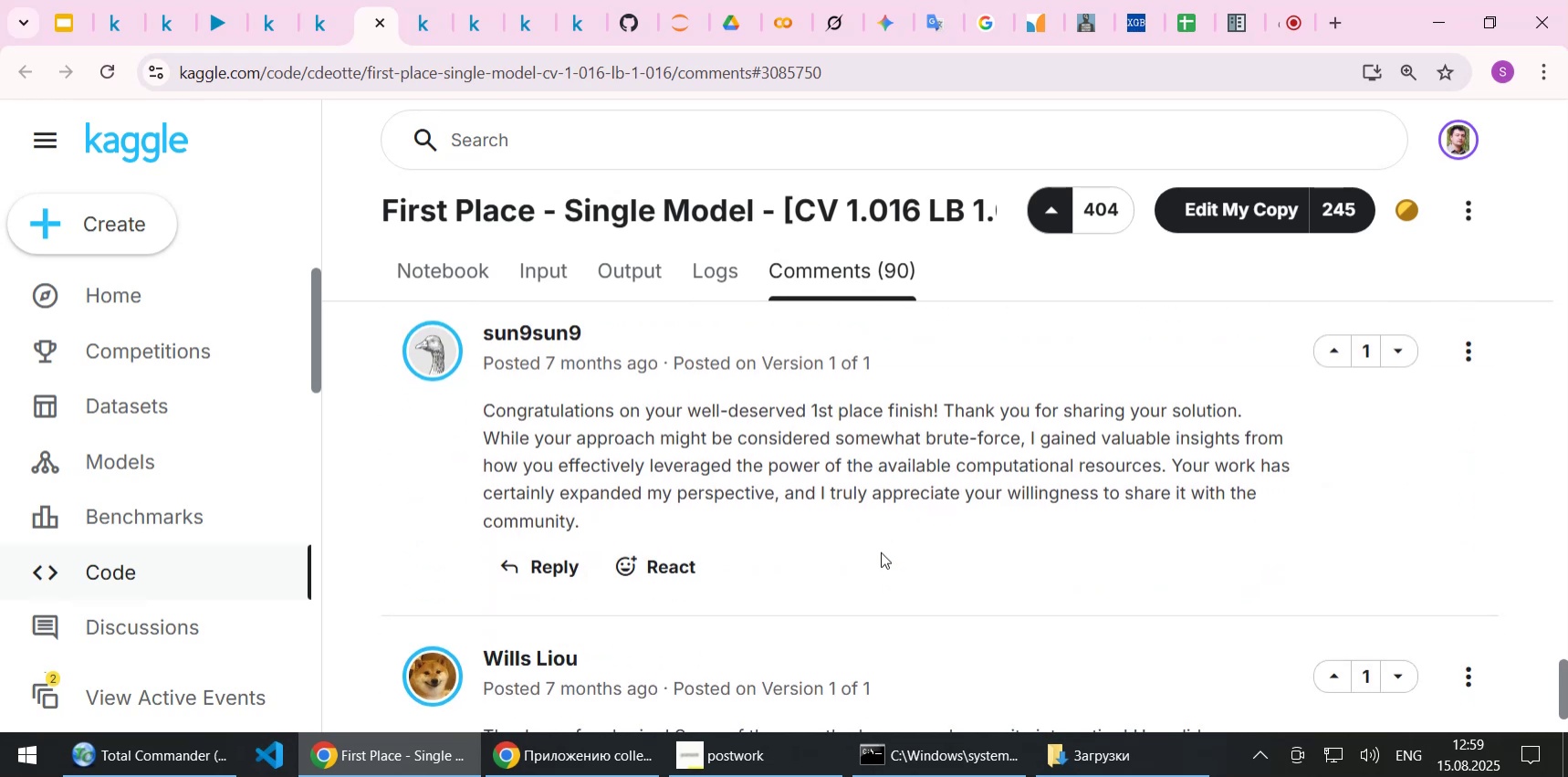 
wait(9.42)
 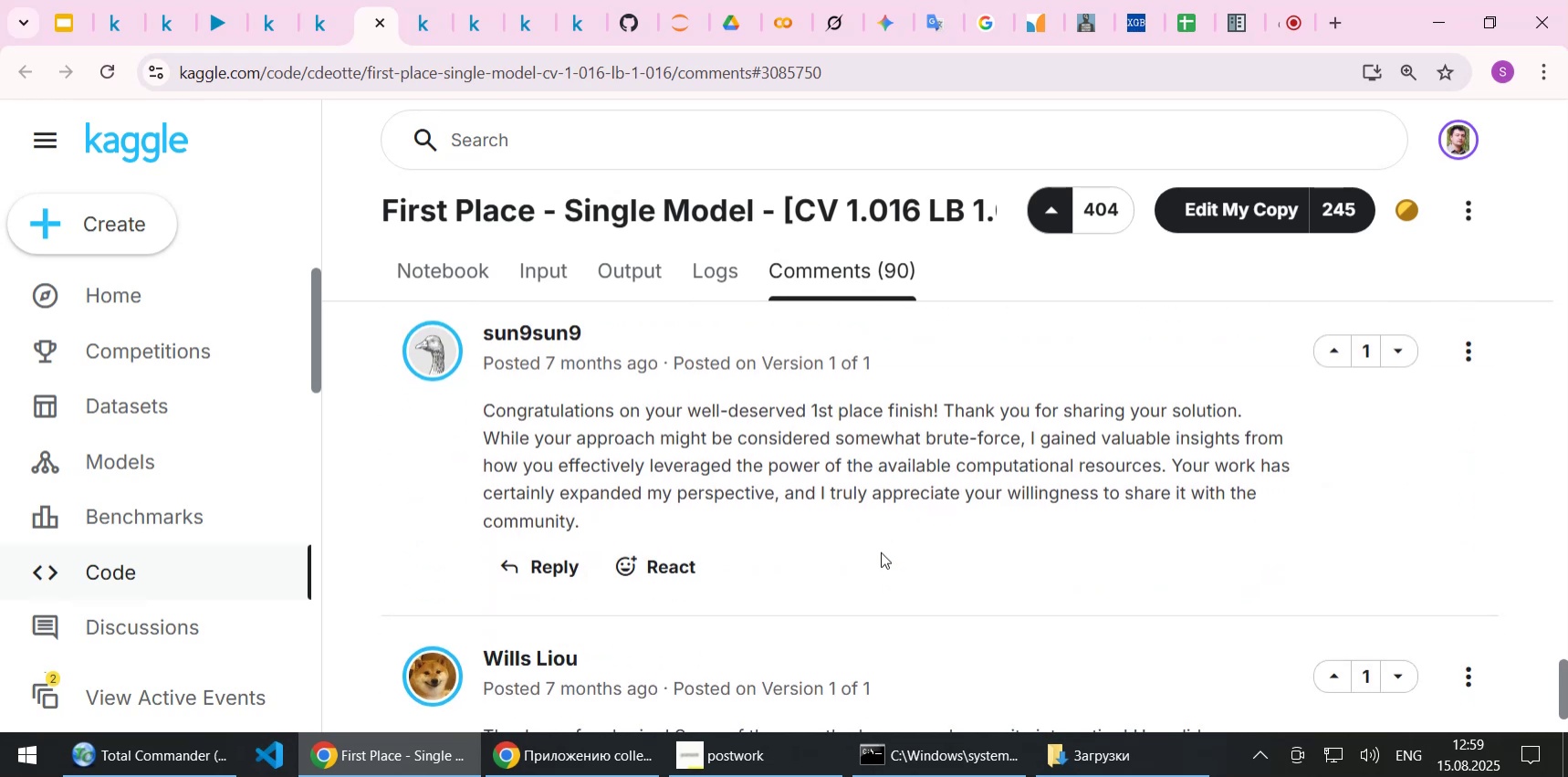 
scroll: coordinate [881, 551], scroll_direction: down, amount: 3.0
 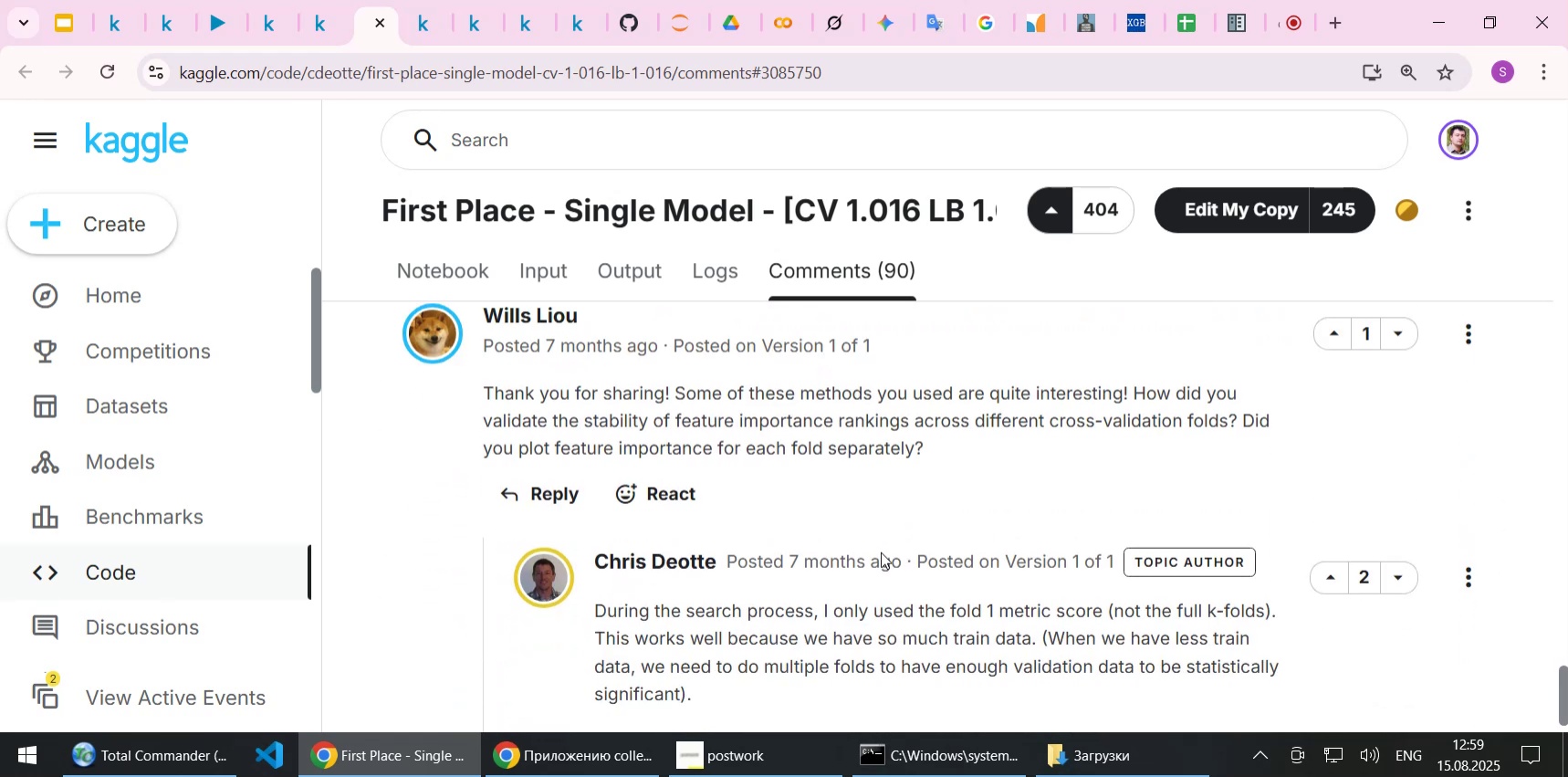 
scroll: coordinate [881, 551], scroll_direction: none, amount: 0.0
 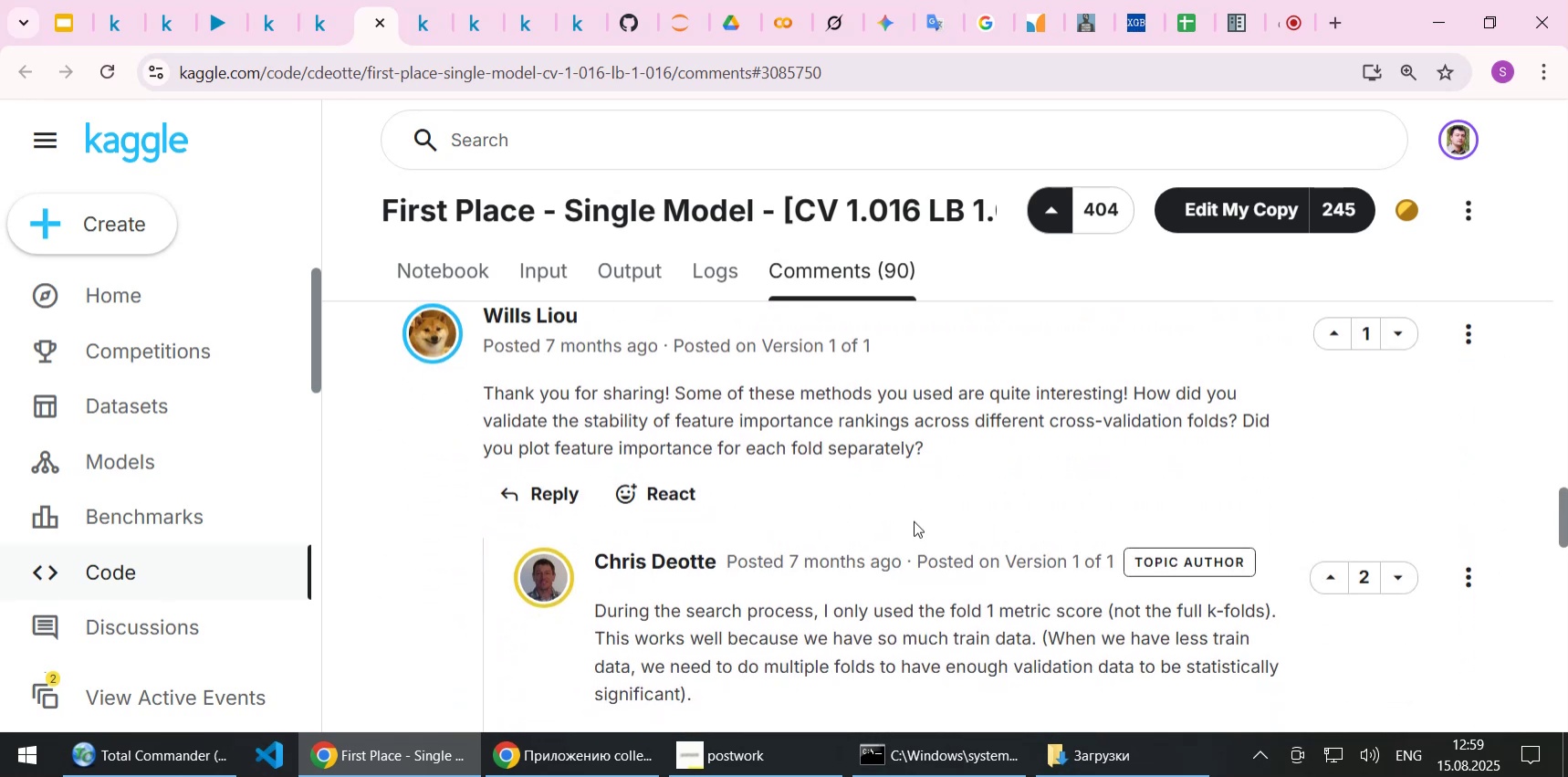 
wait(10.6)
 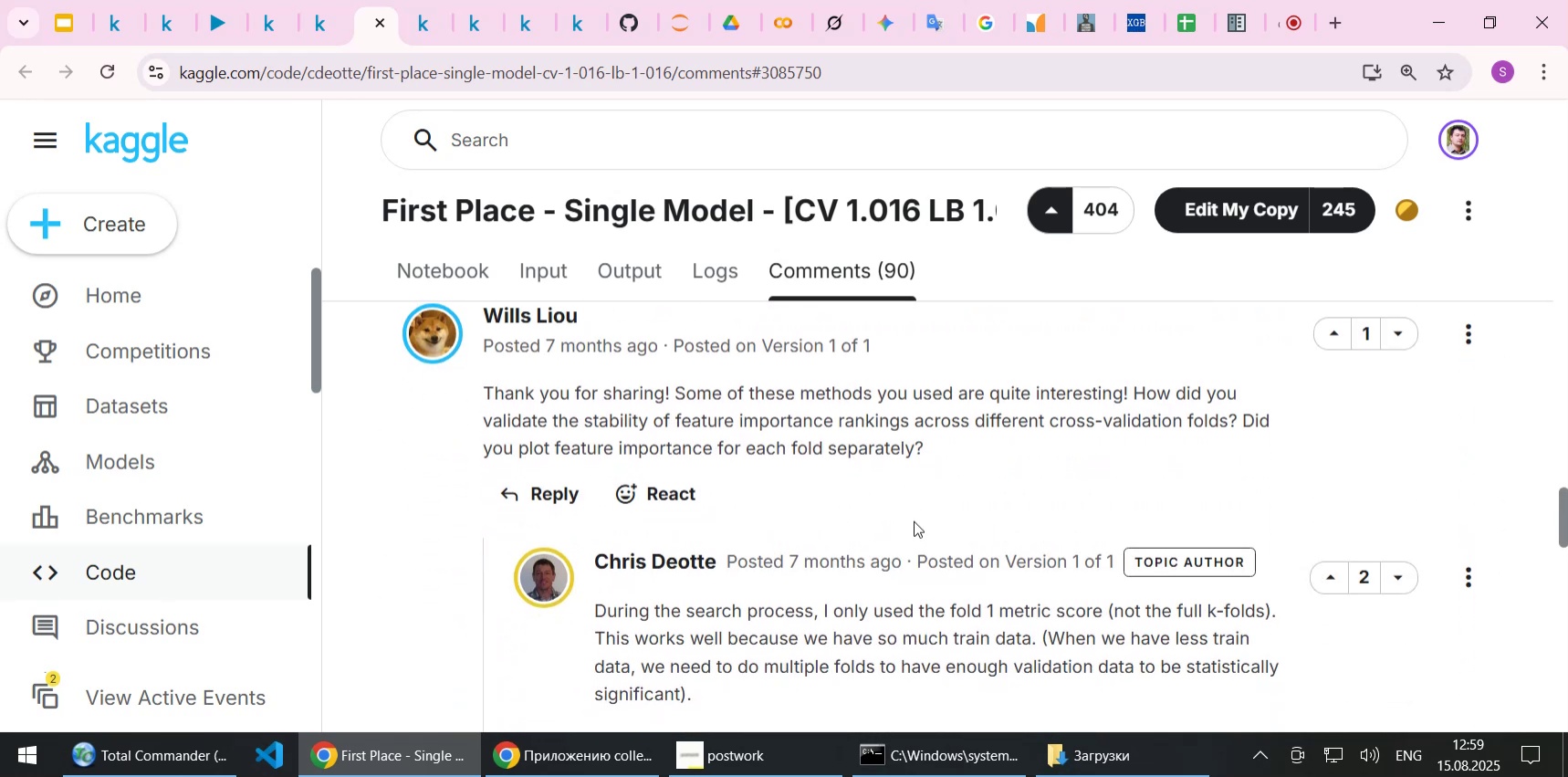 
scroll: coordinate [914, 520], scroll_direction: up, amount: 1.0
 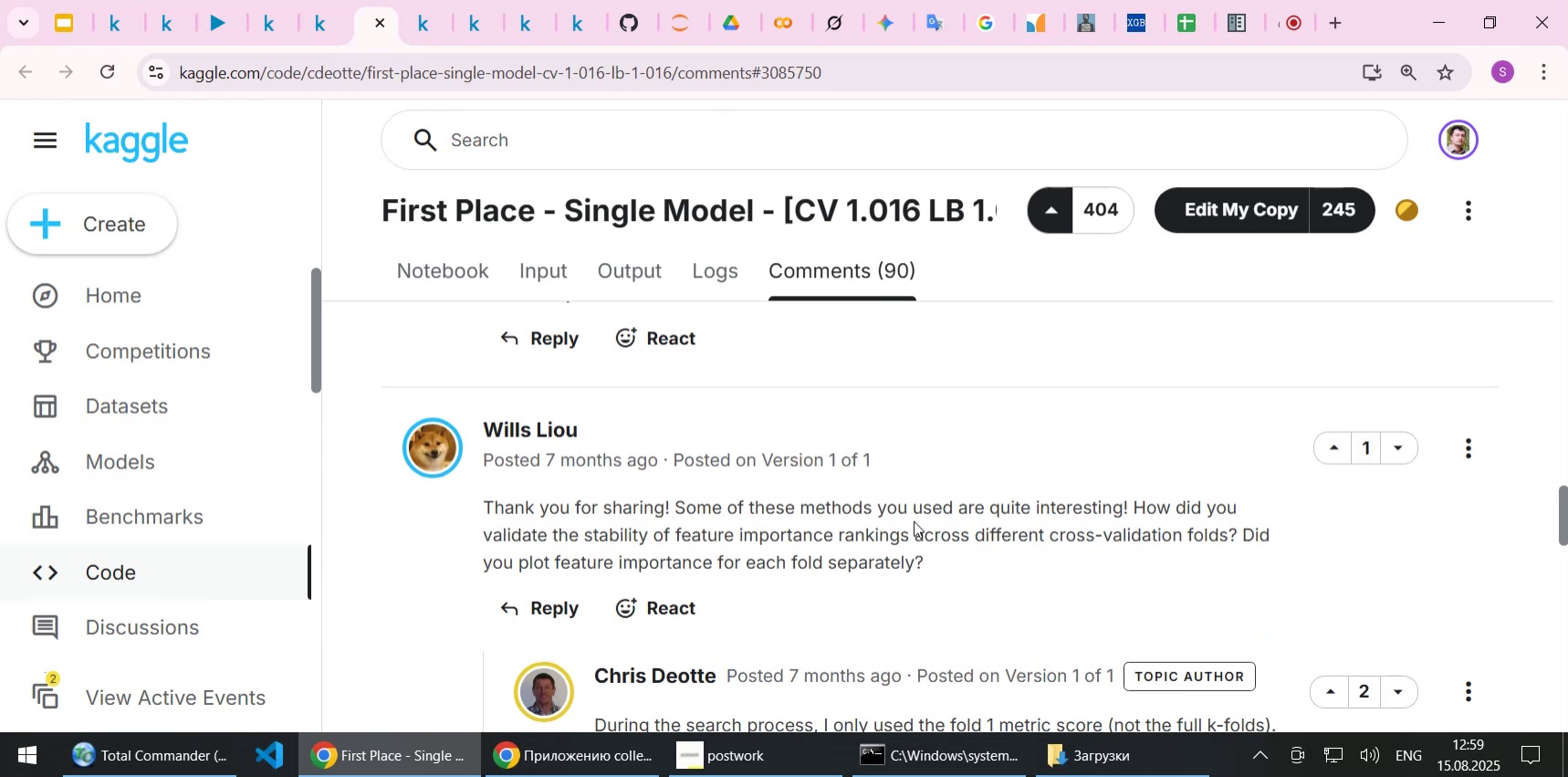 
scroll: coordinate [914, 520], scroll_direction: down, amount: 1.0
 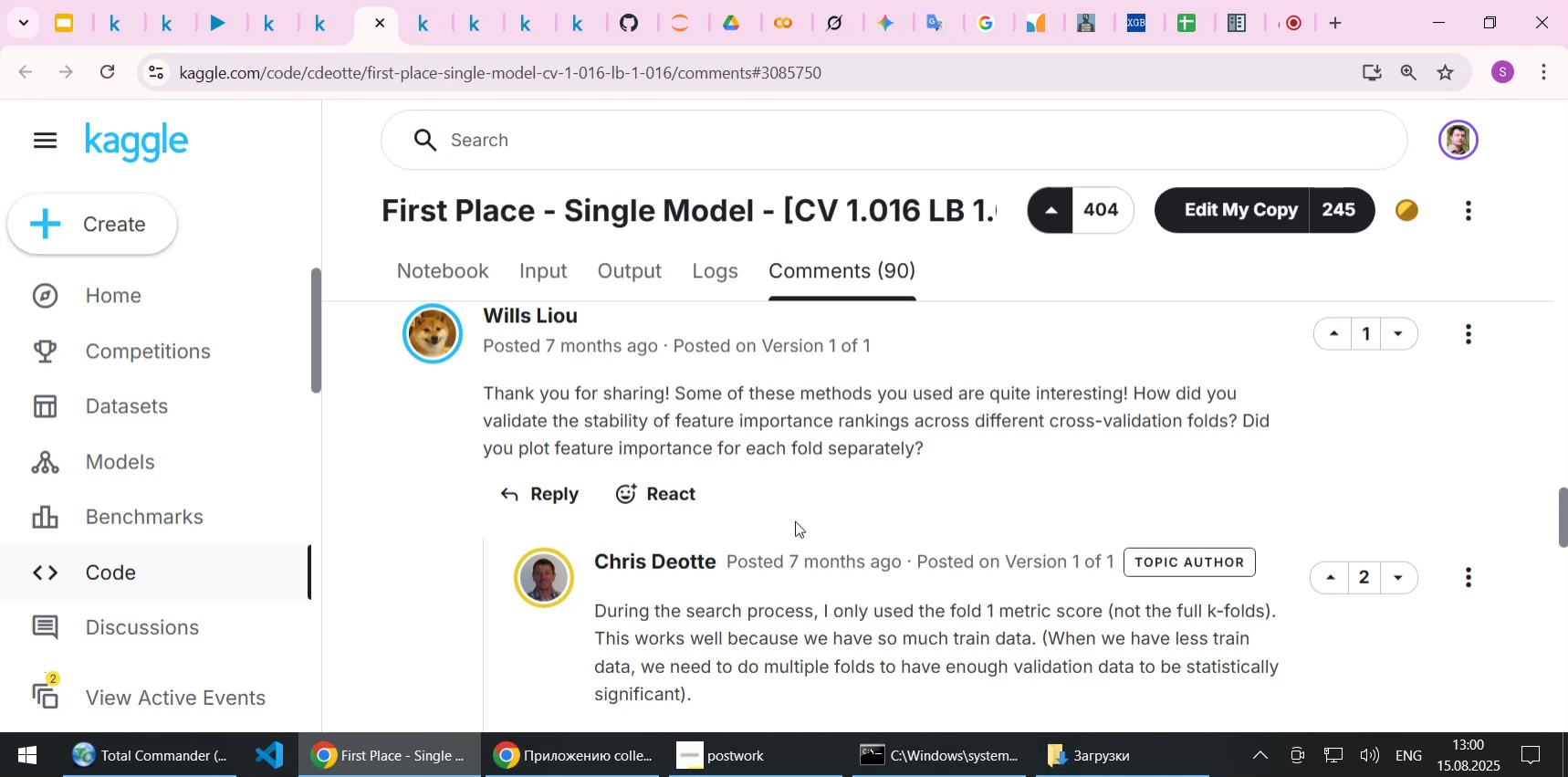 
wait(15.73)
 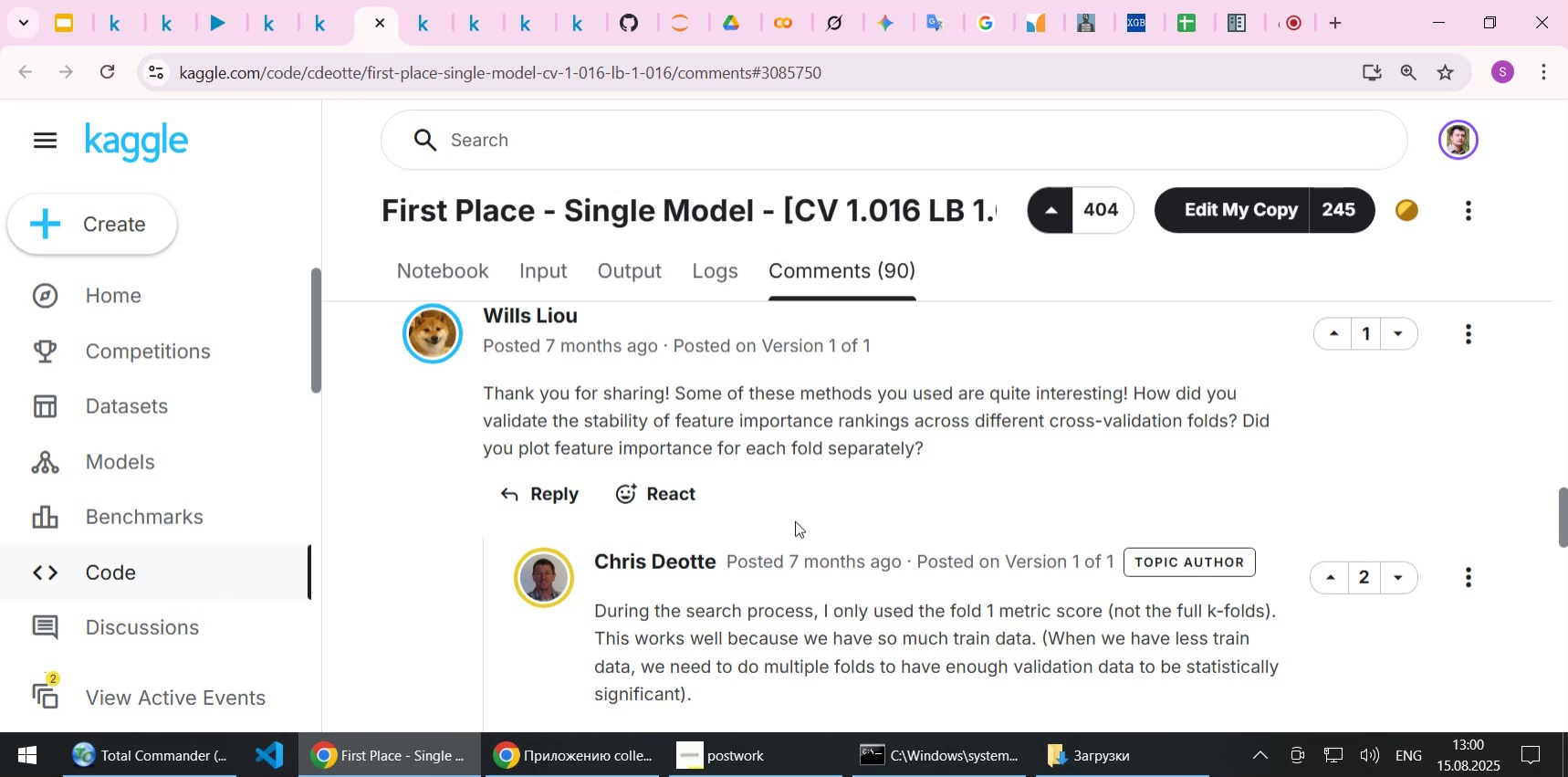 
scroll: coordinate [1116, 474], scroll_direction: down, amount: 1.0
 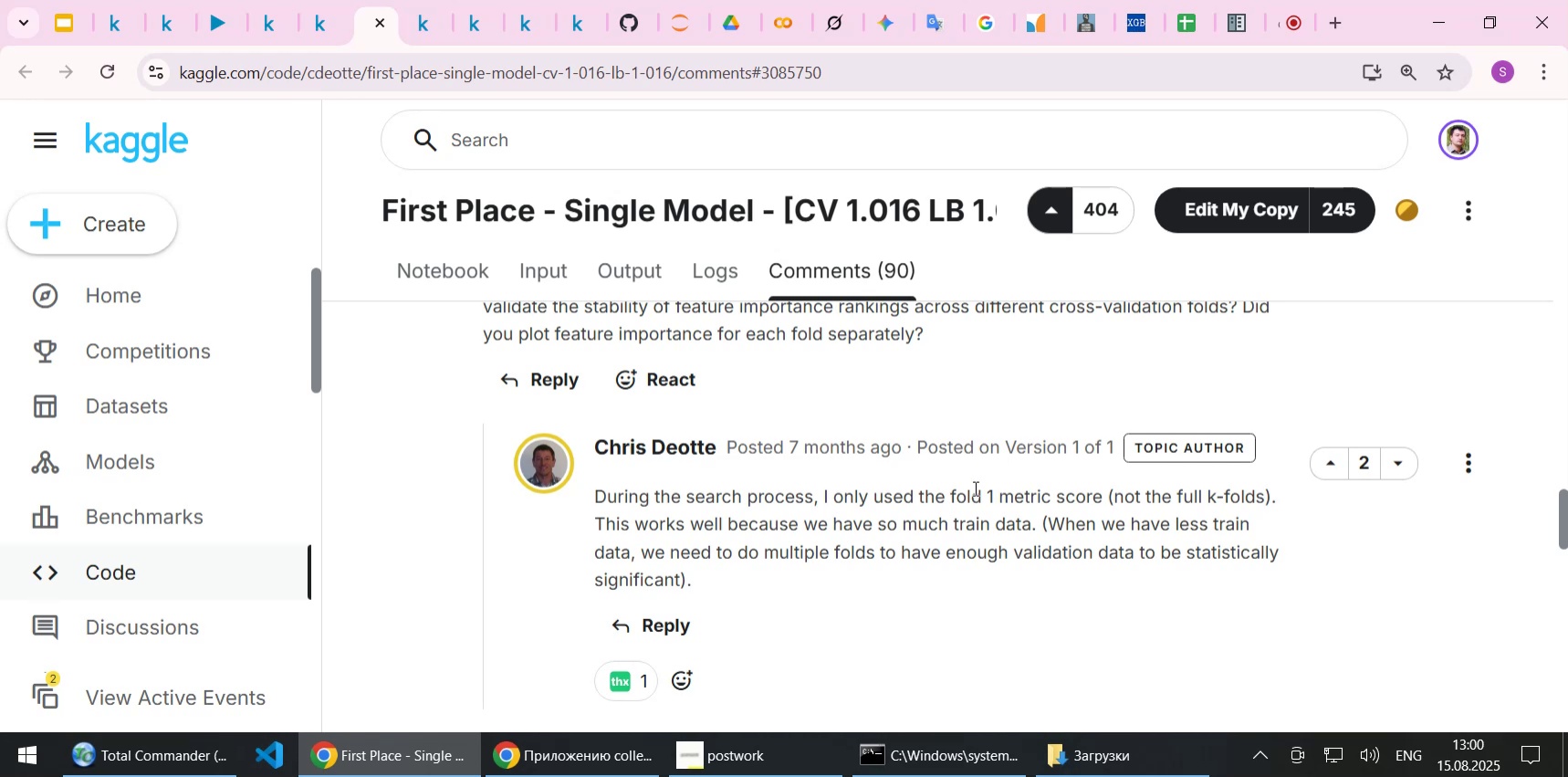 
wait(43.38)
 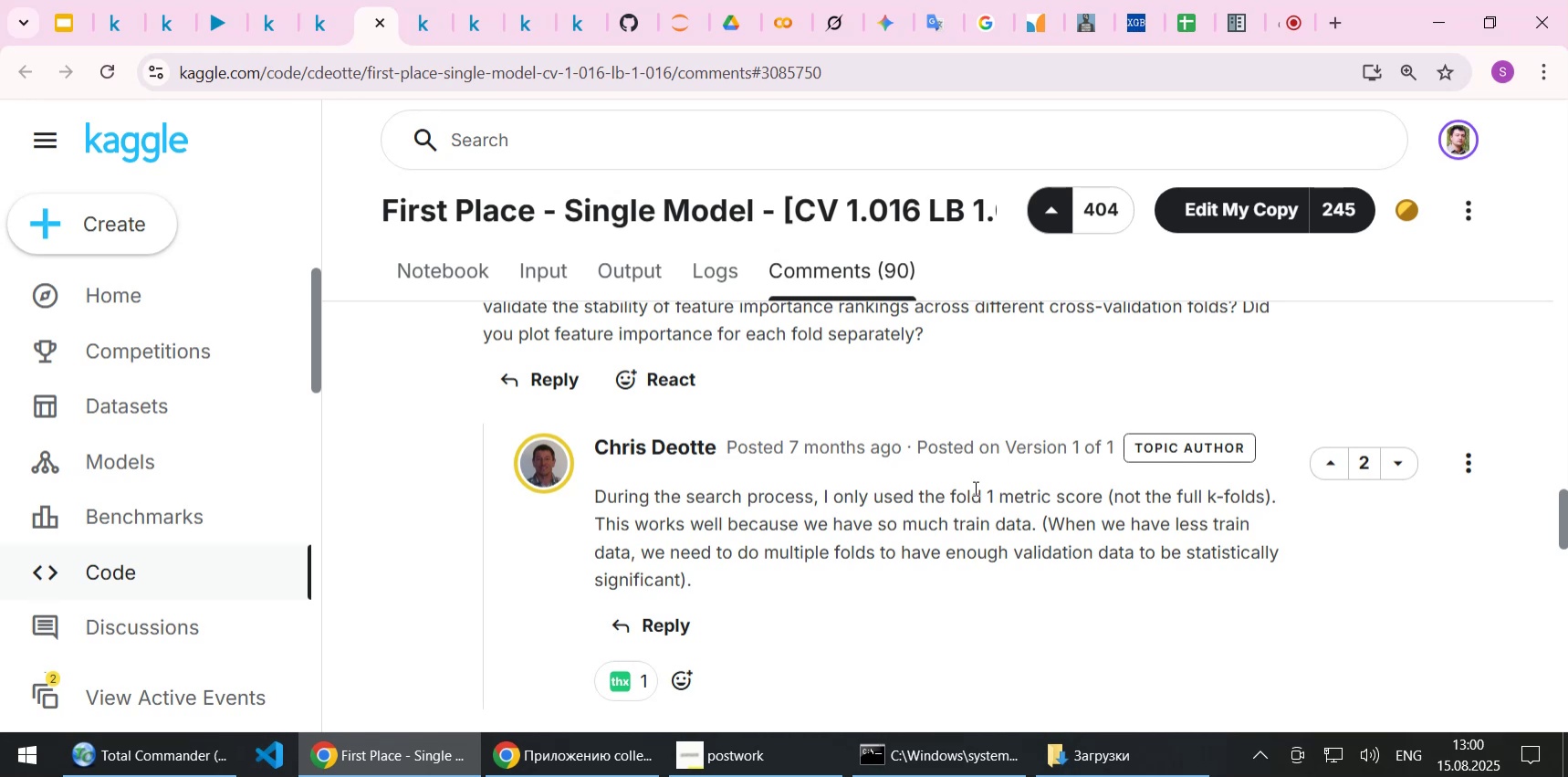 
scroll: coordinate [954, 512], scroll_direction: down, amount: 4.0
 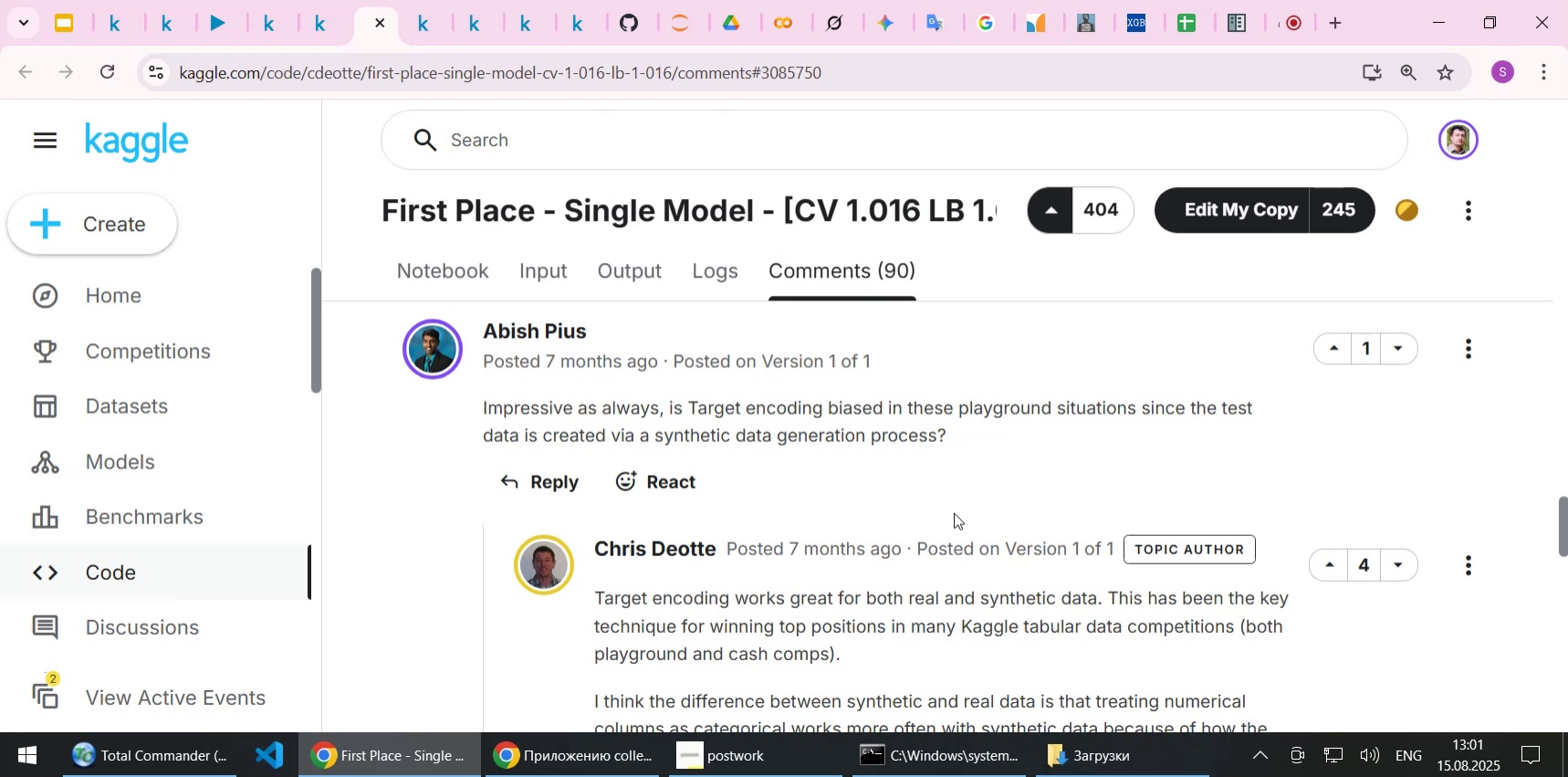 
wait(20.94)
 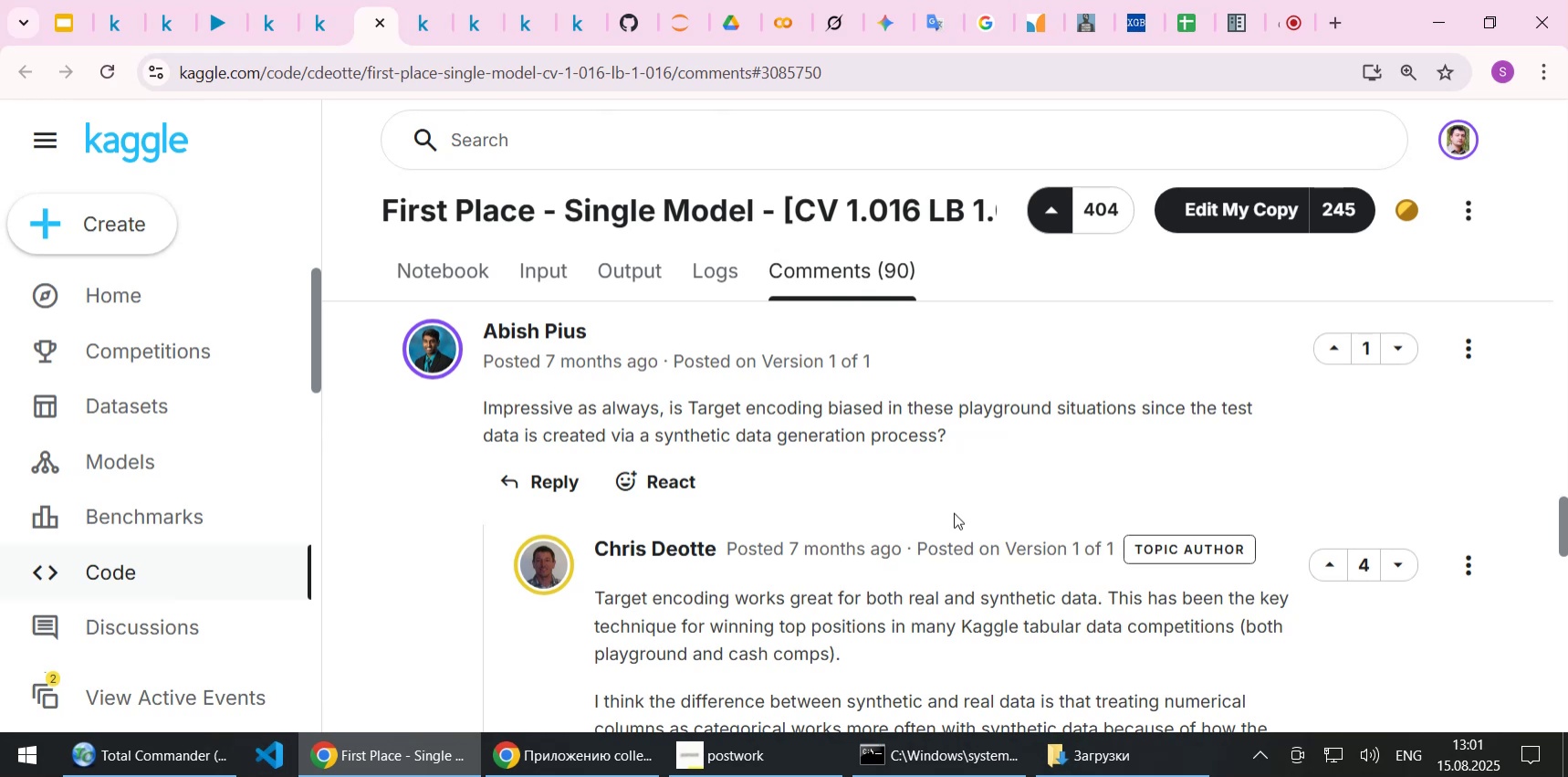 
scroll: coordinate [953, 551], scroll_direction: down, amount: 1.0
 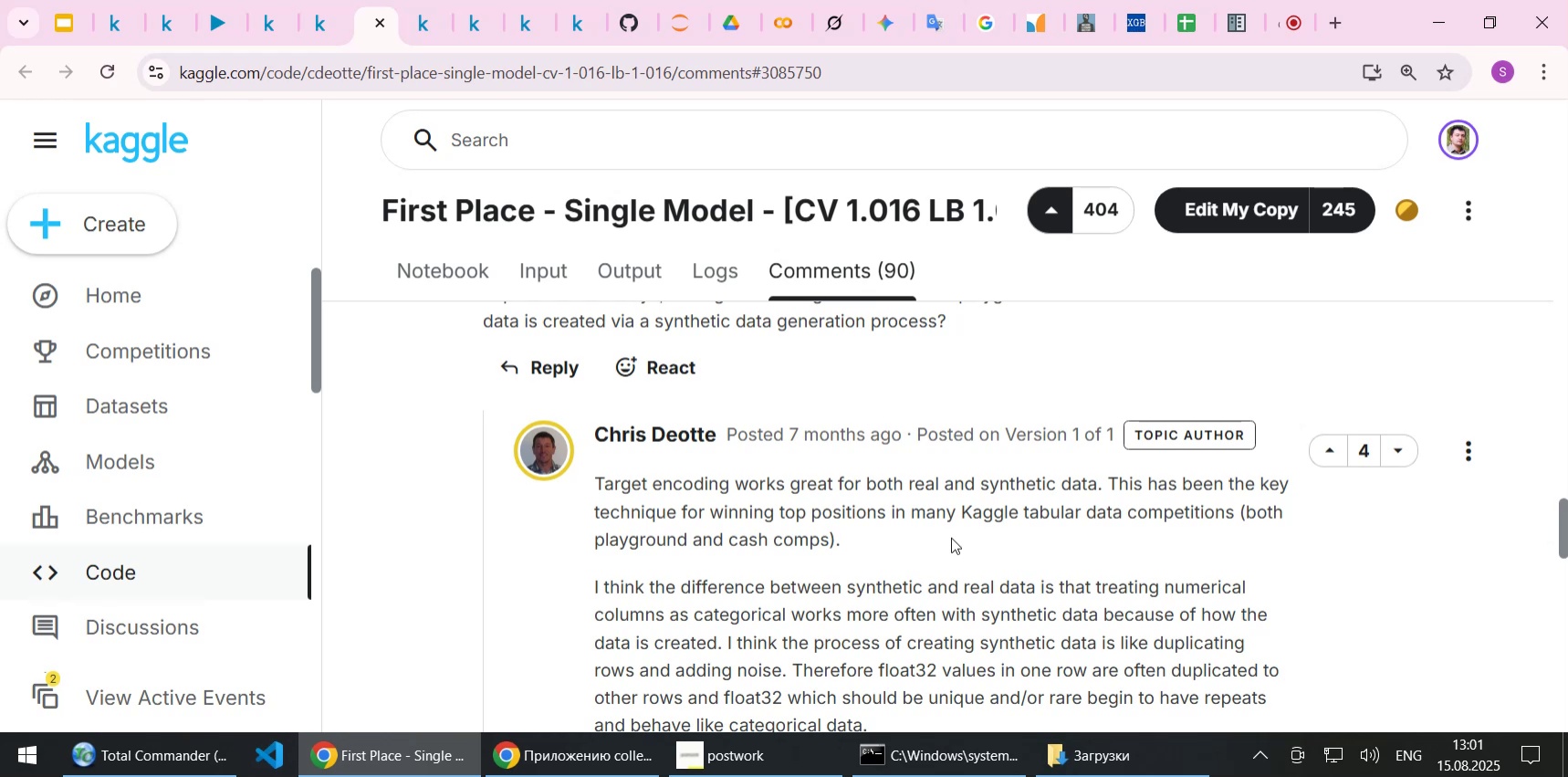 
wait(23.36)
 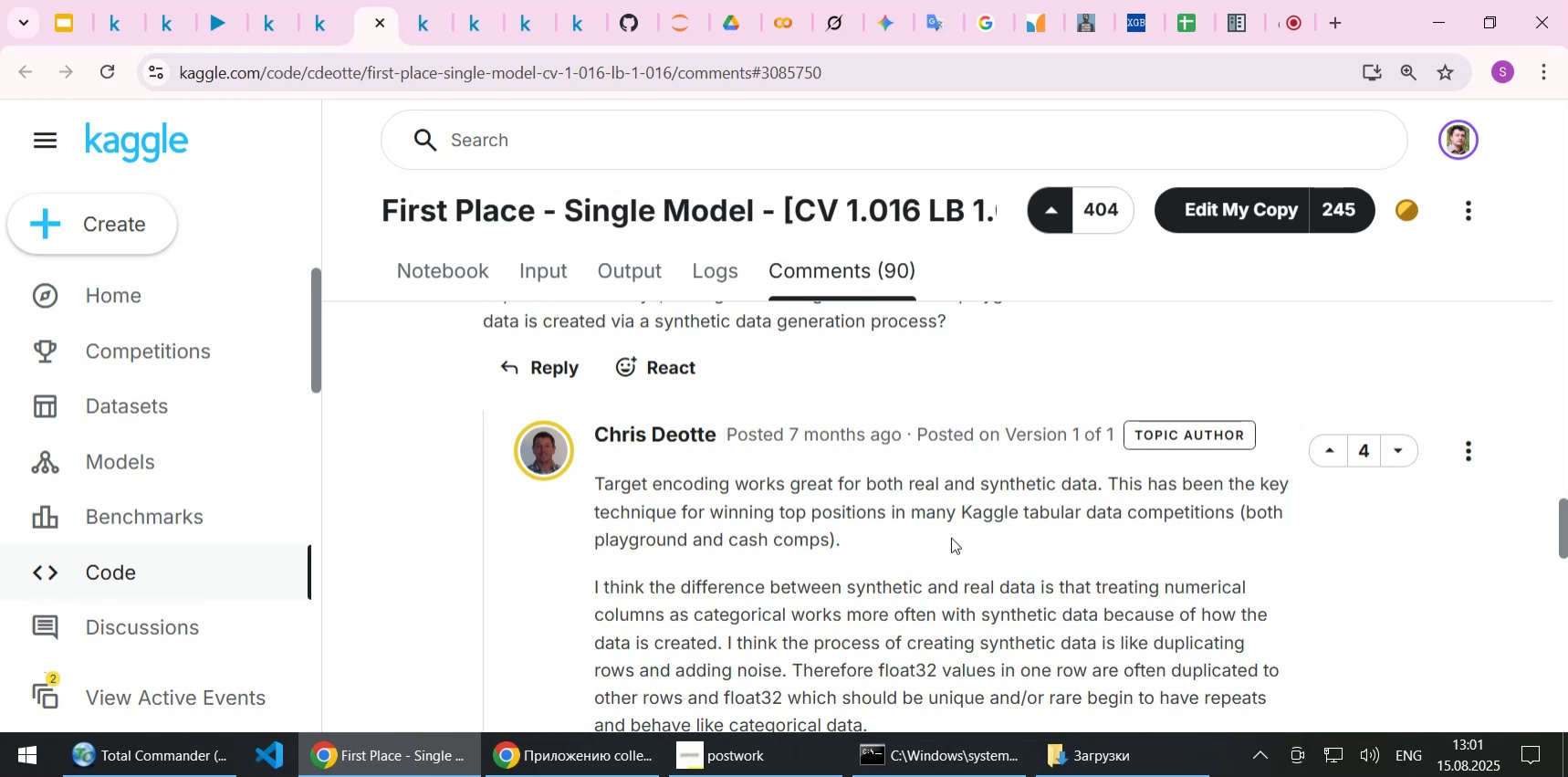 
scroll: coordinate [994, 558], scroll_direction: up, amount: 1.0
 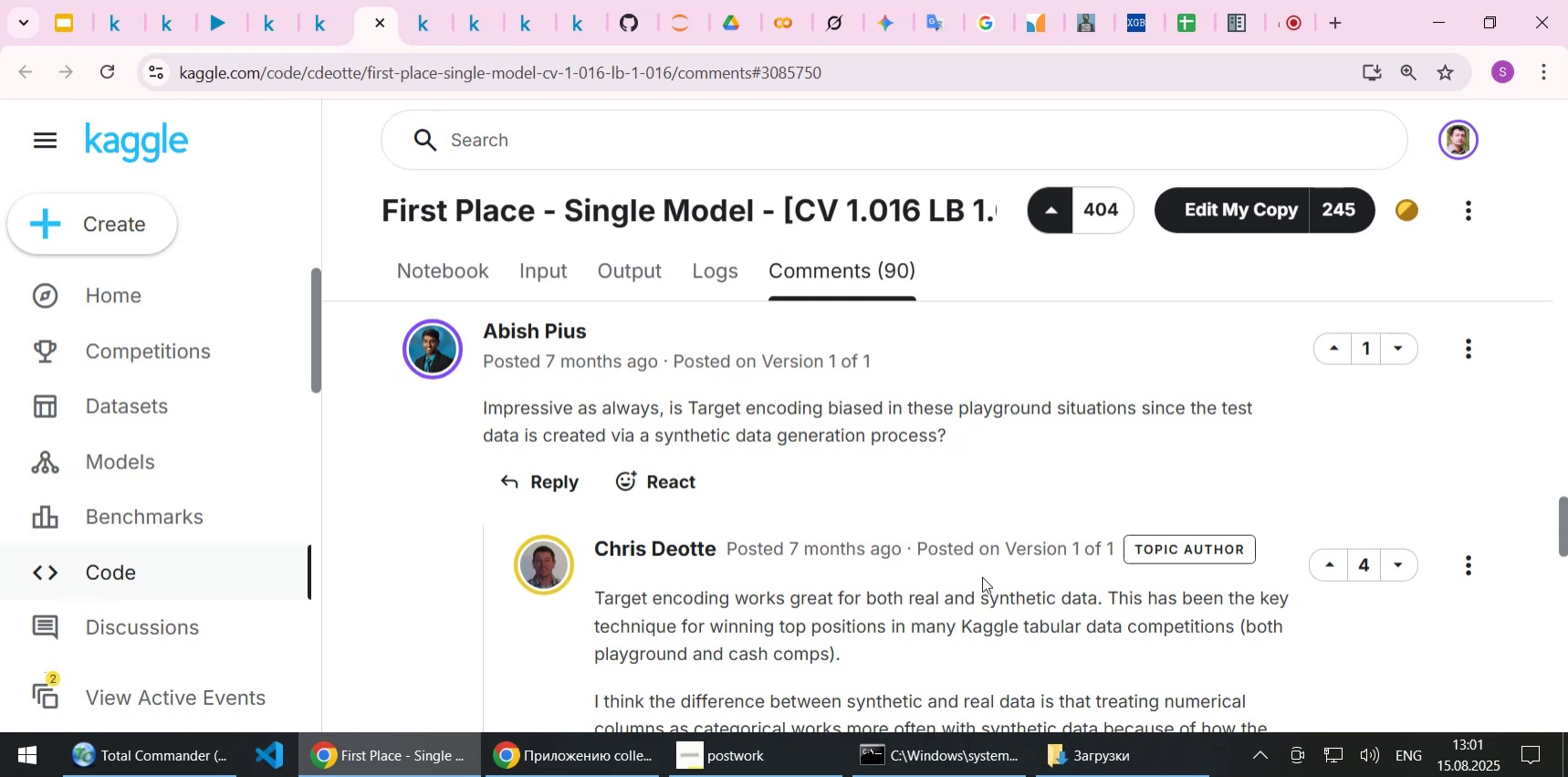 
wait(19.63)
 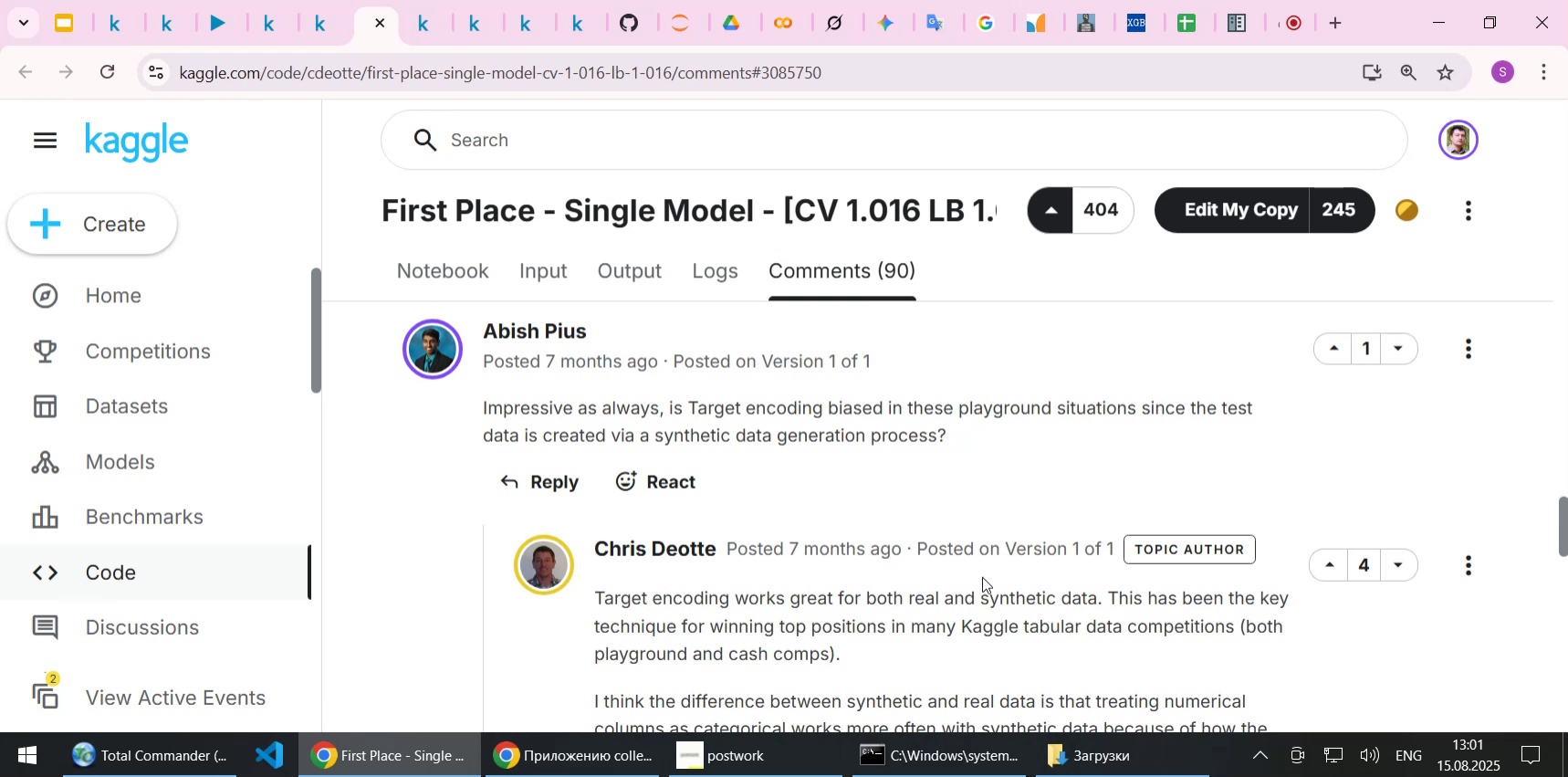 
scroll: coordinate [1071, 565], scroll_direction: down, amount: 2.0
 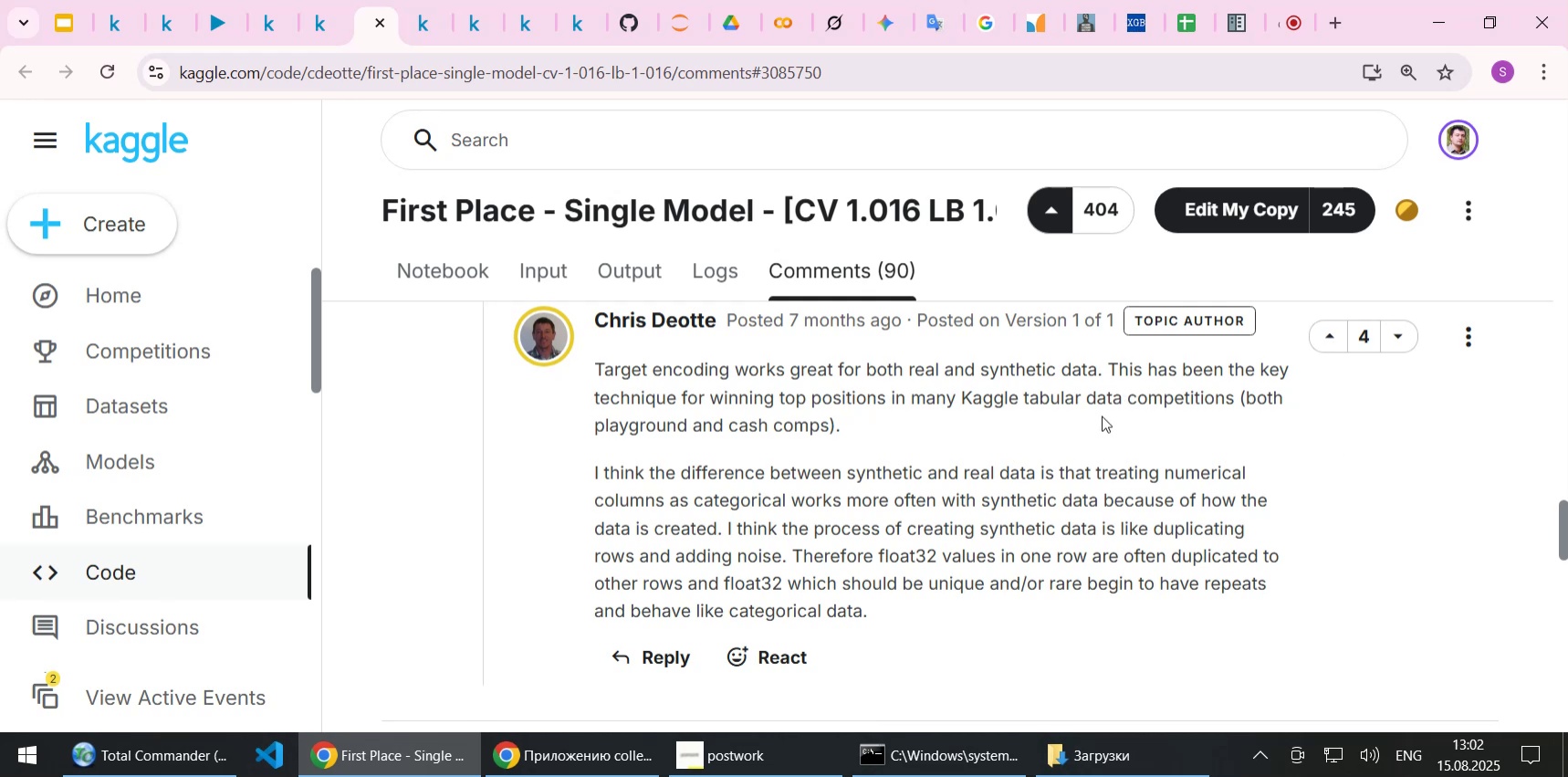 
wait(25.15)
 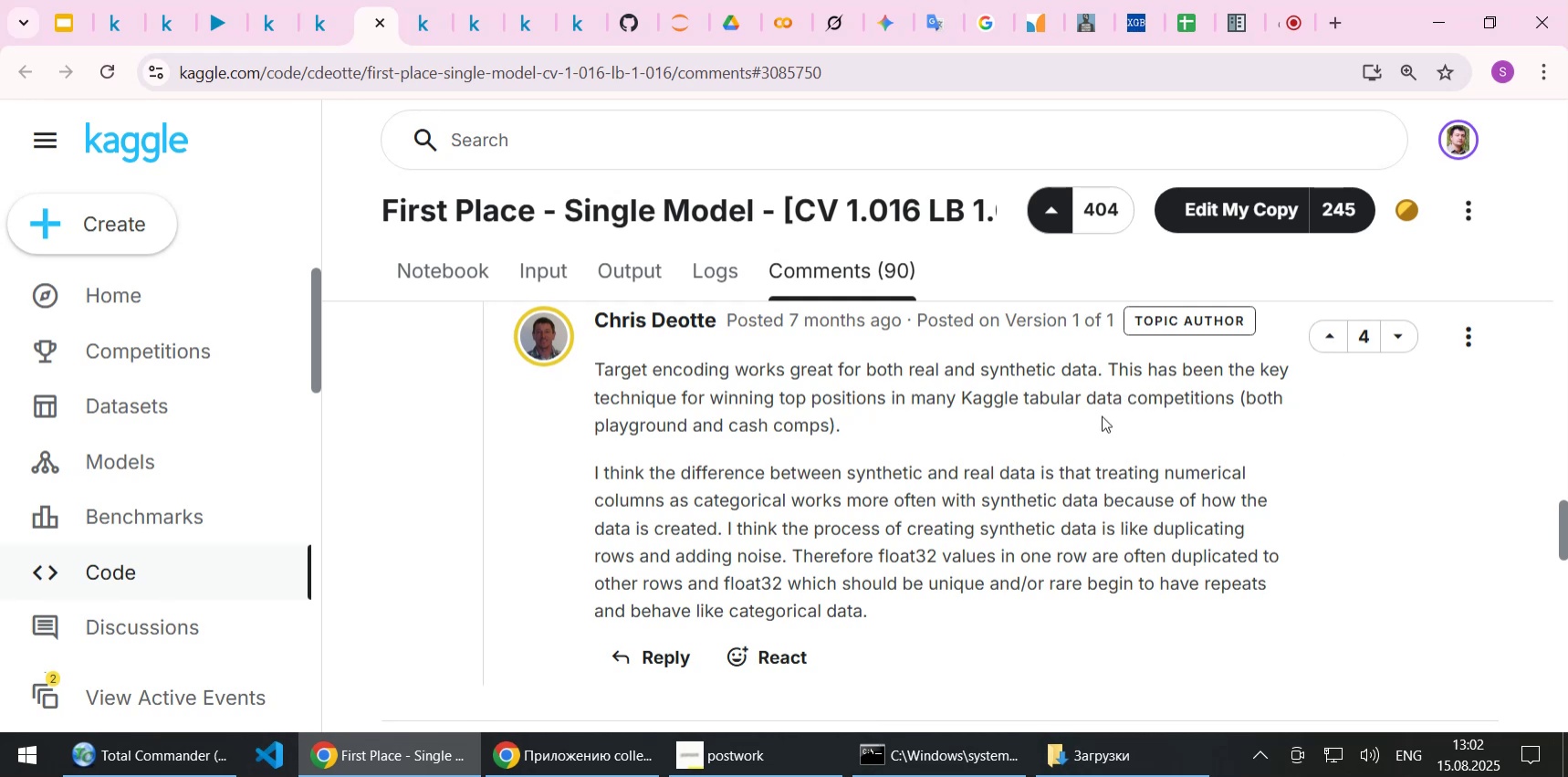 
scroll: coordinate [1089, 449], scroll_direction: up, amount: 1.0
 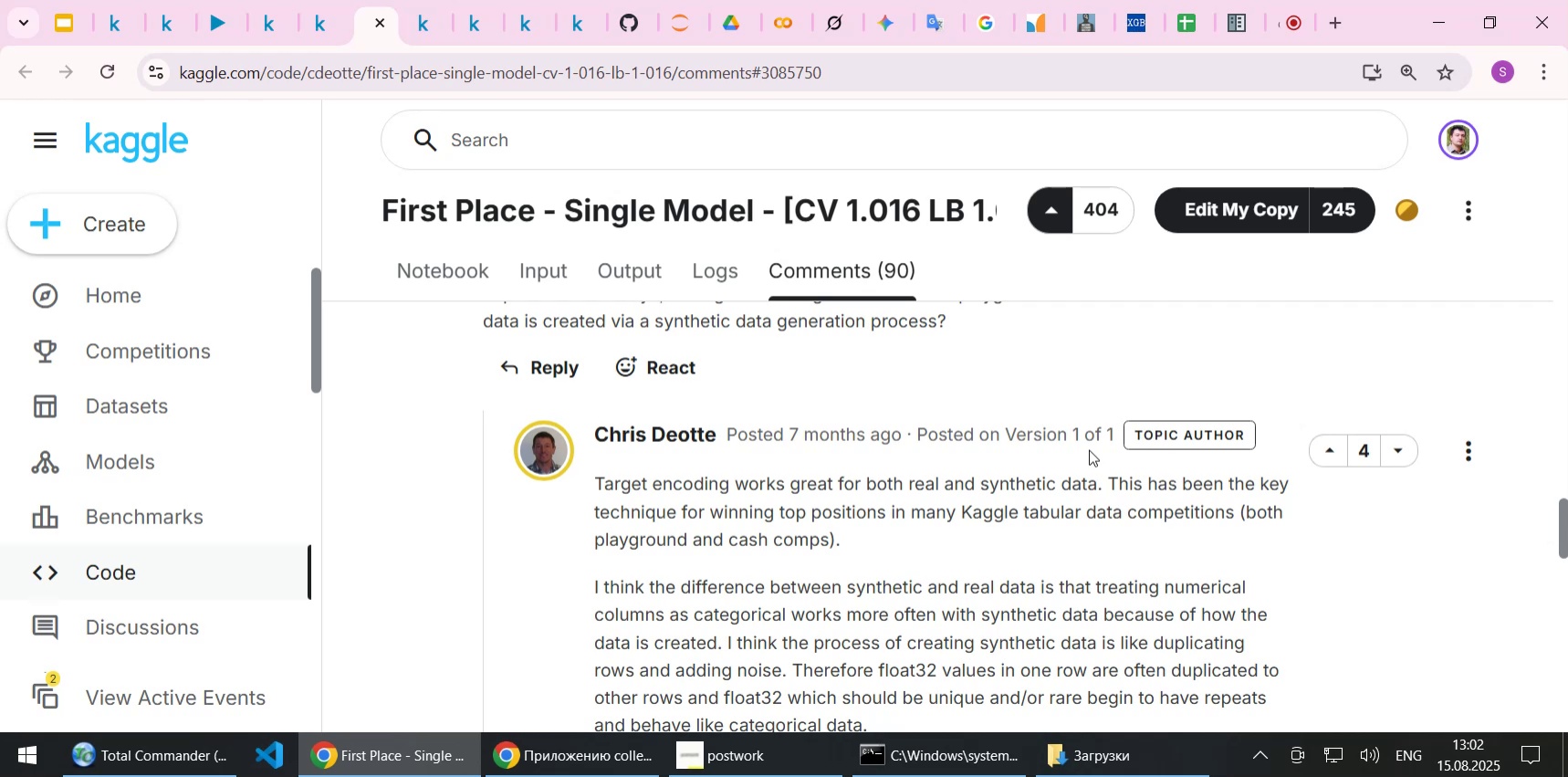 
wait(17.86)
 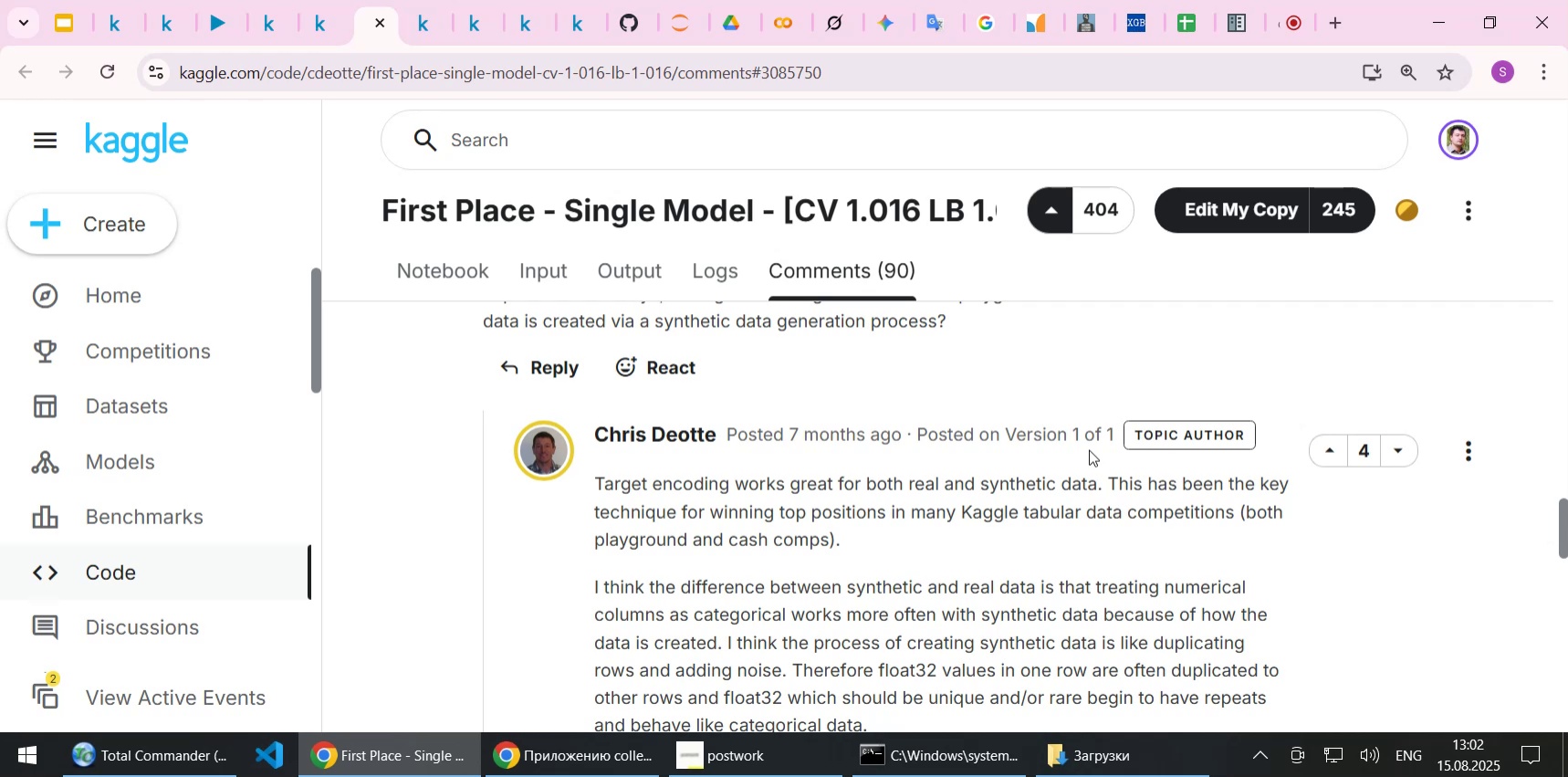 
scroll: coordinate [914, 491], scroll_direction: down, amount: 1.0
 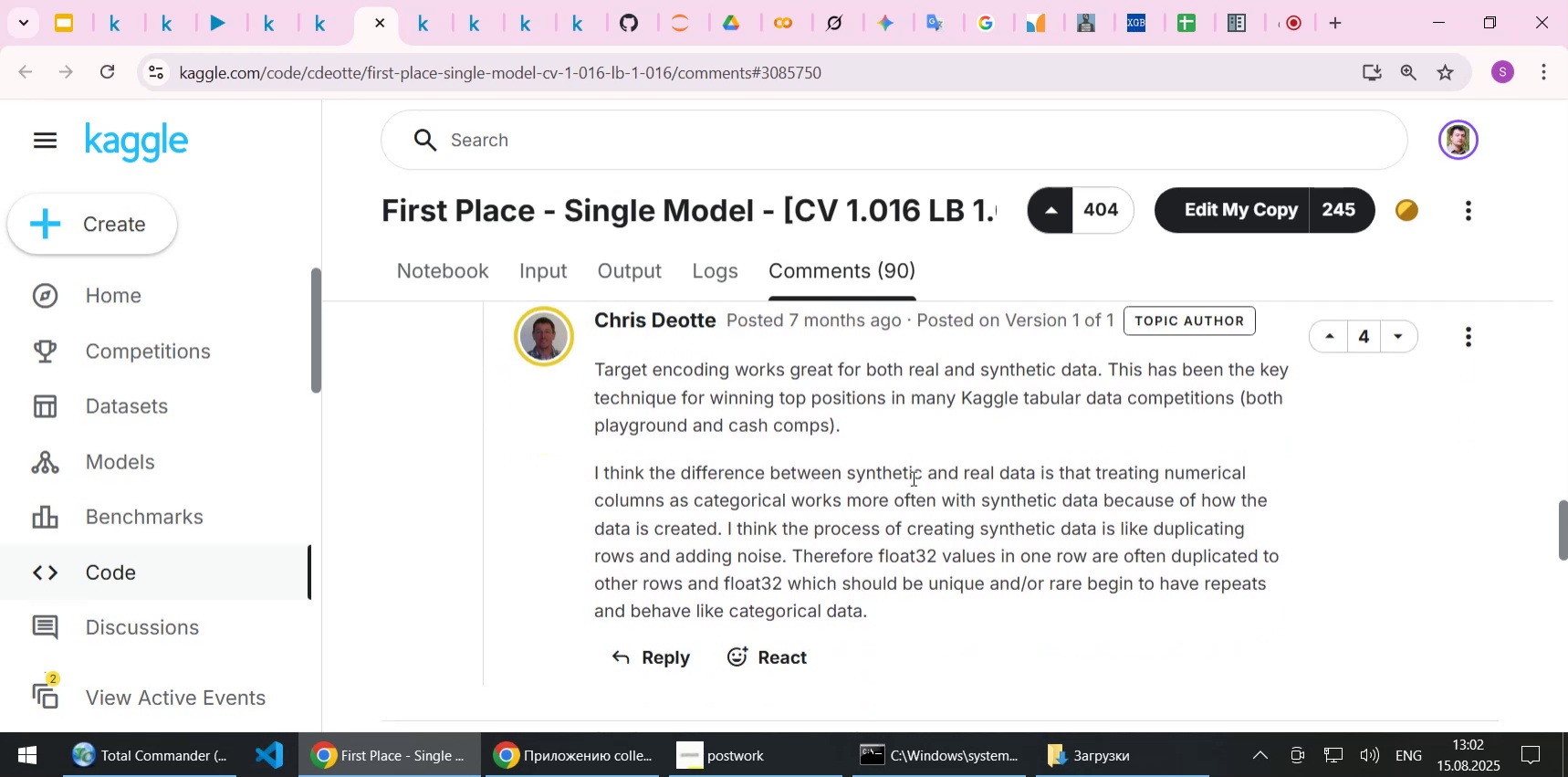 
wait(5.9)
 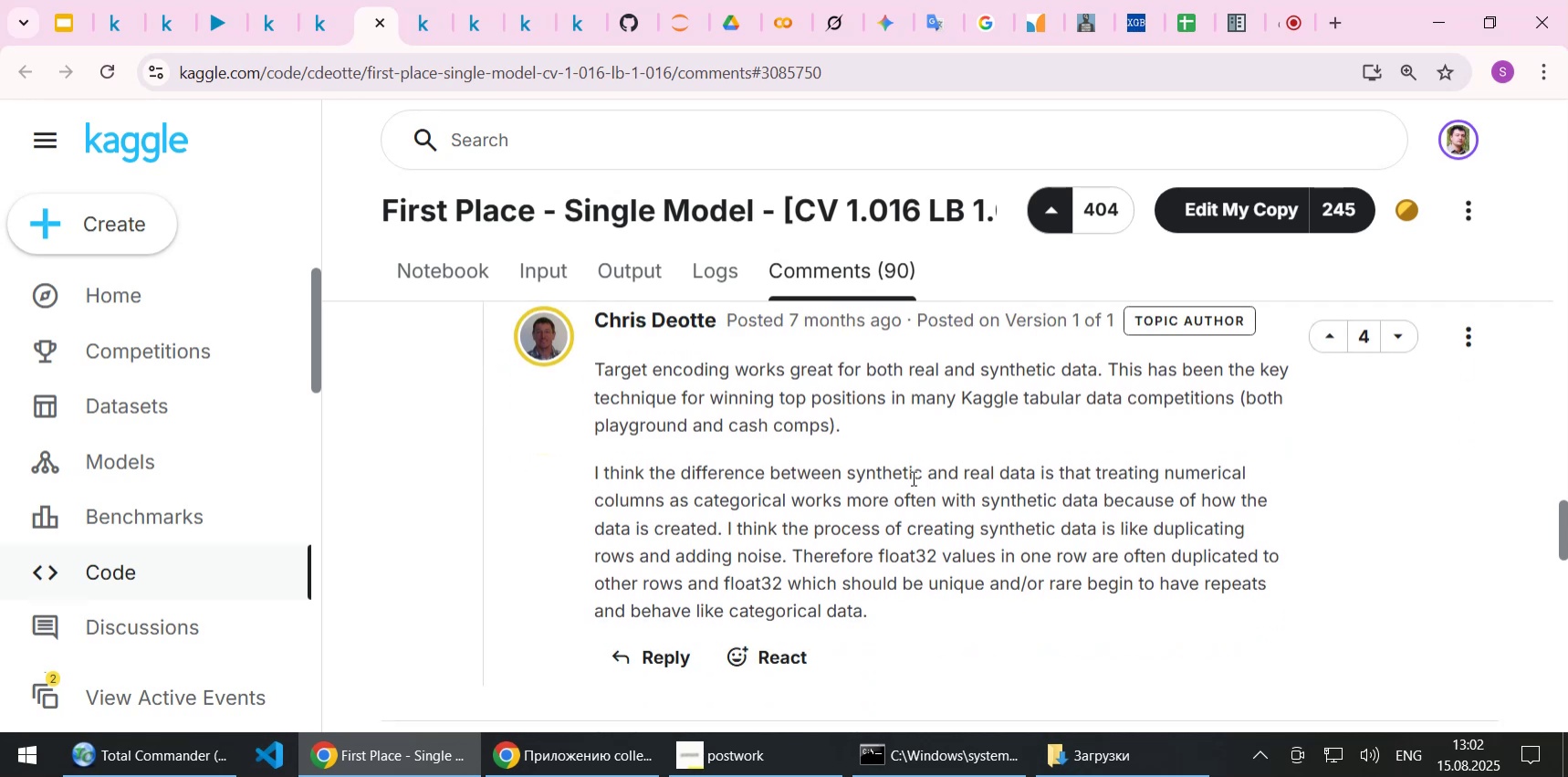 
scroll: coordinate [875, 512], scroll_direction: up, amount: 1.0
 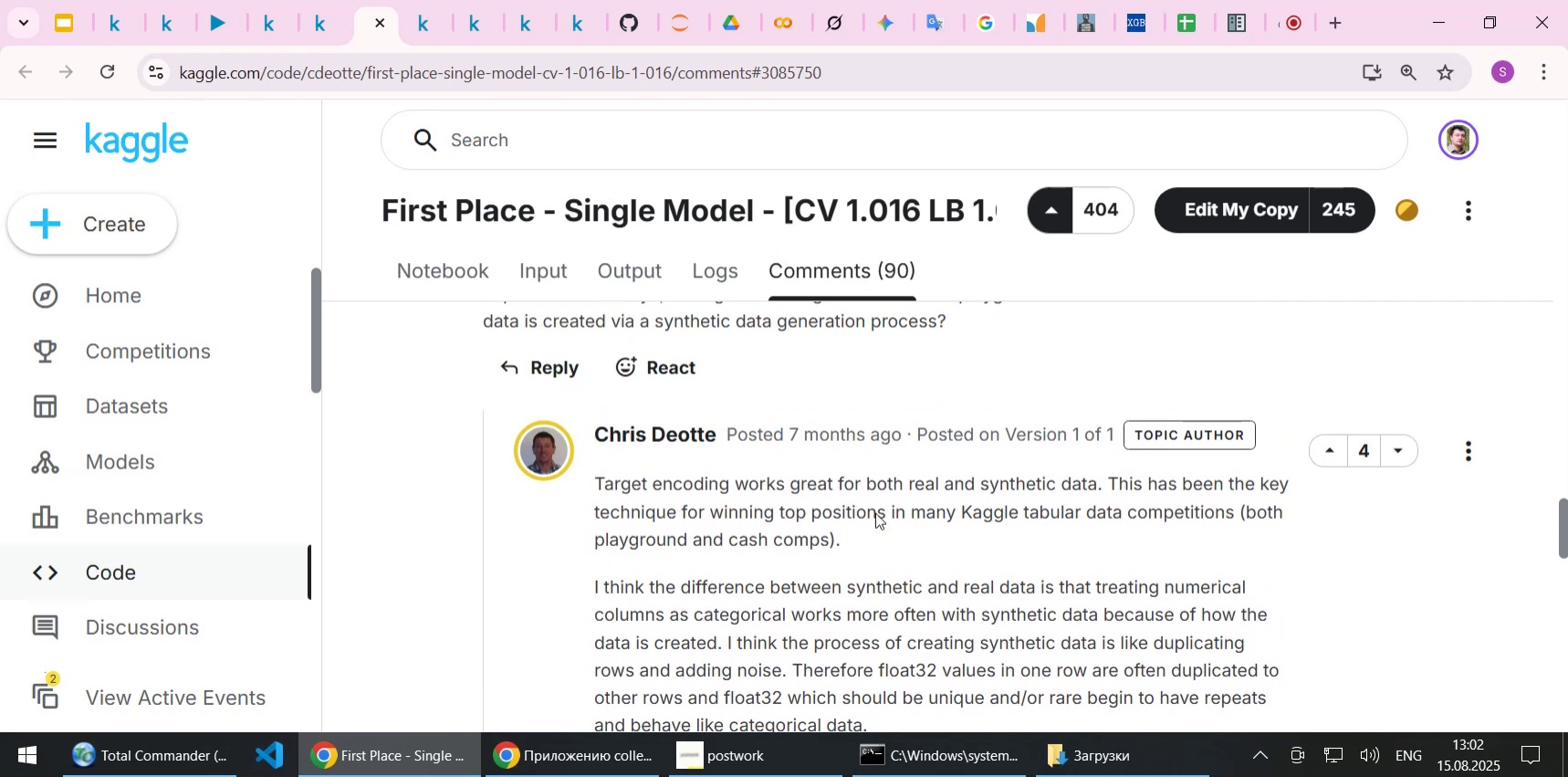 
scroll: coordinate [875, 512], scroll_direction: down, amount: 1.0
 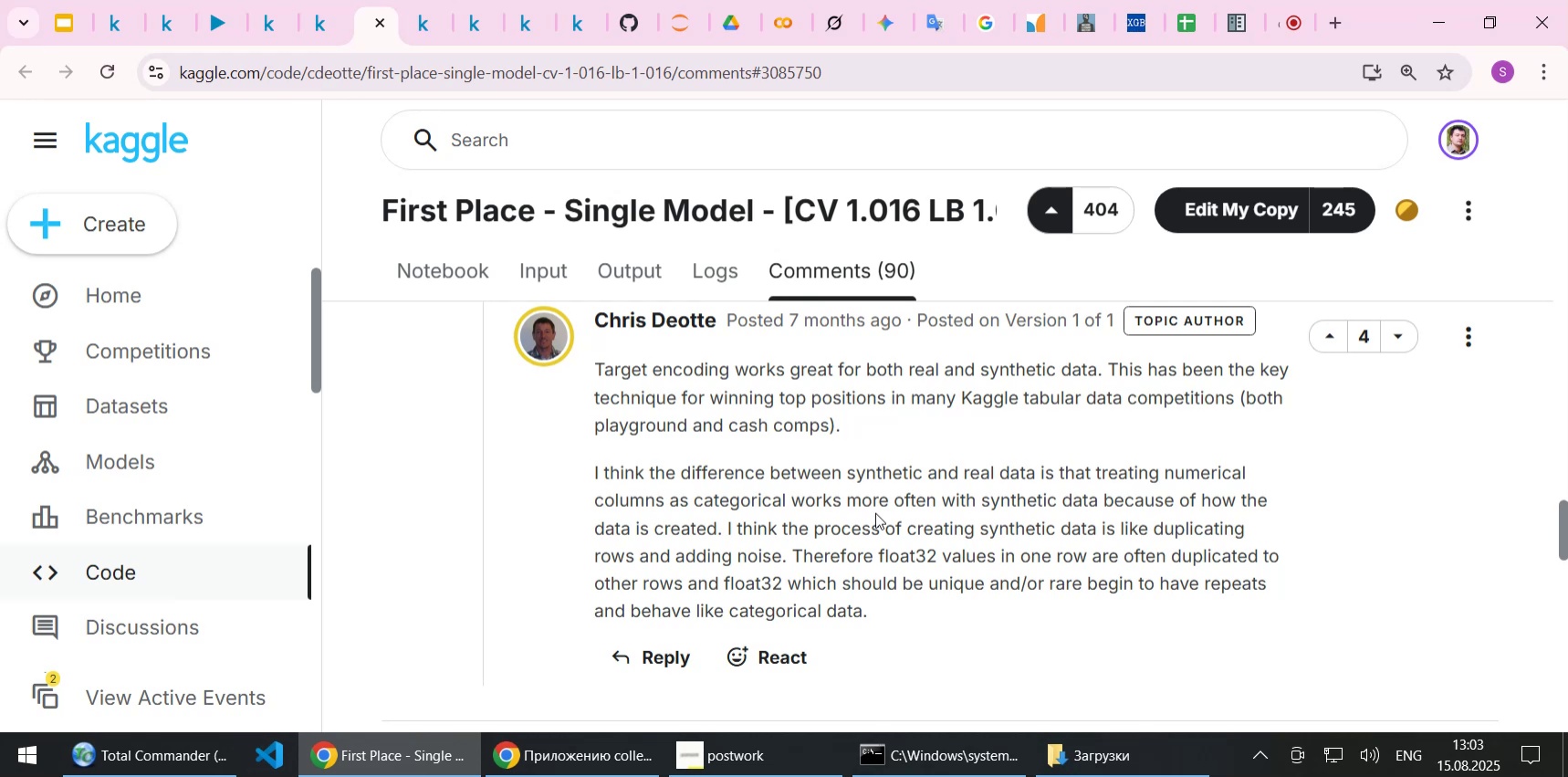 
wait(15.68)
 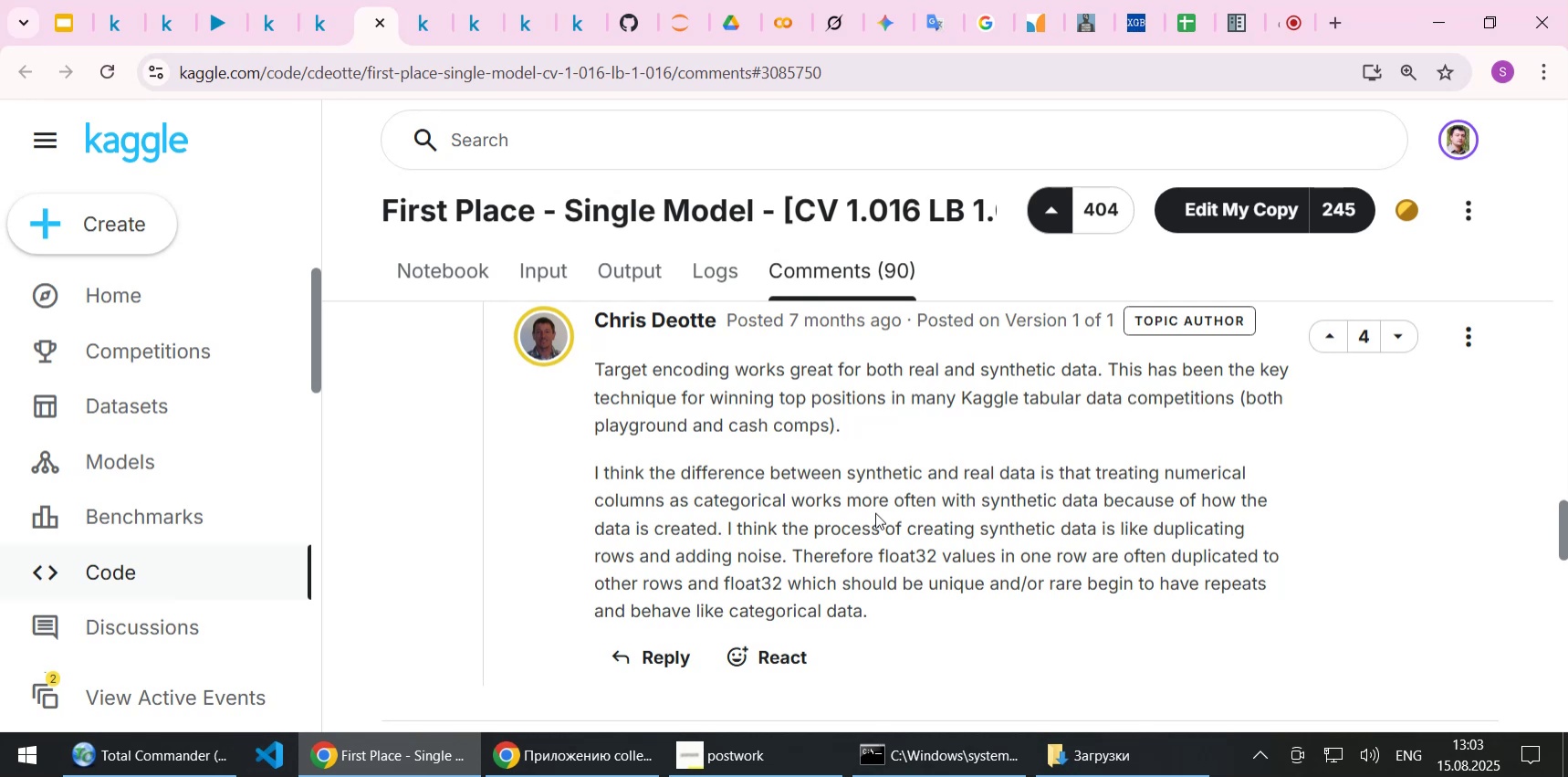 
scroll: coordinate [886, 474], scroll_direction: up, amount: 1.0
 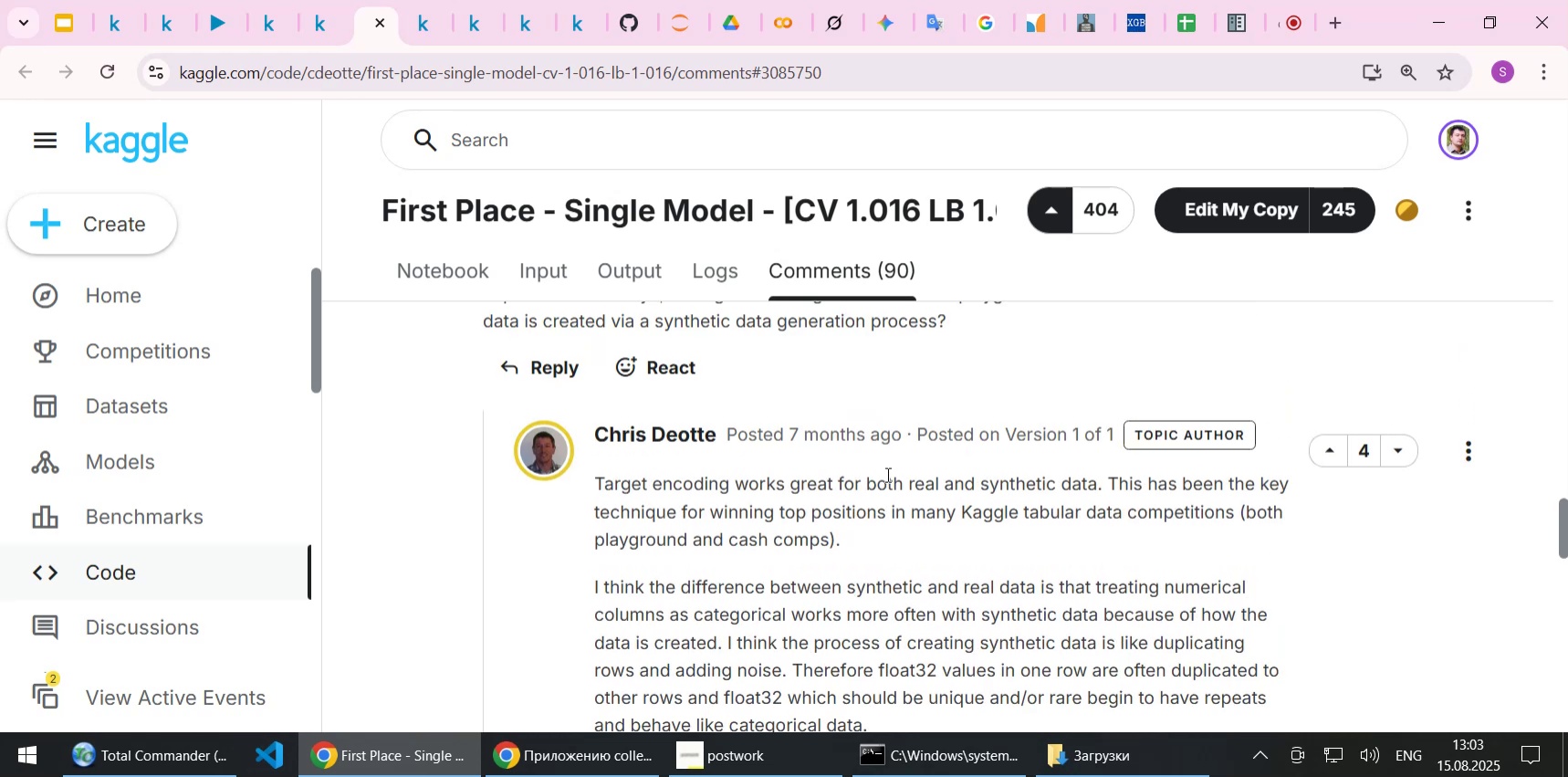 
scroll: coordinate [886, 474], scroll_direction: down, amount: 1.0
 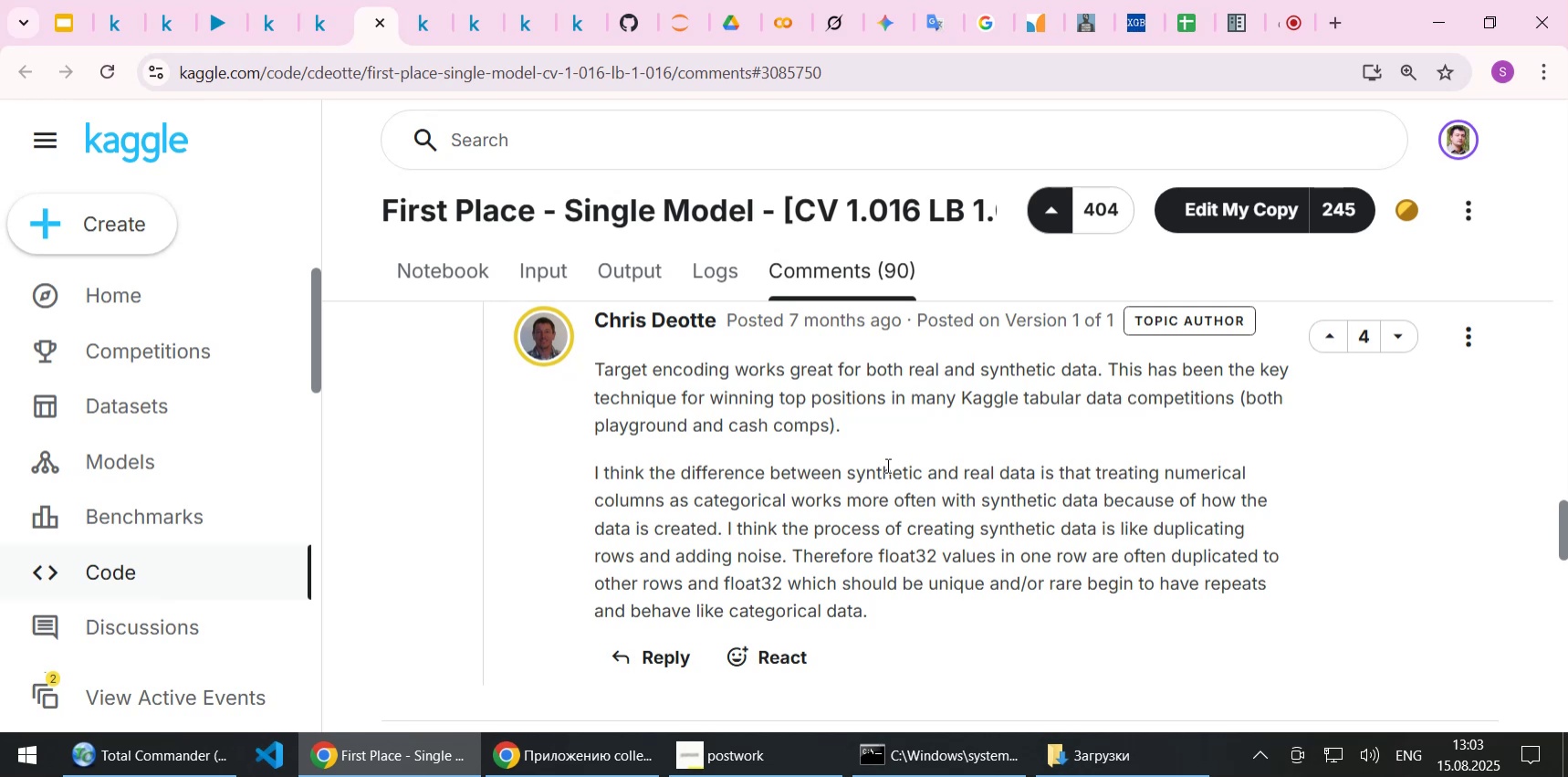 
scroll: coordinate [879, 465], scroll_direction: up, amount: 1.0
 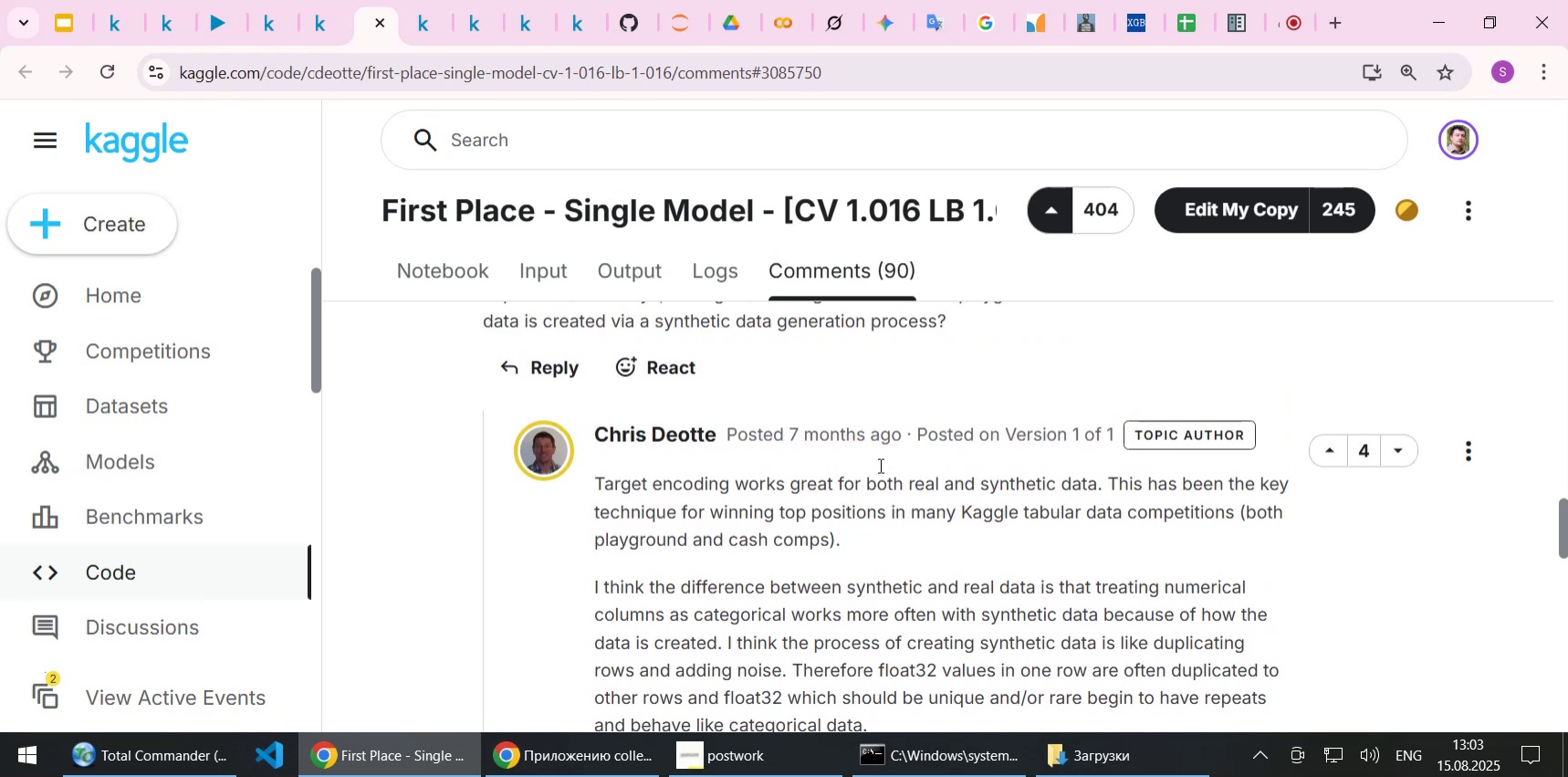 
scroll: coordinate [878, 466], scroll_direction: down, amount: 1.0
 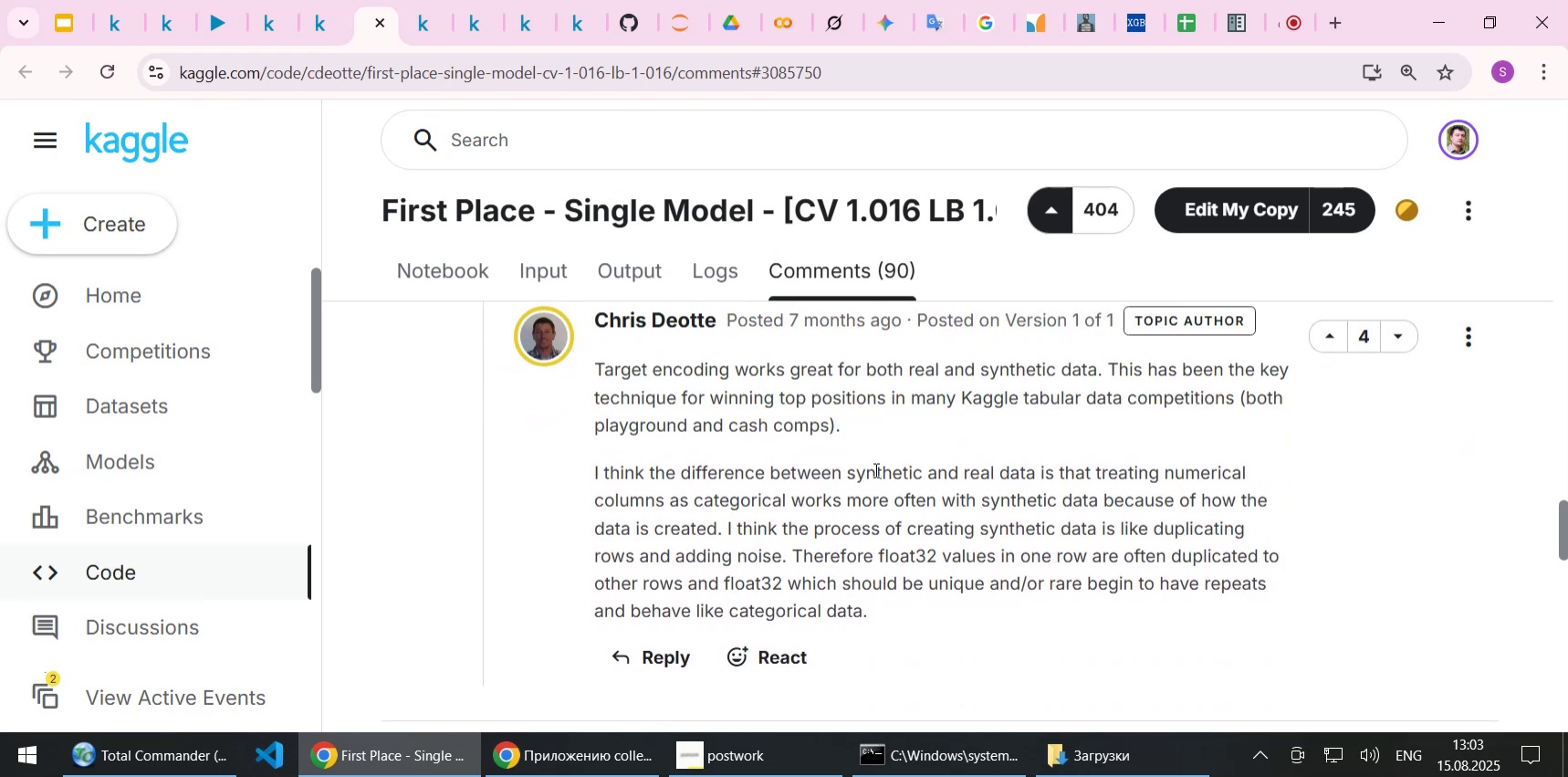 
wait(5.72)
 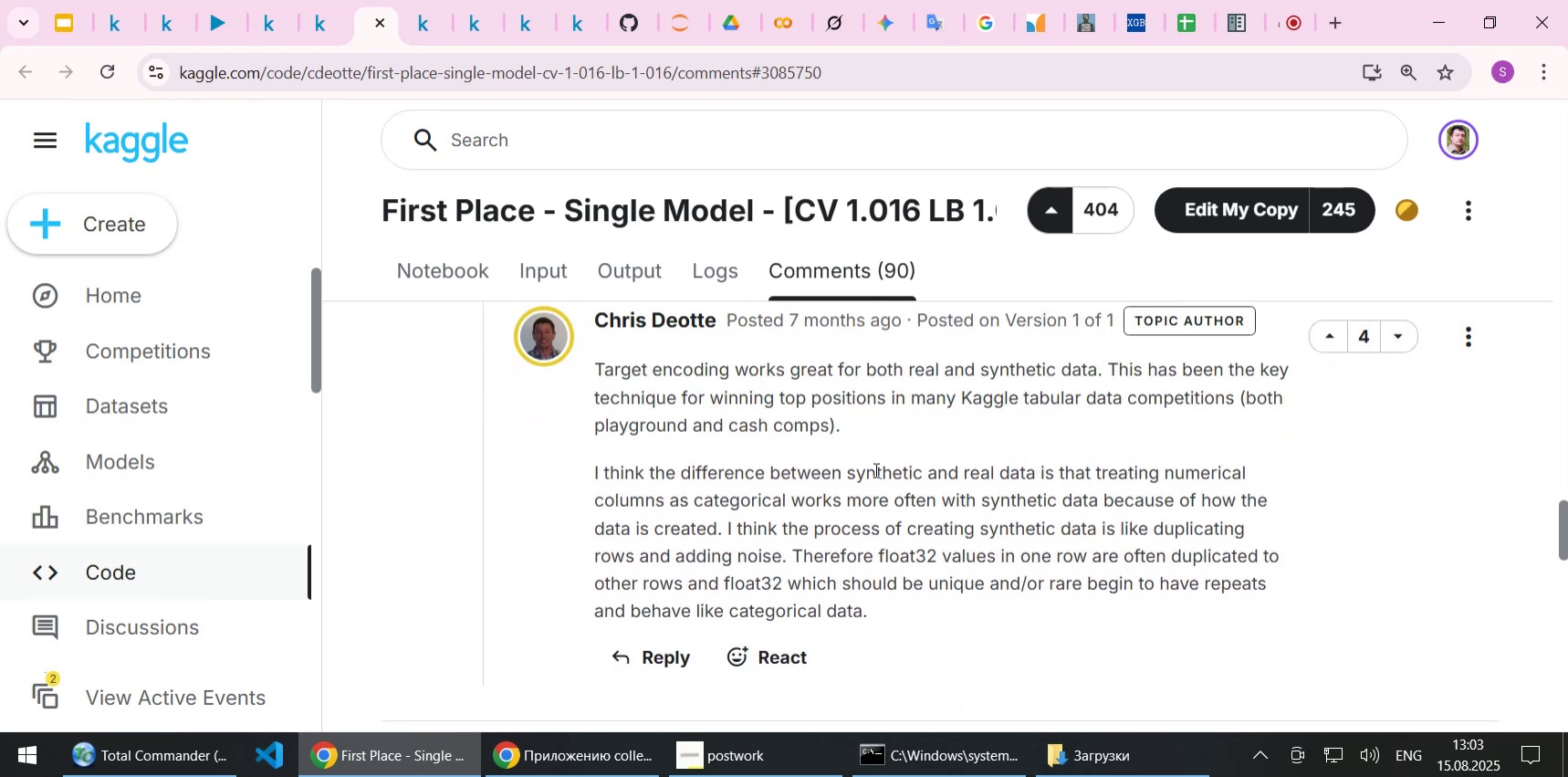 
scroll: coordinate [814, 452], scroll_direction: up, amount: 1.0
 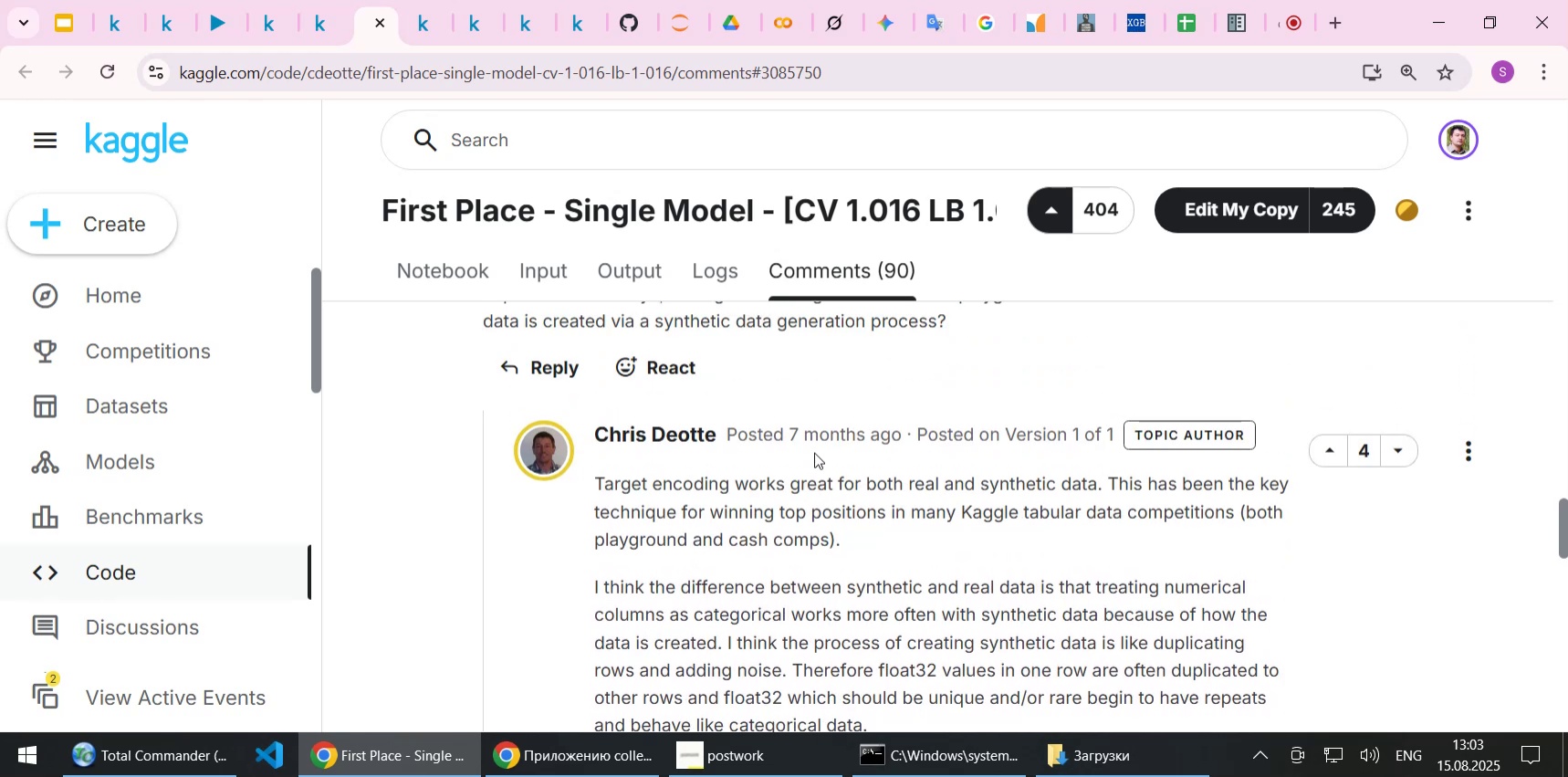 
scroll: coordinate [814, 452], scroll_direction: down, amount: 1.0
 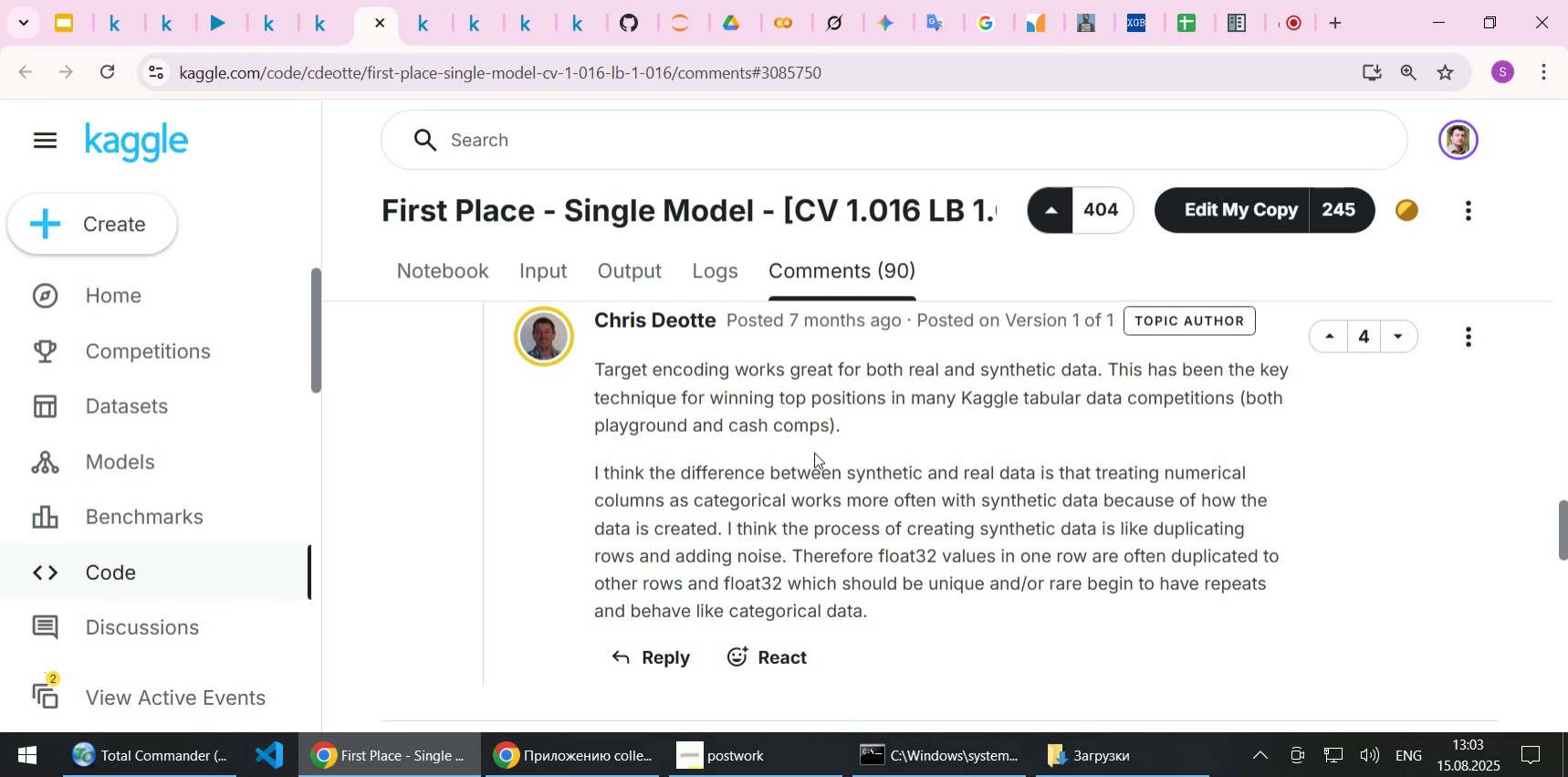 
wait(32.6)
 